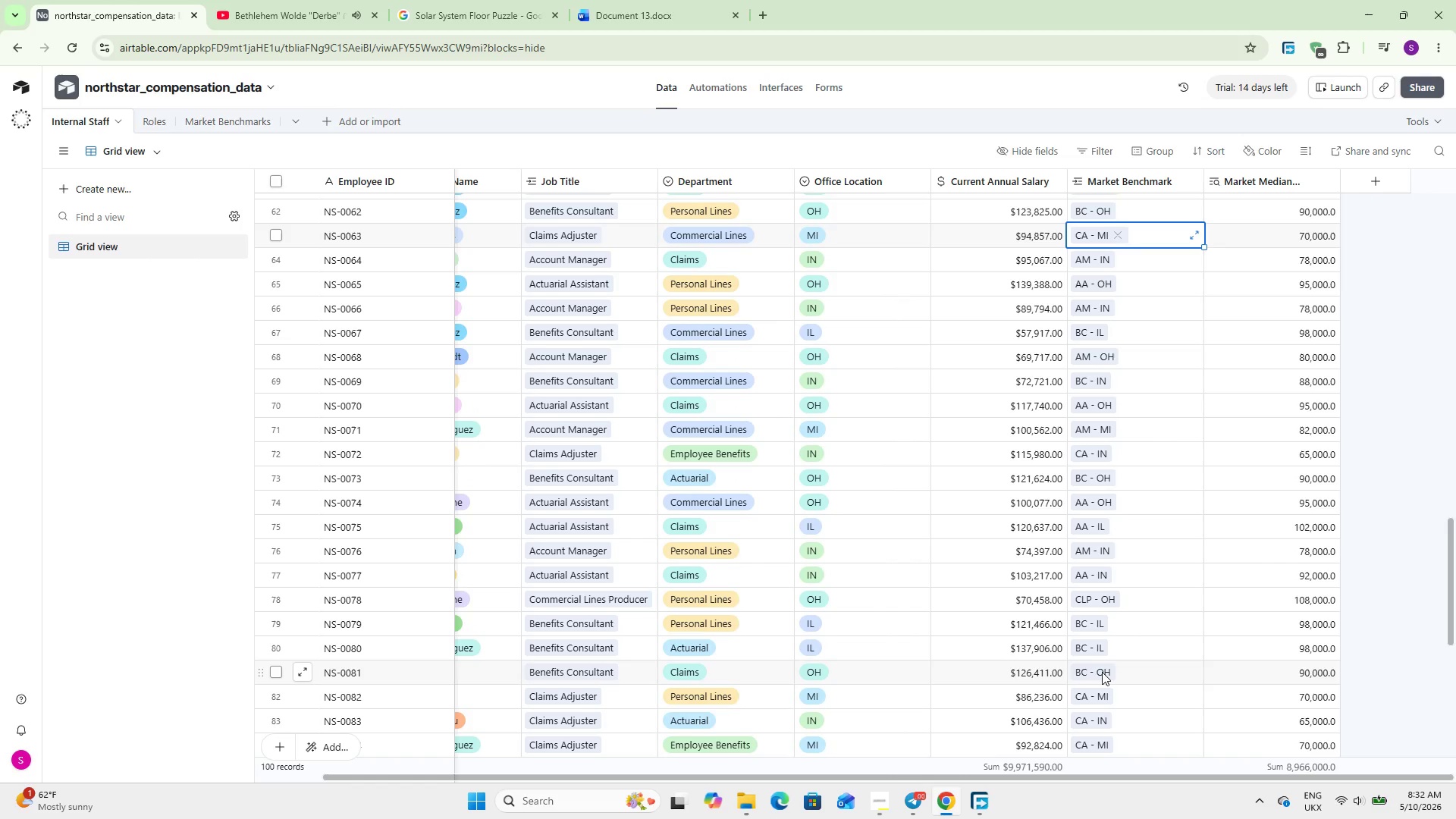 
key(ArrowUp)
 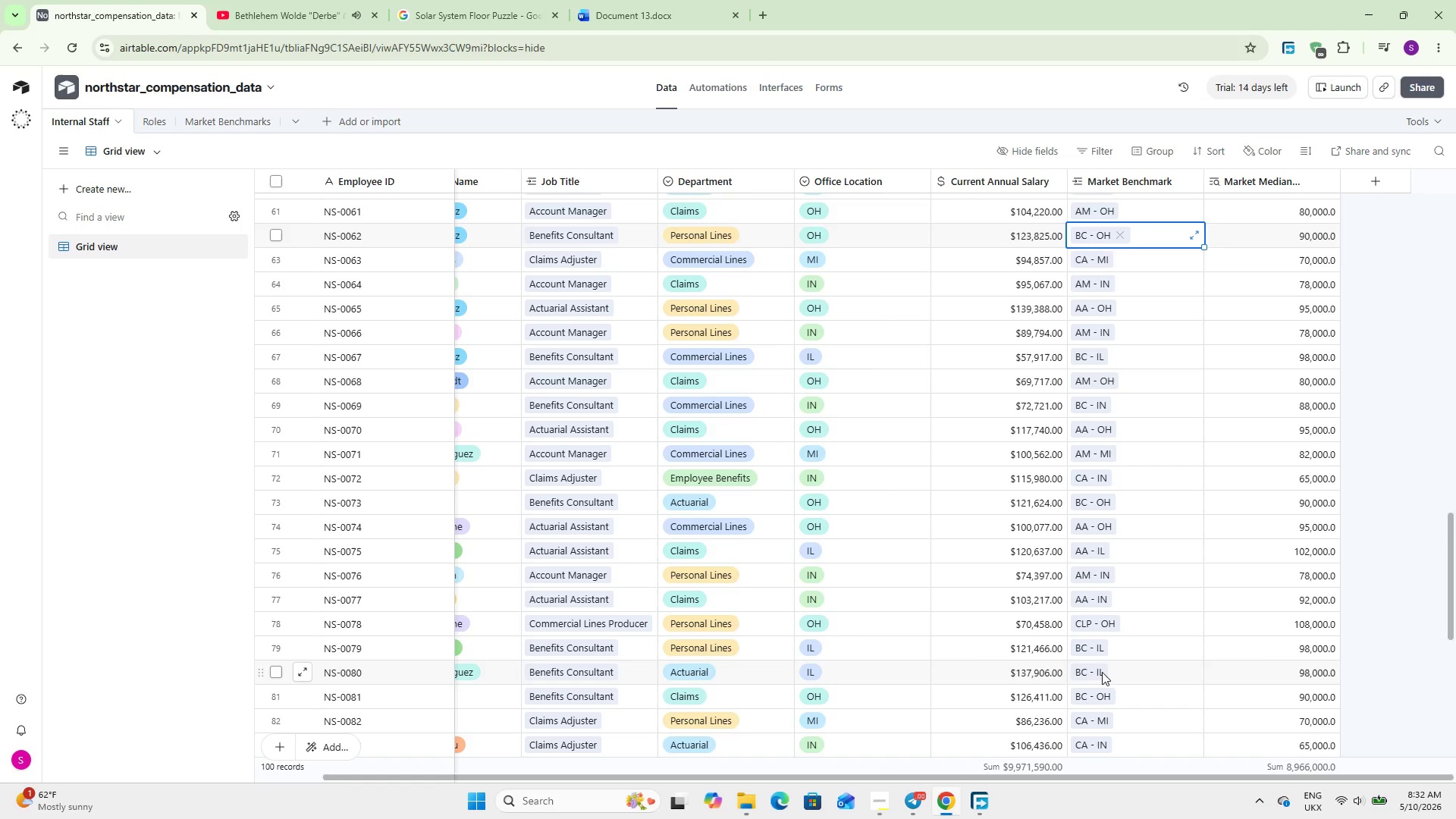 
key(ArrowUp)
 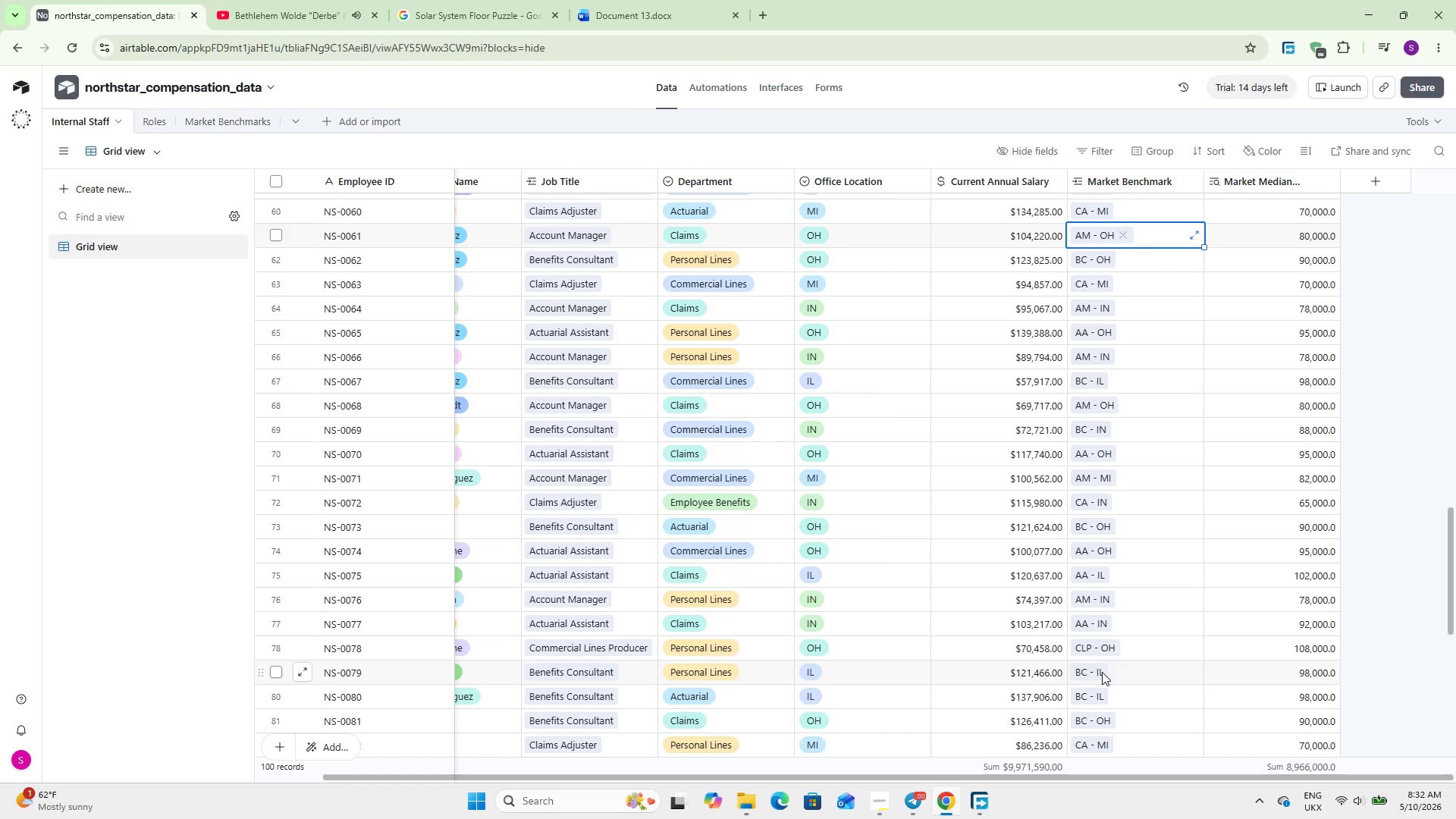 
key(ArrowUp)
 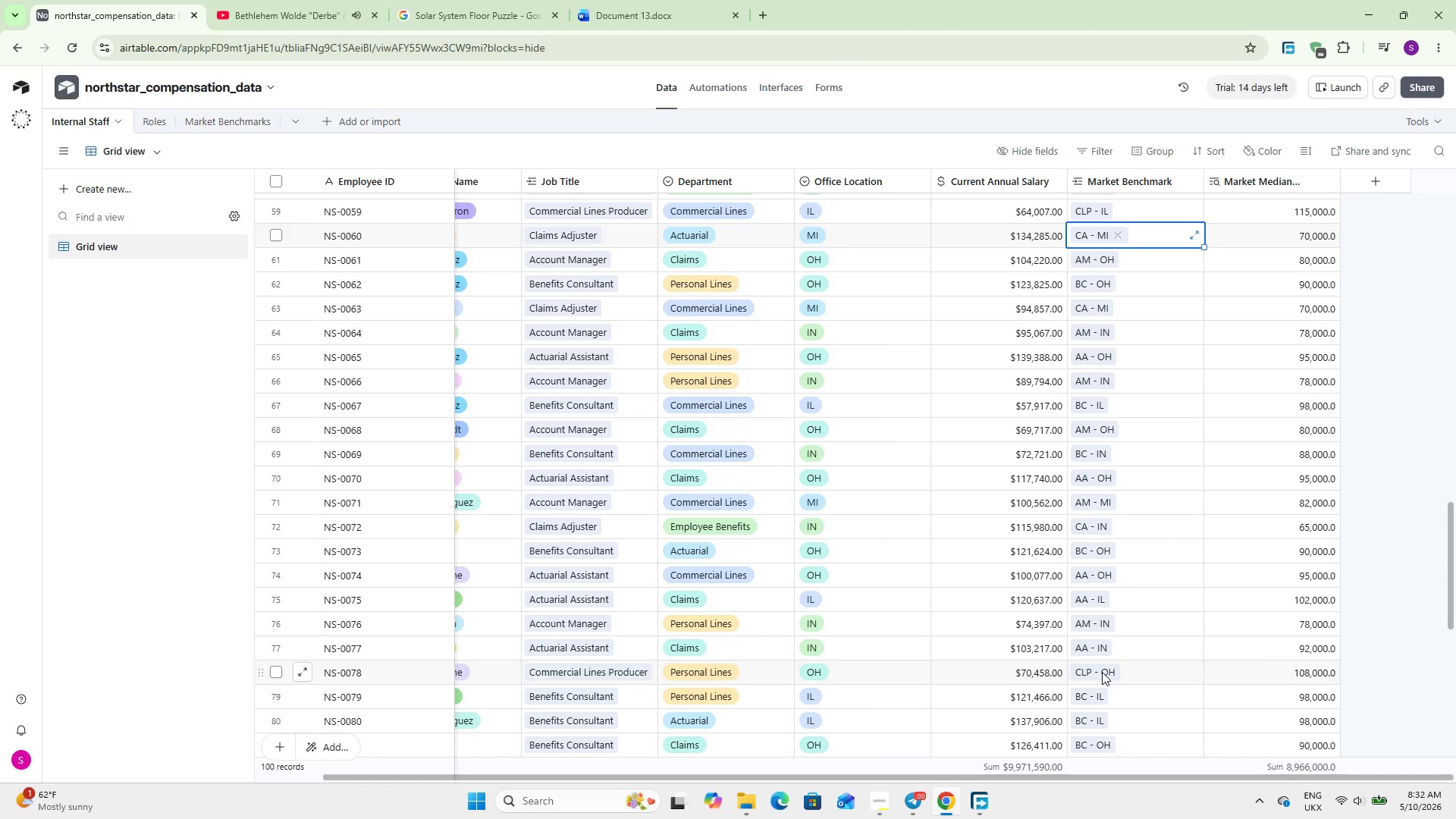 
key(ArrowUp)
 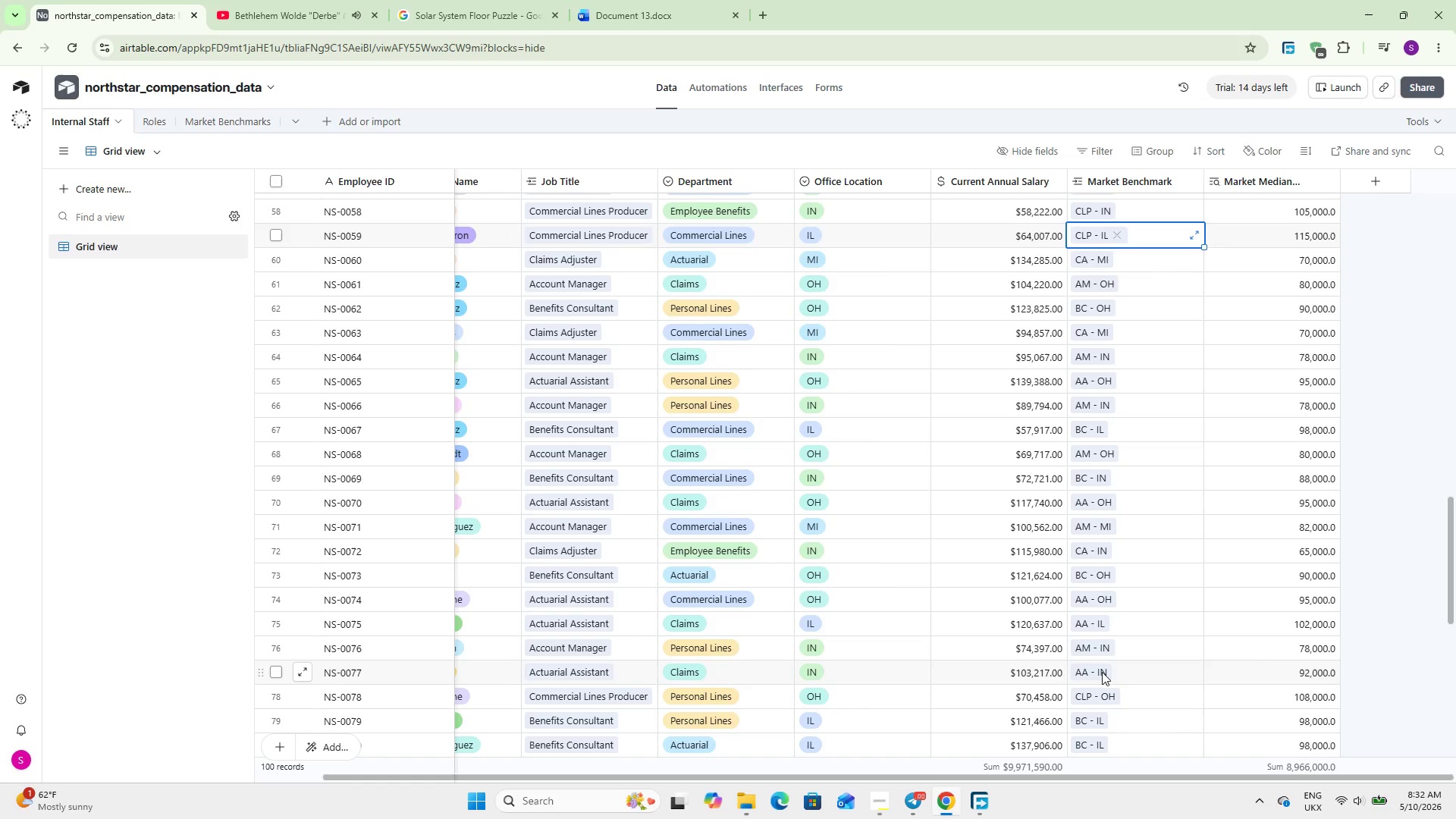 
key(ArrowUp)
 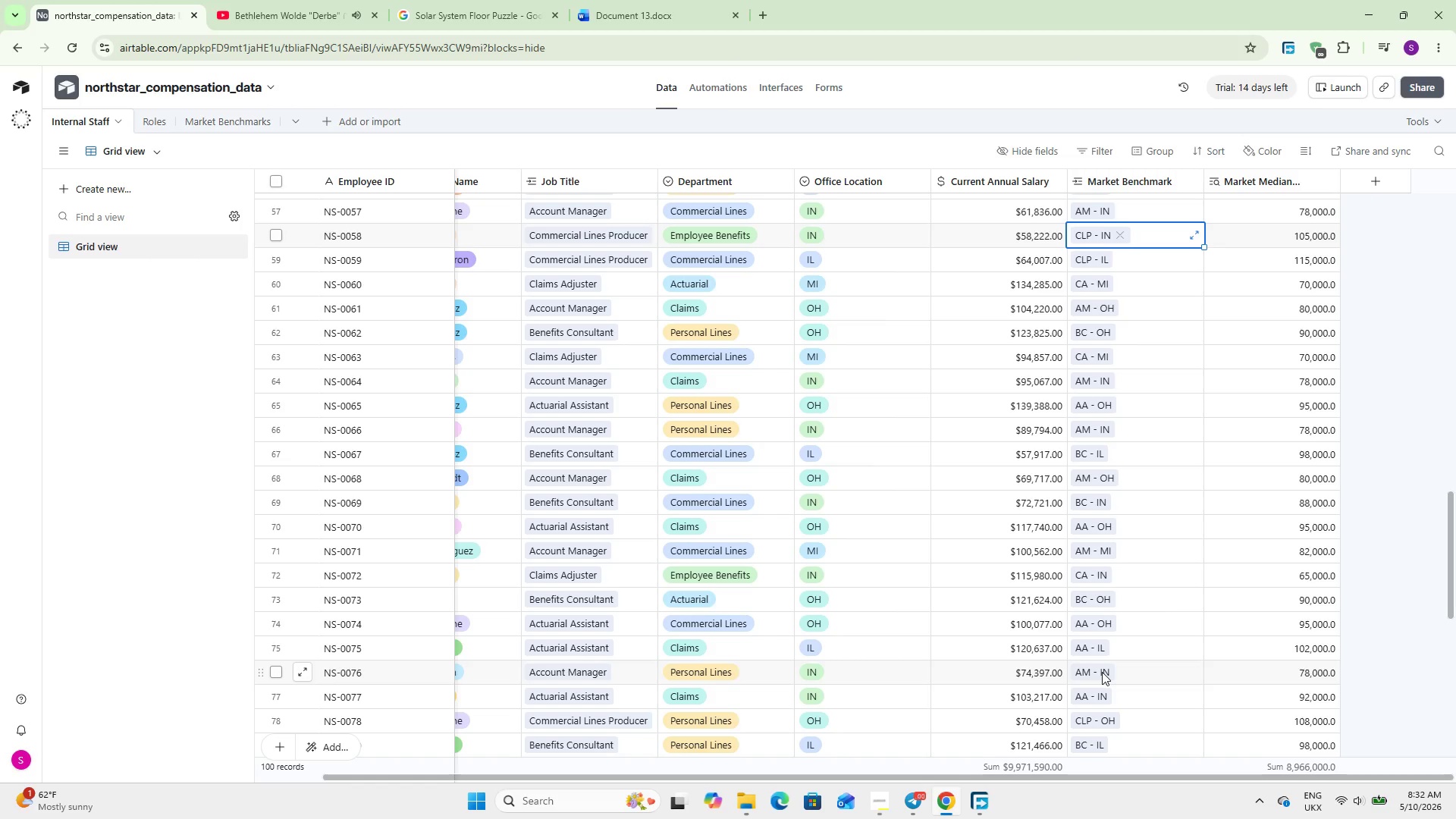 
wait(5.19)
 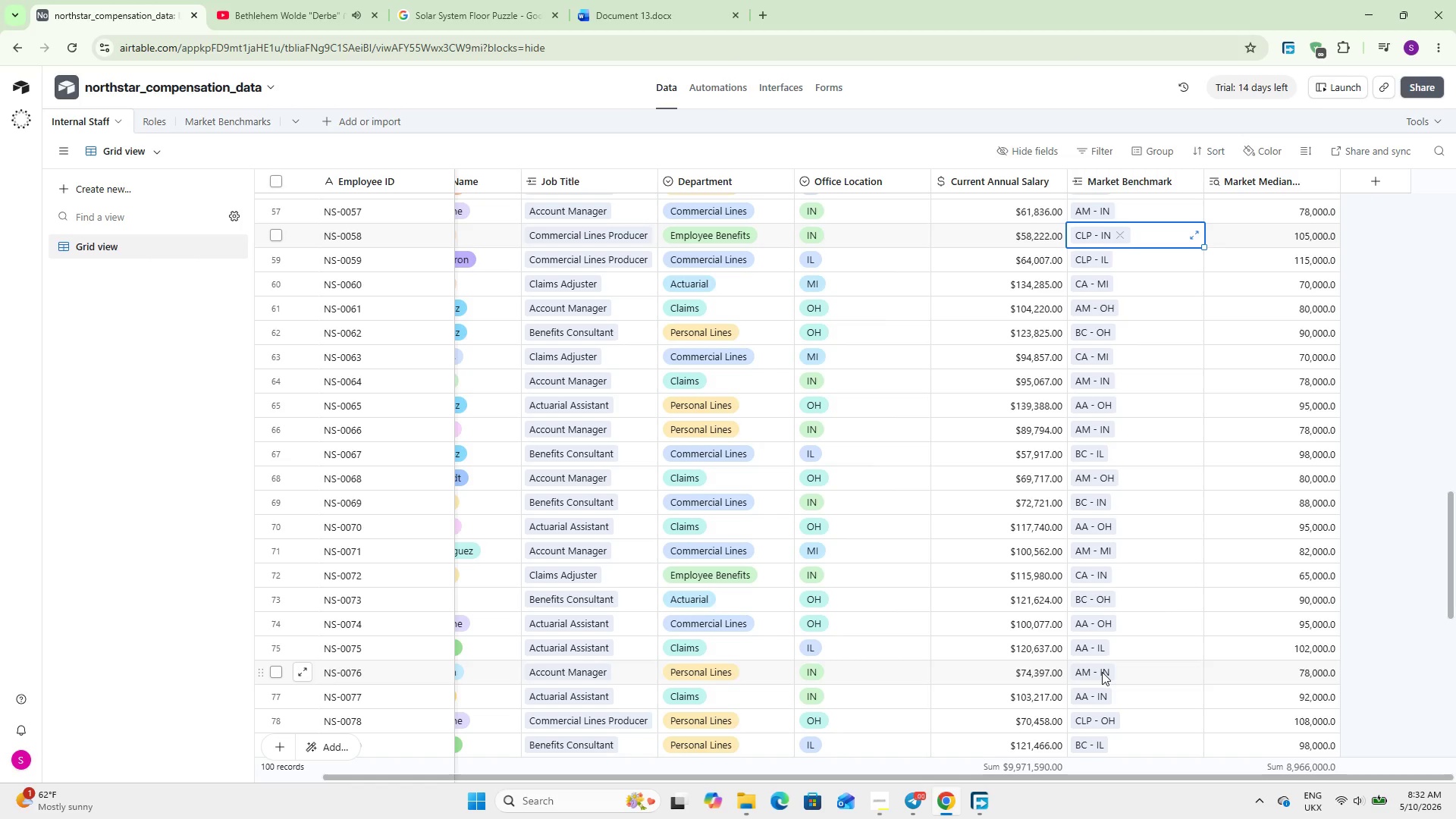 
key(ArrowUp)
 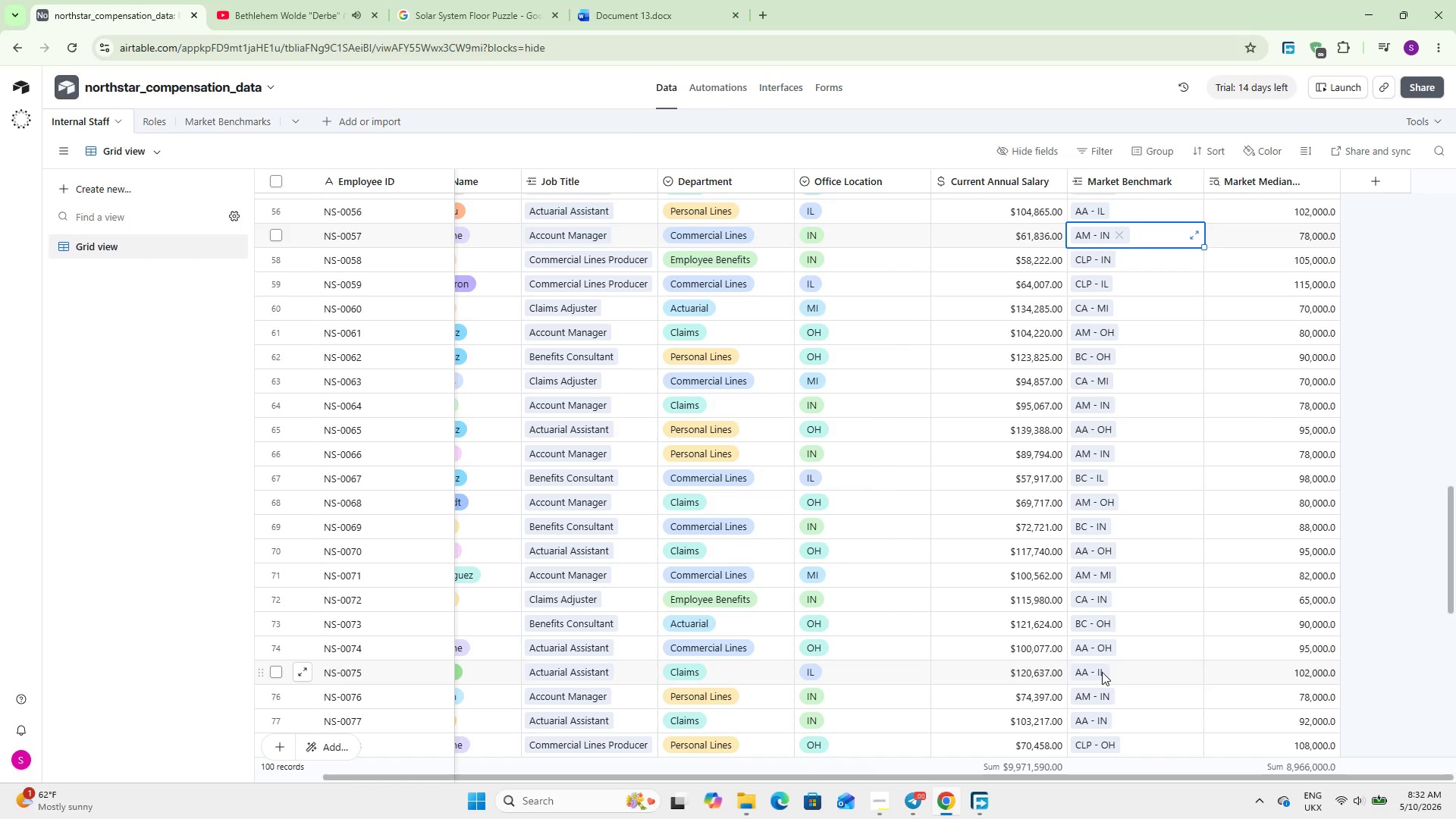 
wait(9.78)
 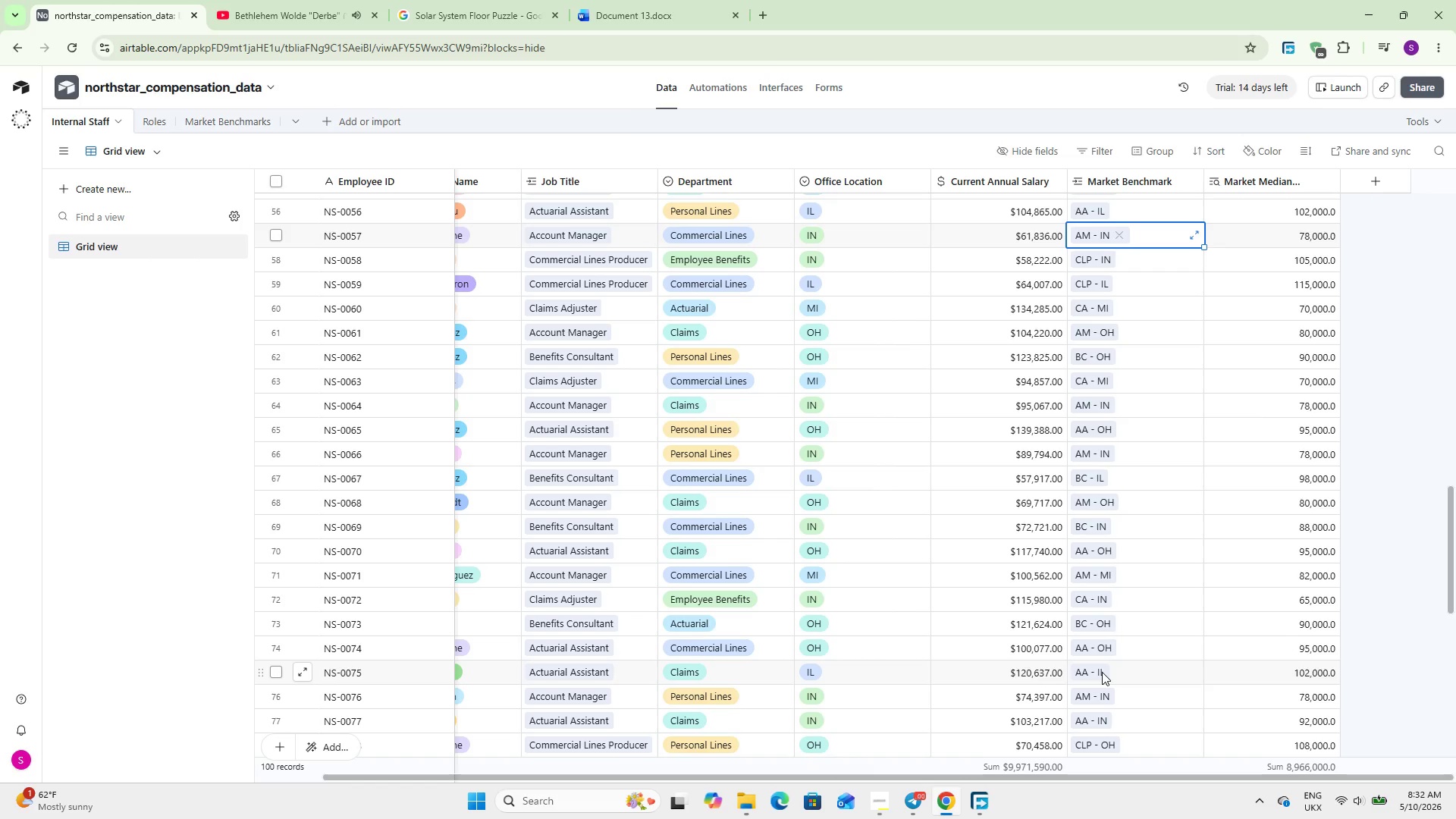 
key(ArrowUp)
 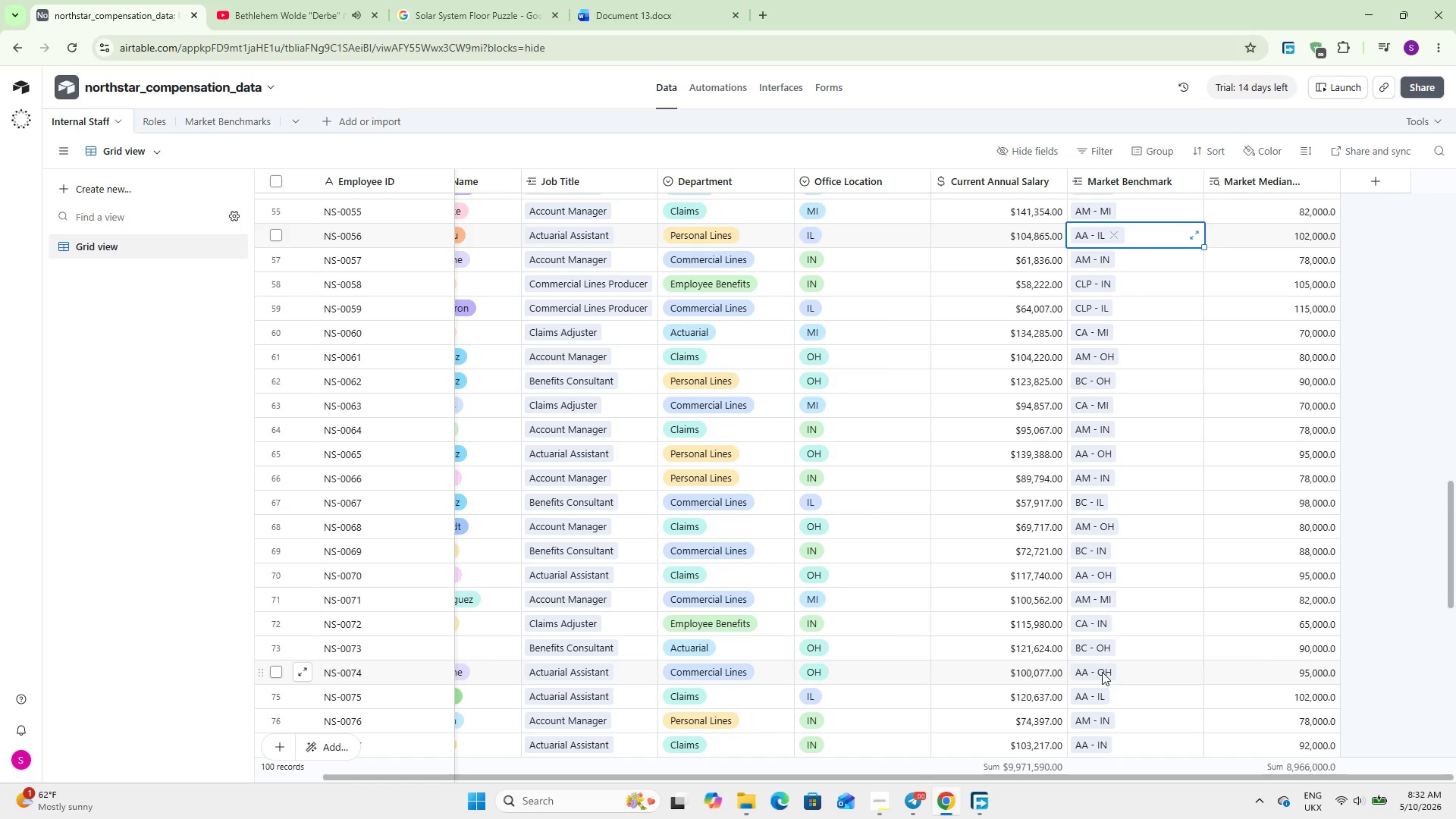 
wait(7.77)
 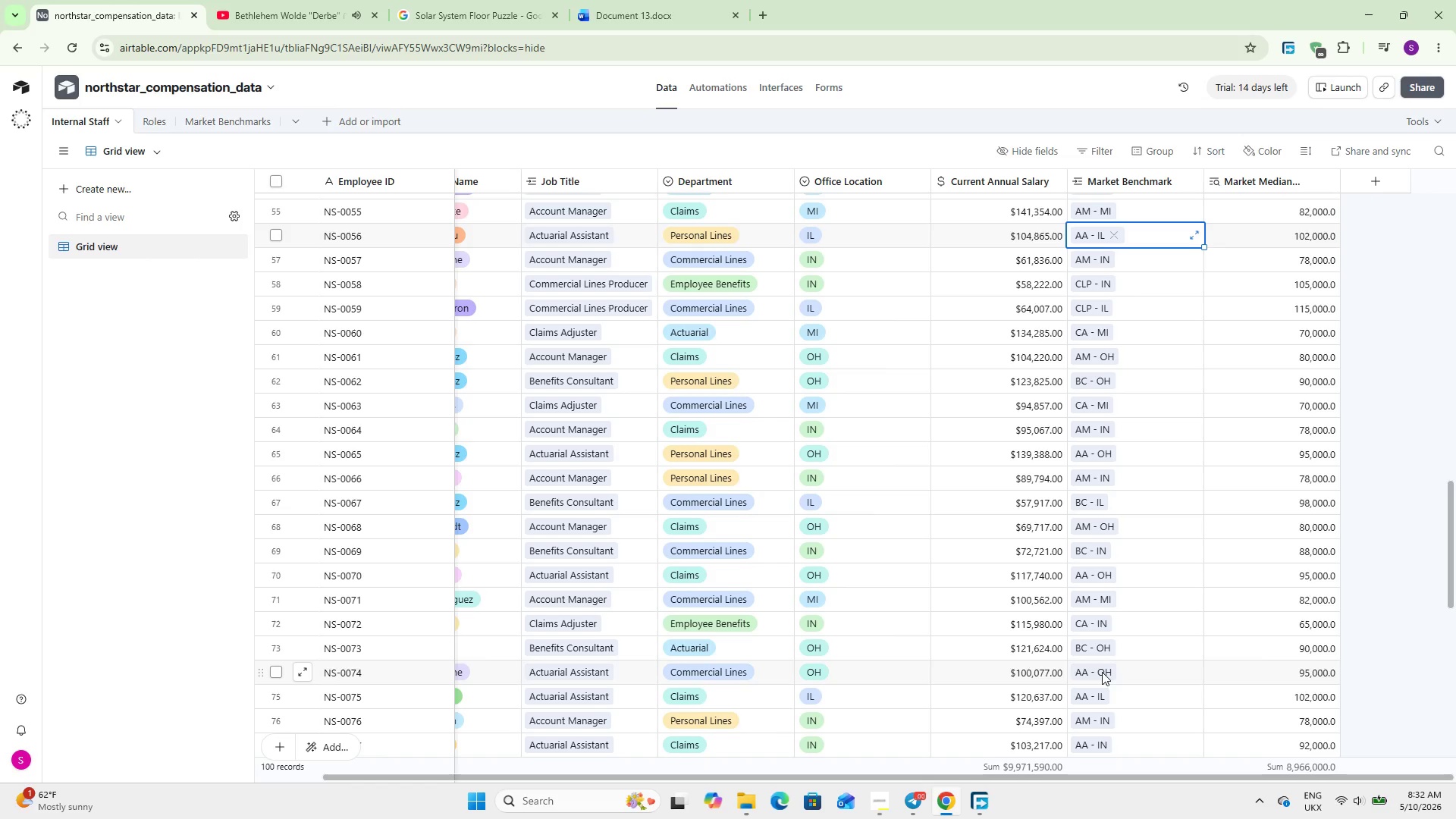 
key(ArrowUp)
 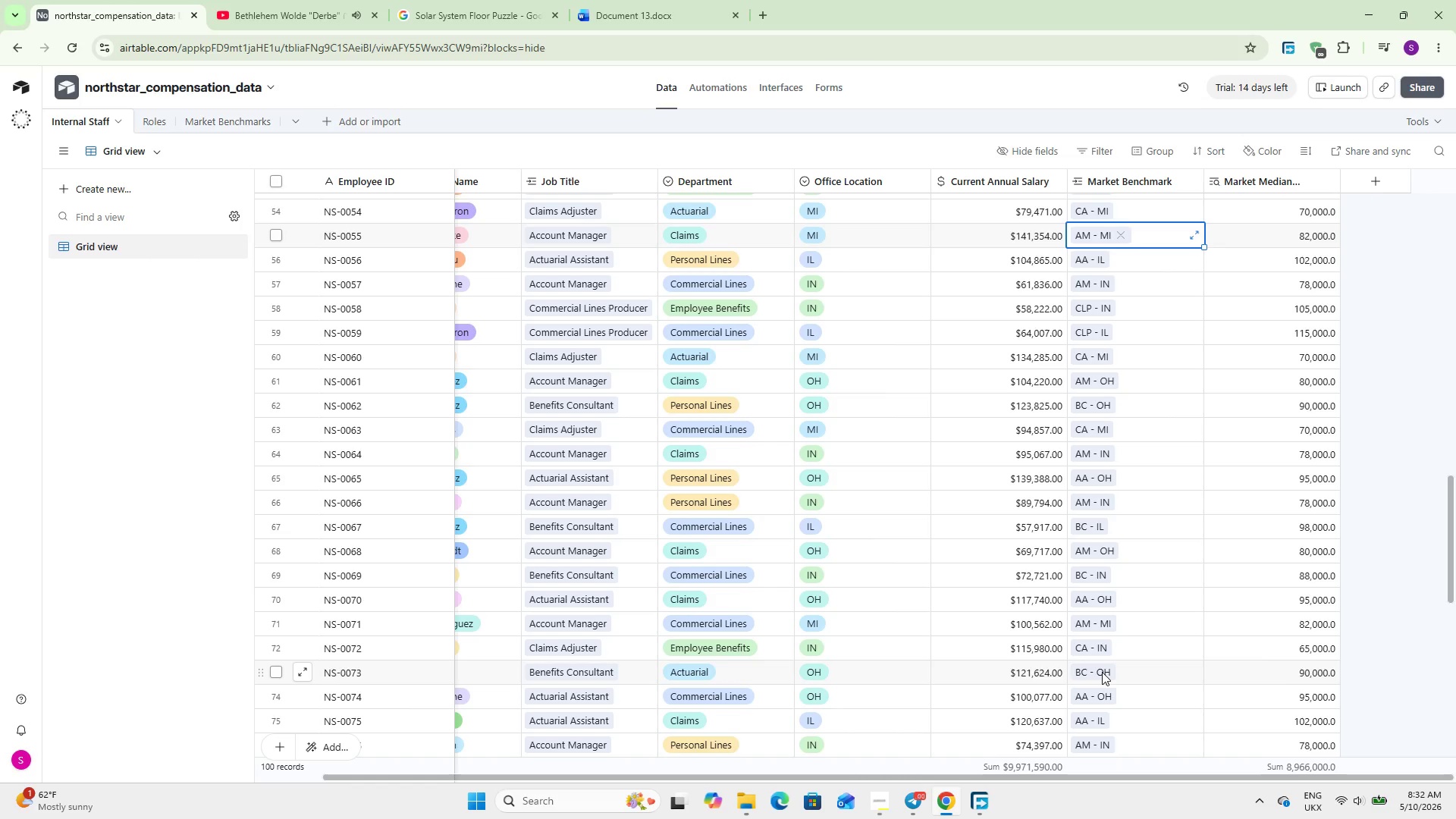 
key(ArrowUp)
 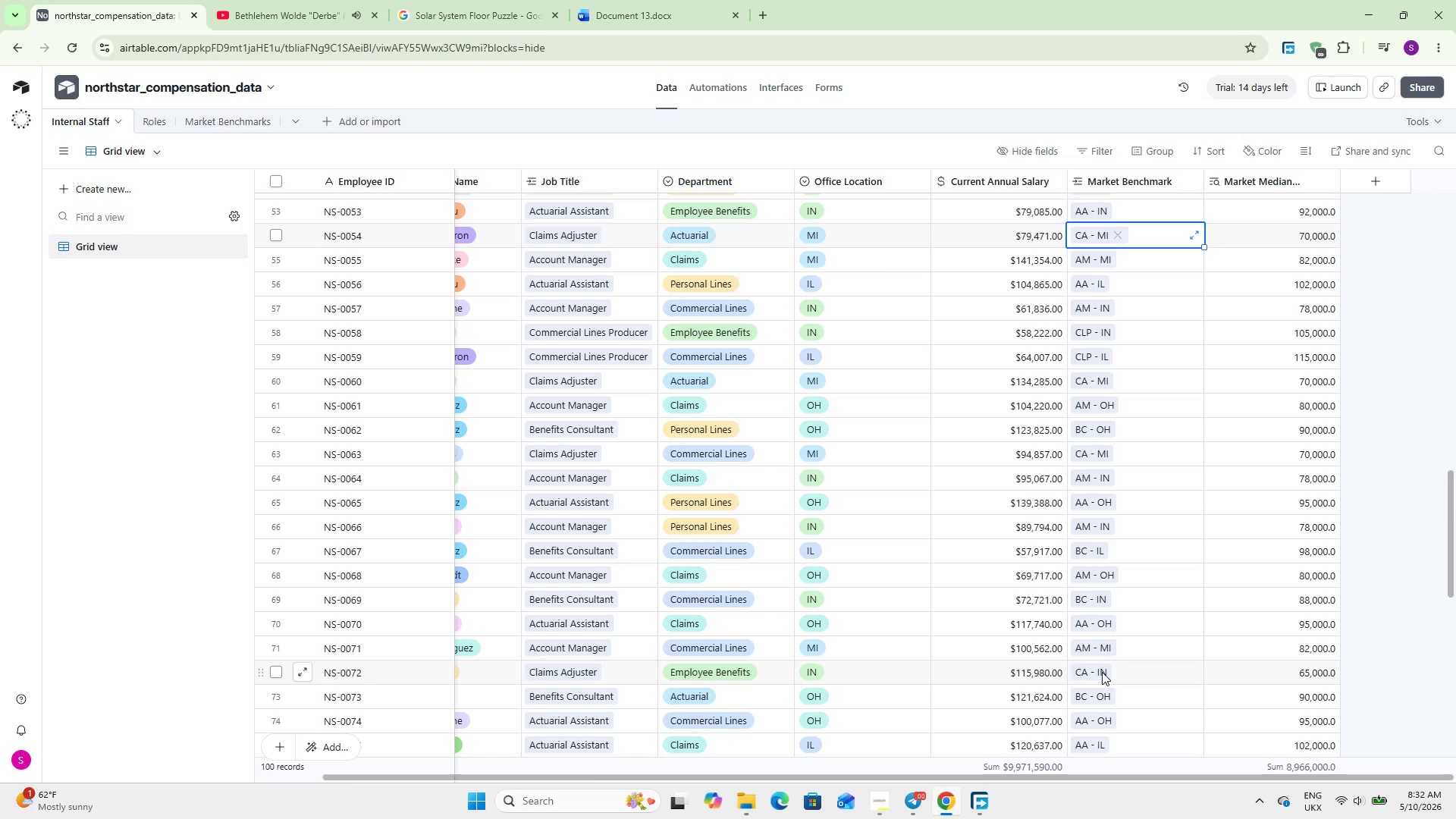 
key(ArrowUp)
 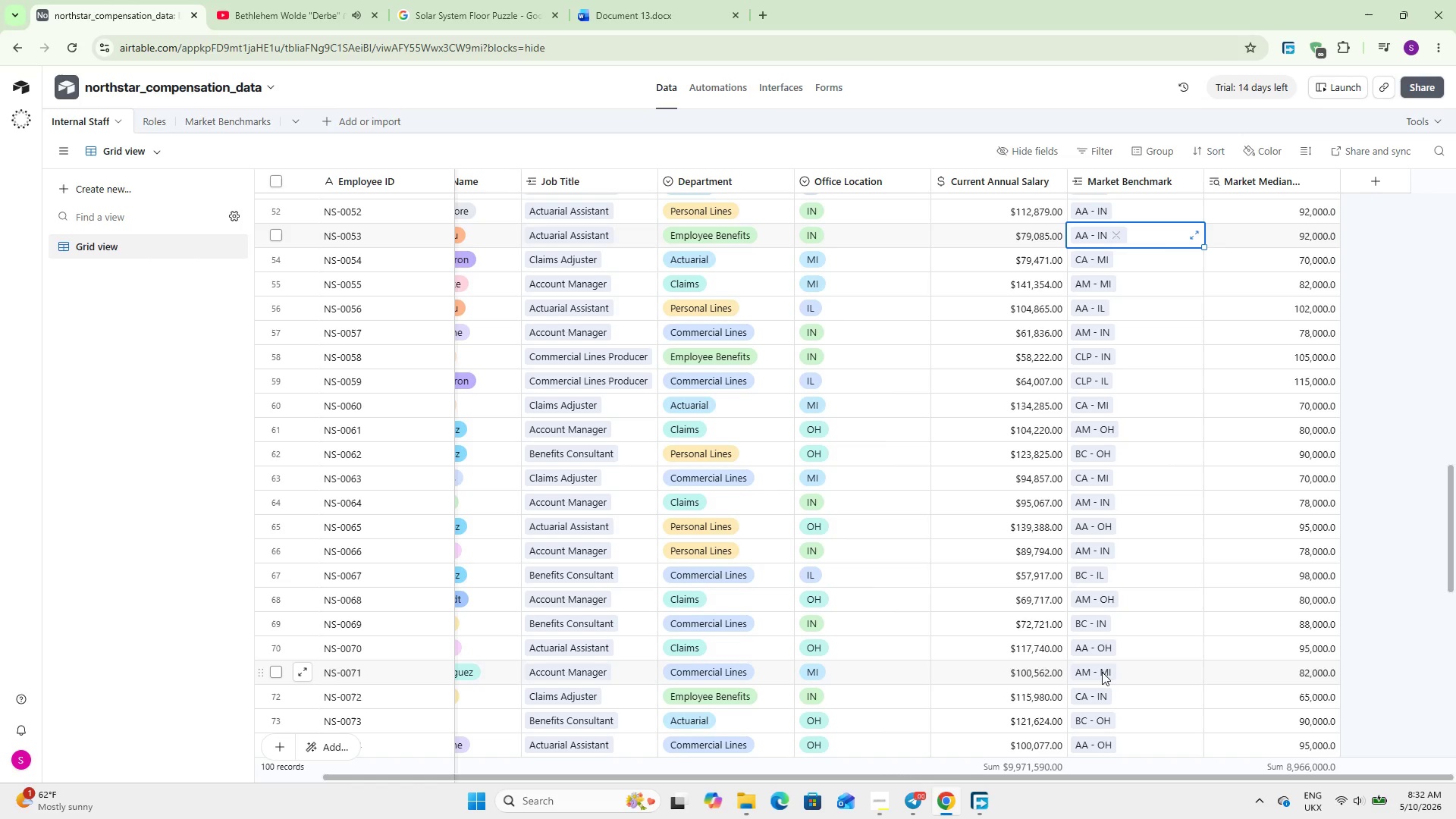 
key(ArrowUp)
 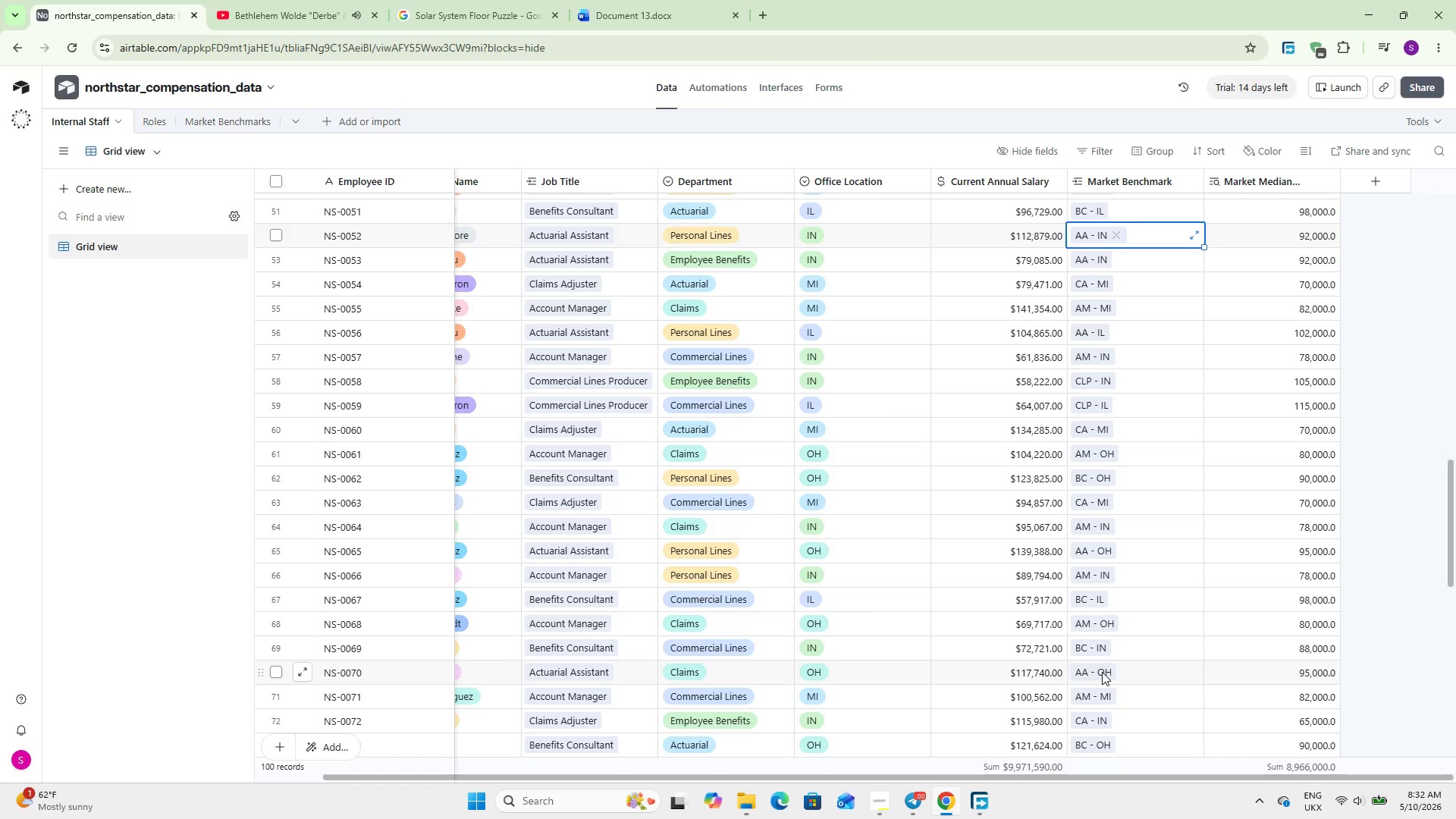 
key(ArrowUp)
 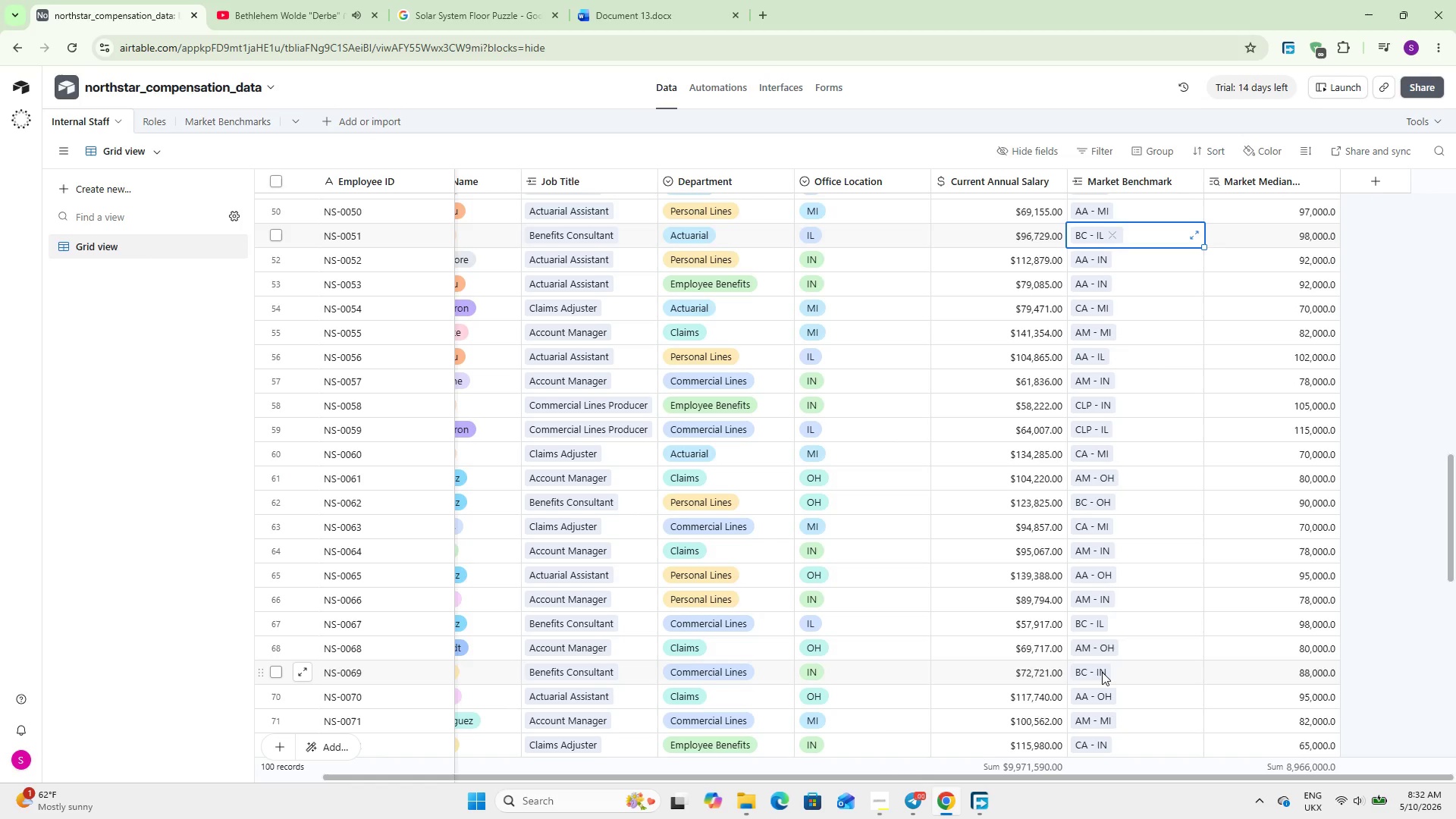 
key(ArrowUp)
 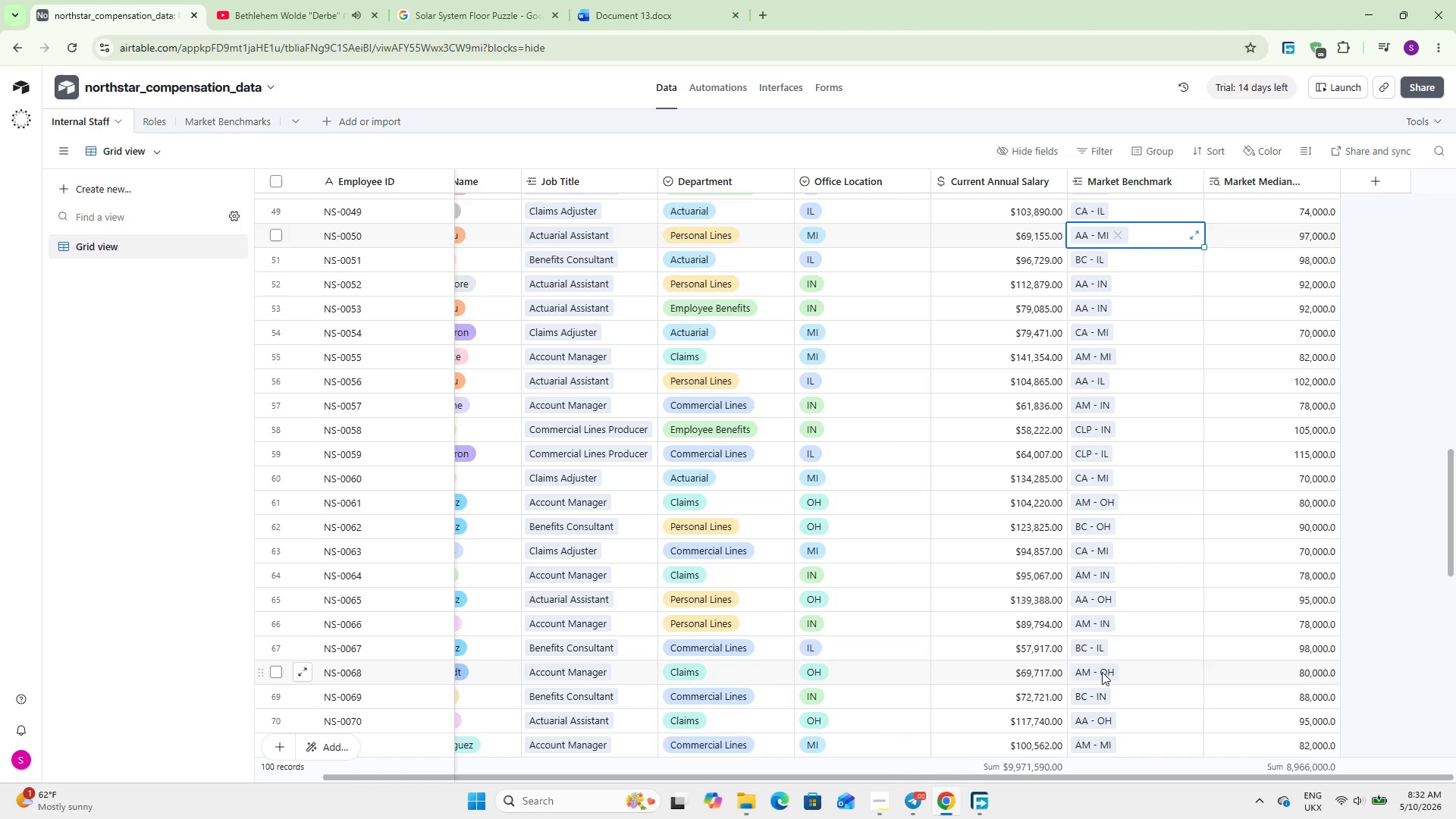 
key(ArrowUp)
 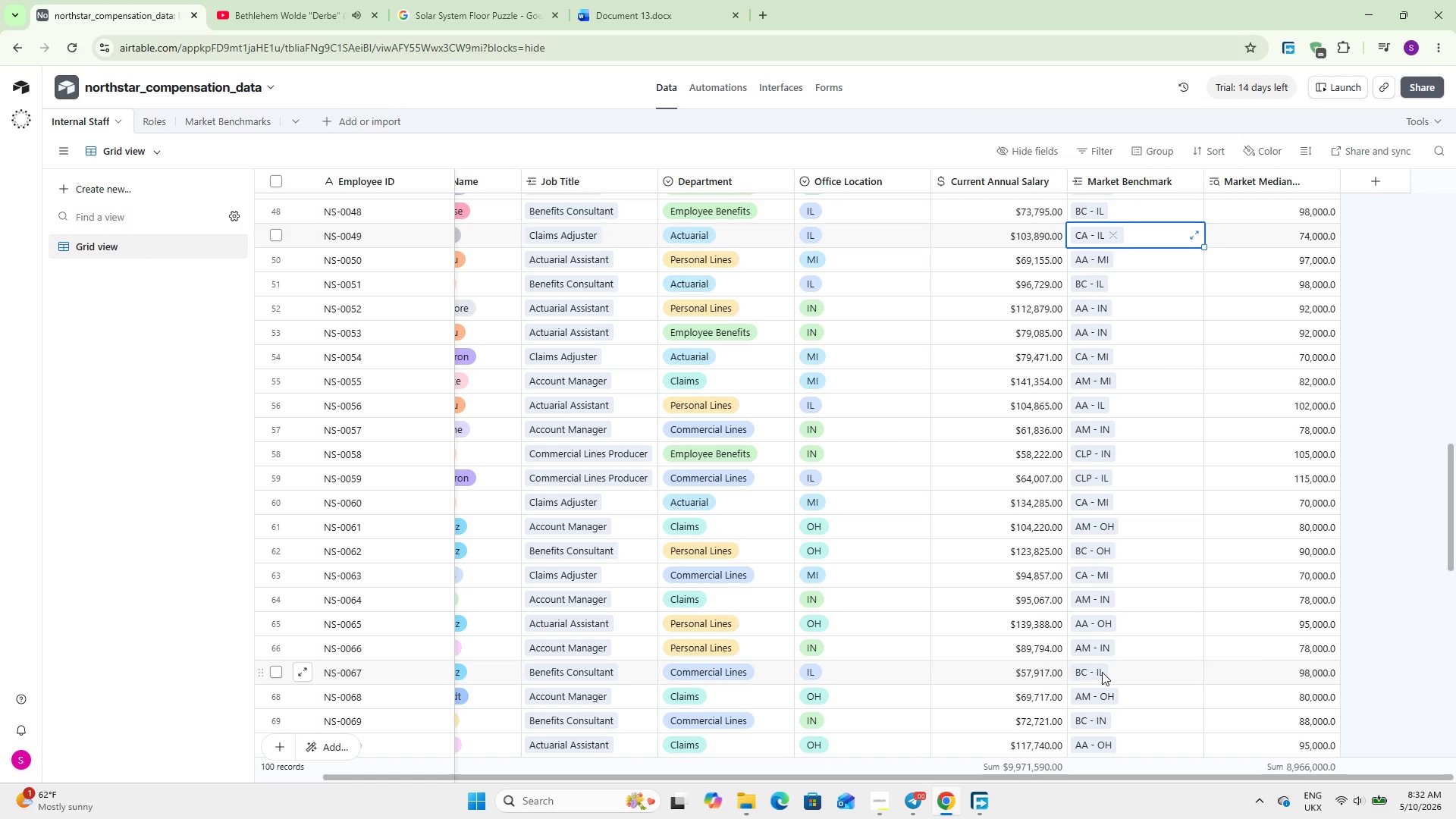 
key(ArrowUp)
 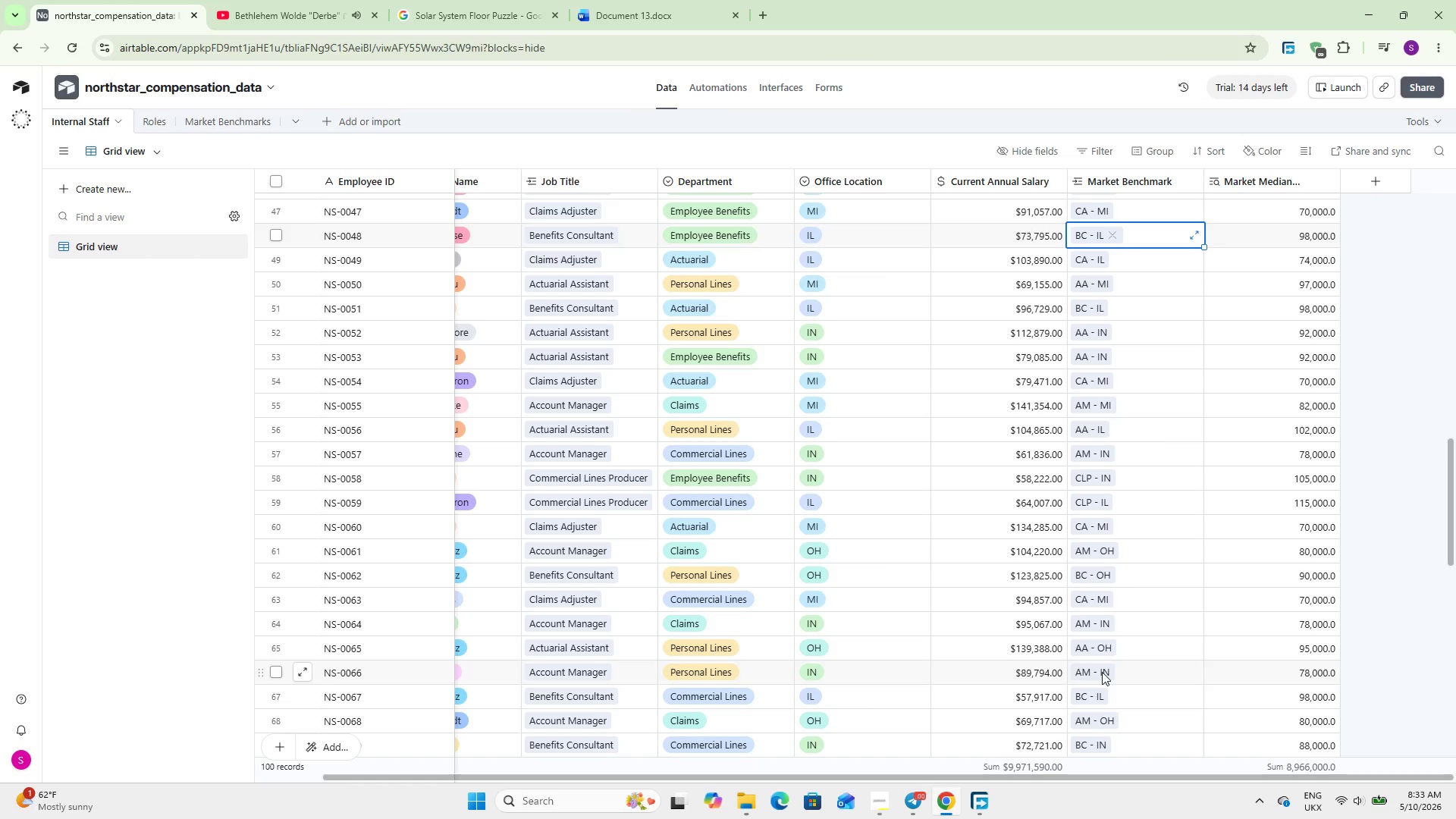 
key(ArrowUp)
 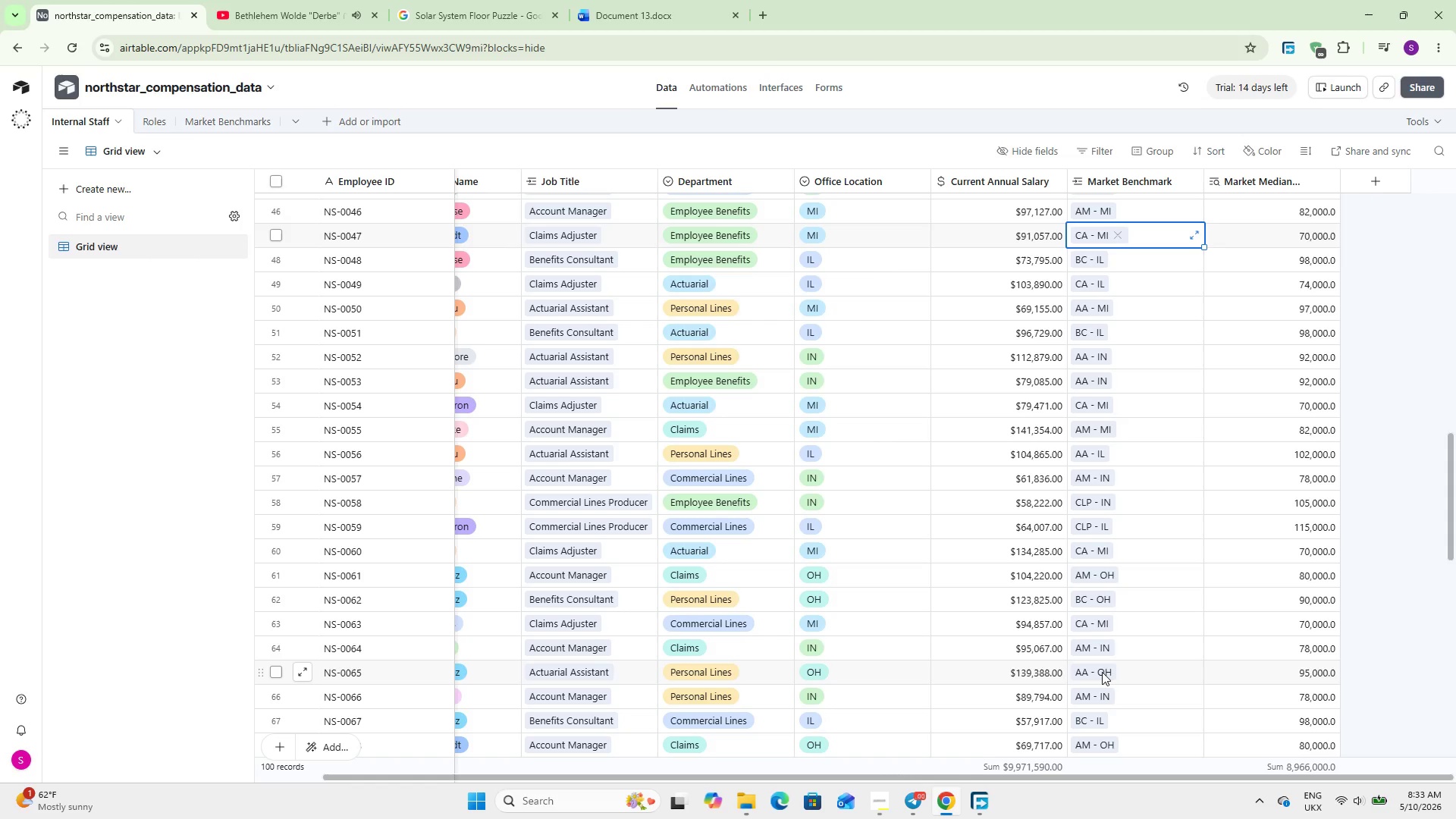 
key(ArrowUp)
 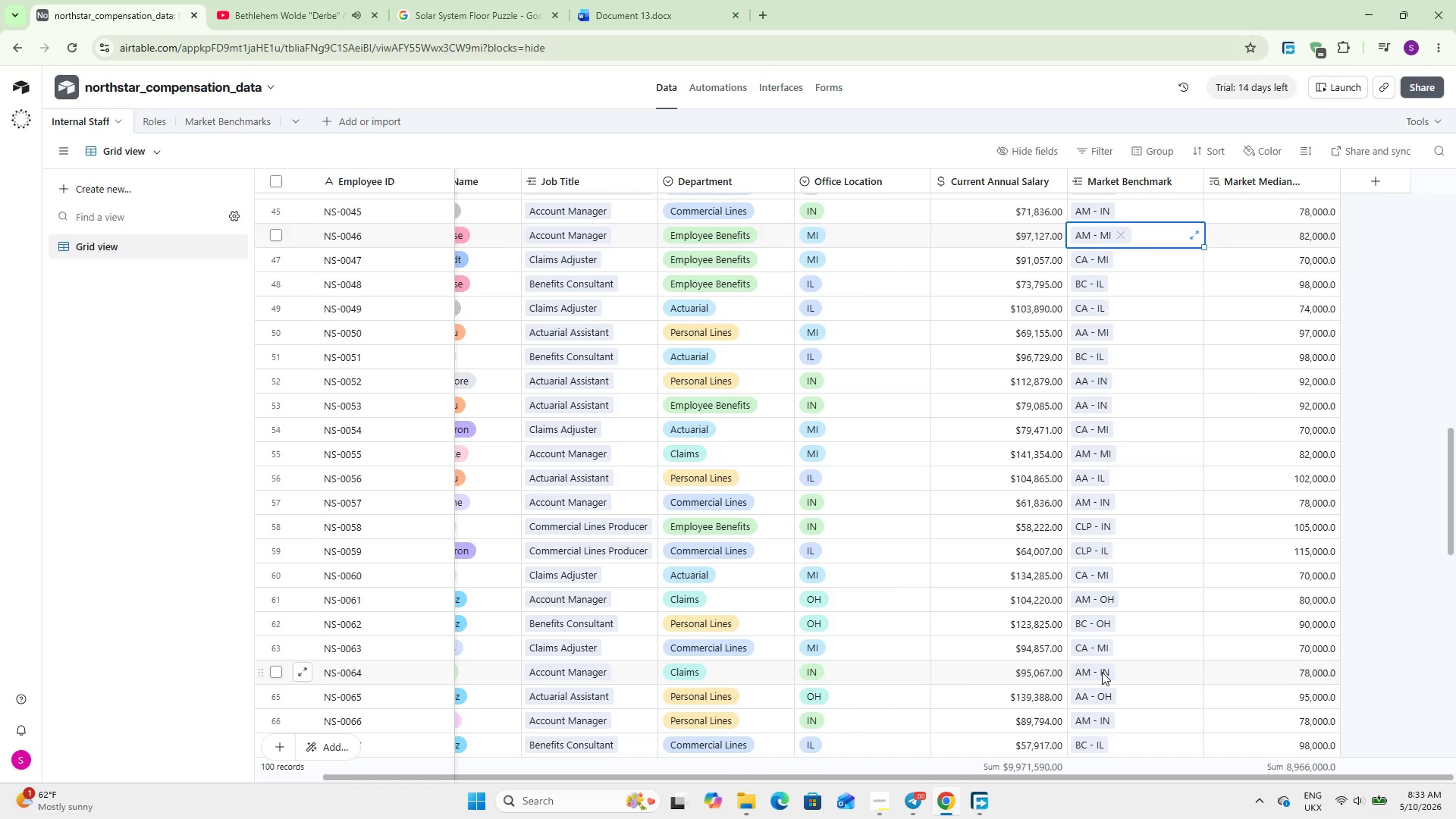 
wait(5.2)
 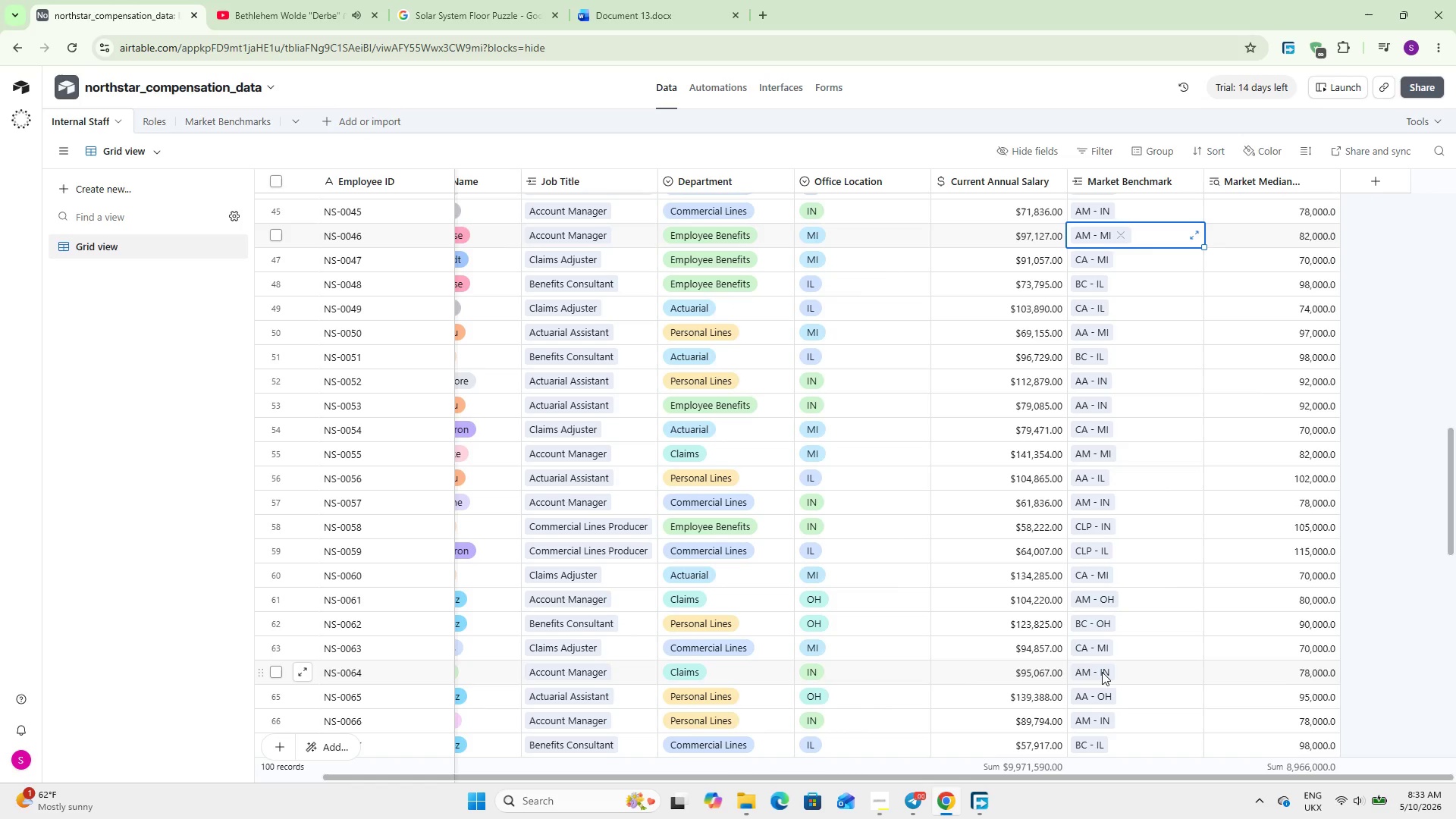 
key(ArrowUp)
 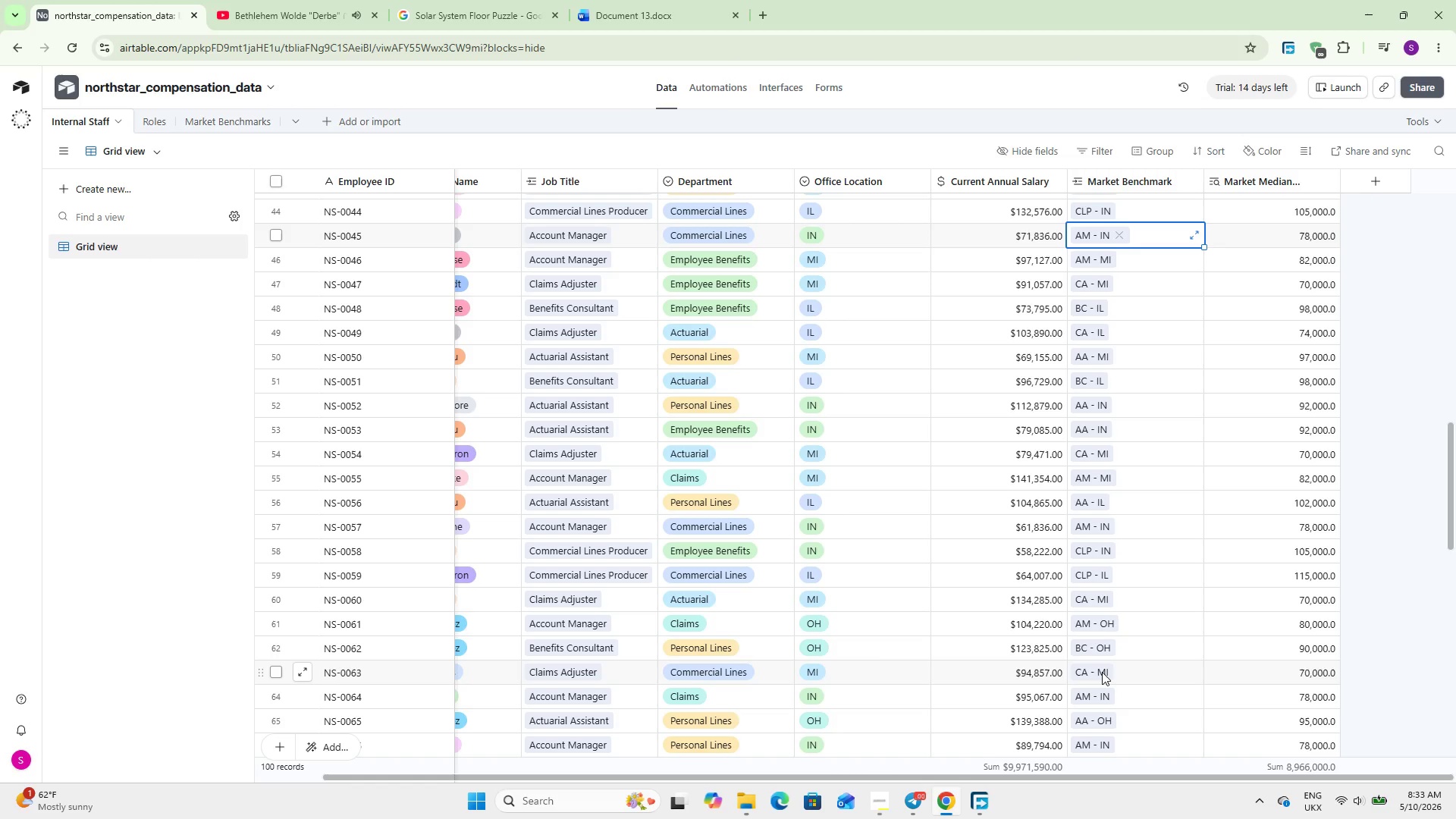 
key(ArrowUp)
 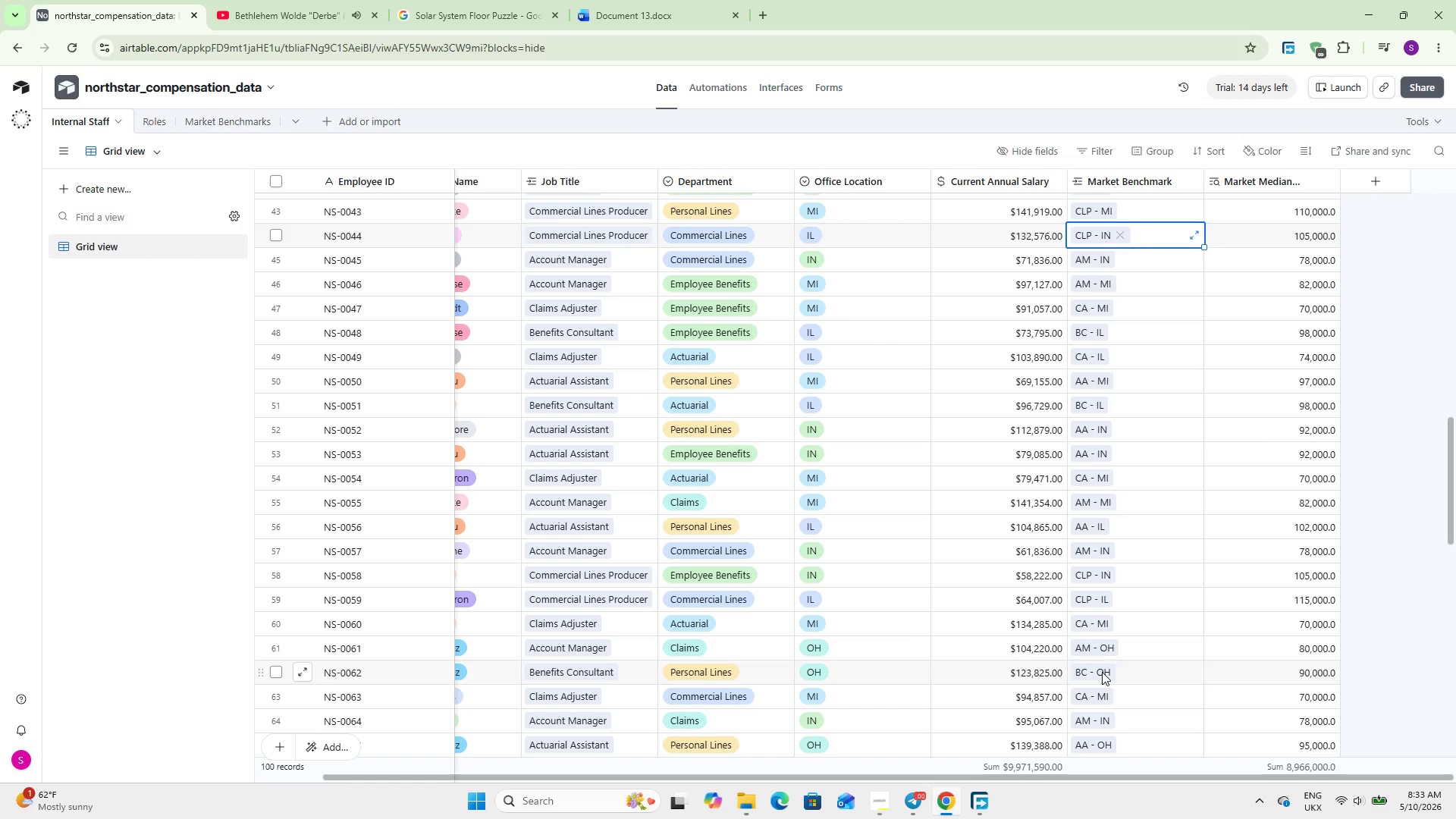 
key(ArrowUp)
 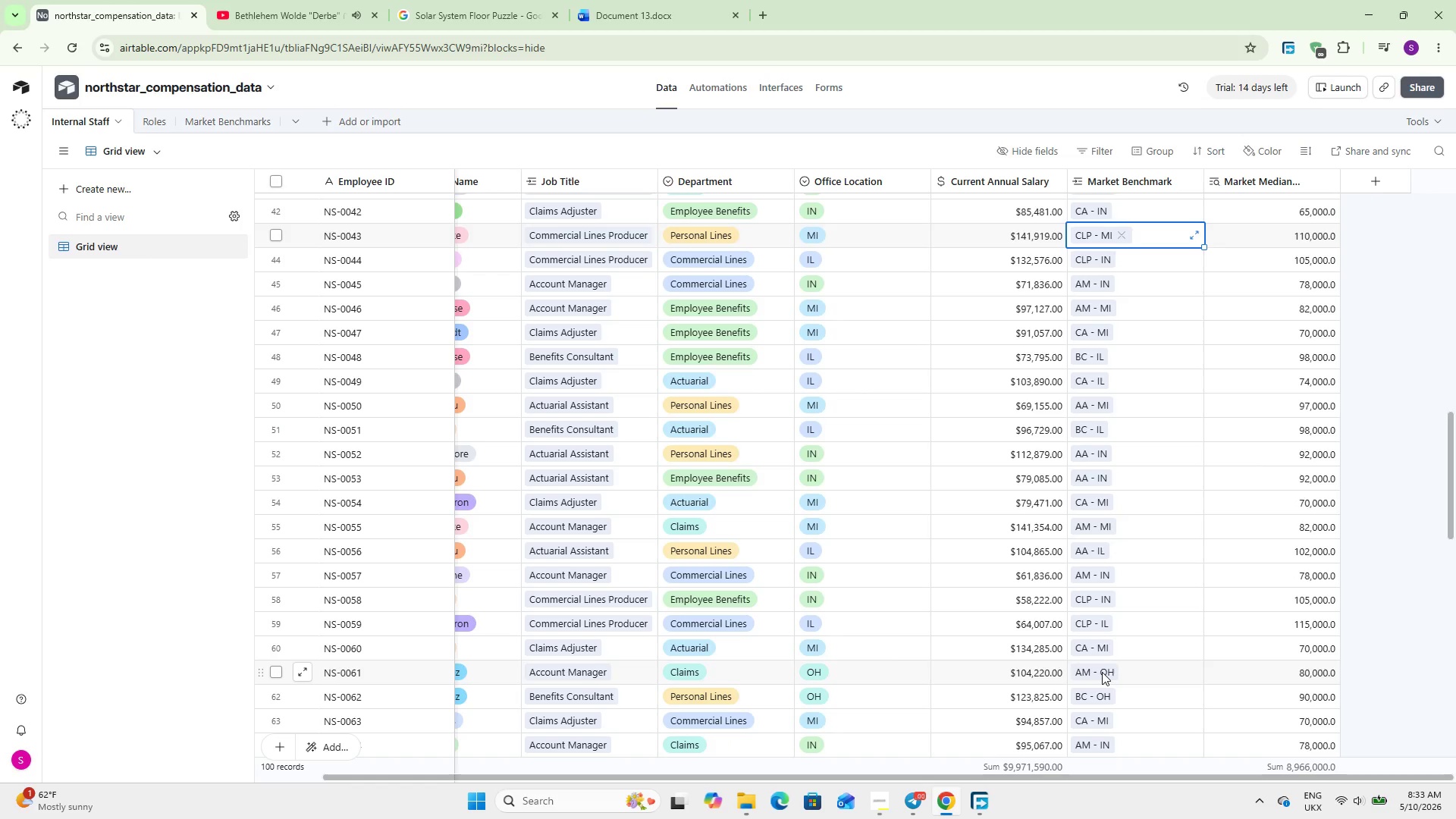 
key(ArrowUp)
 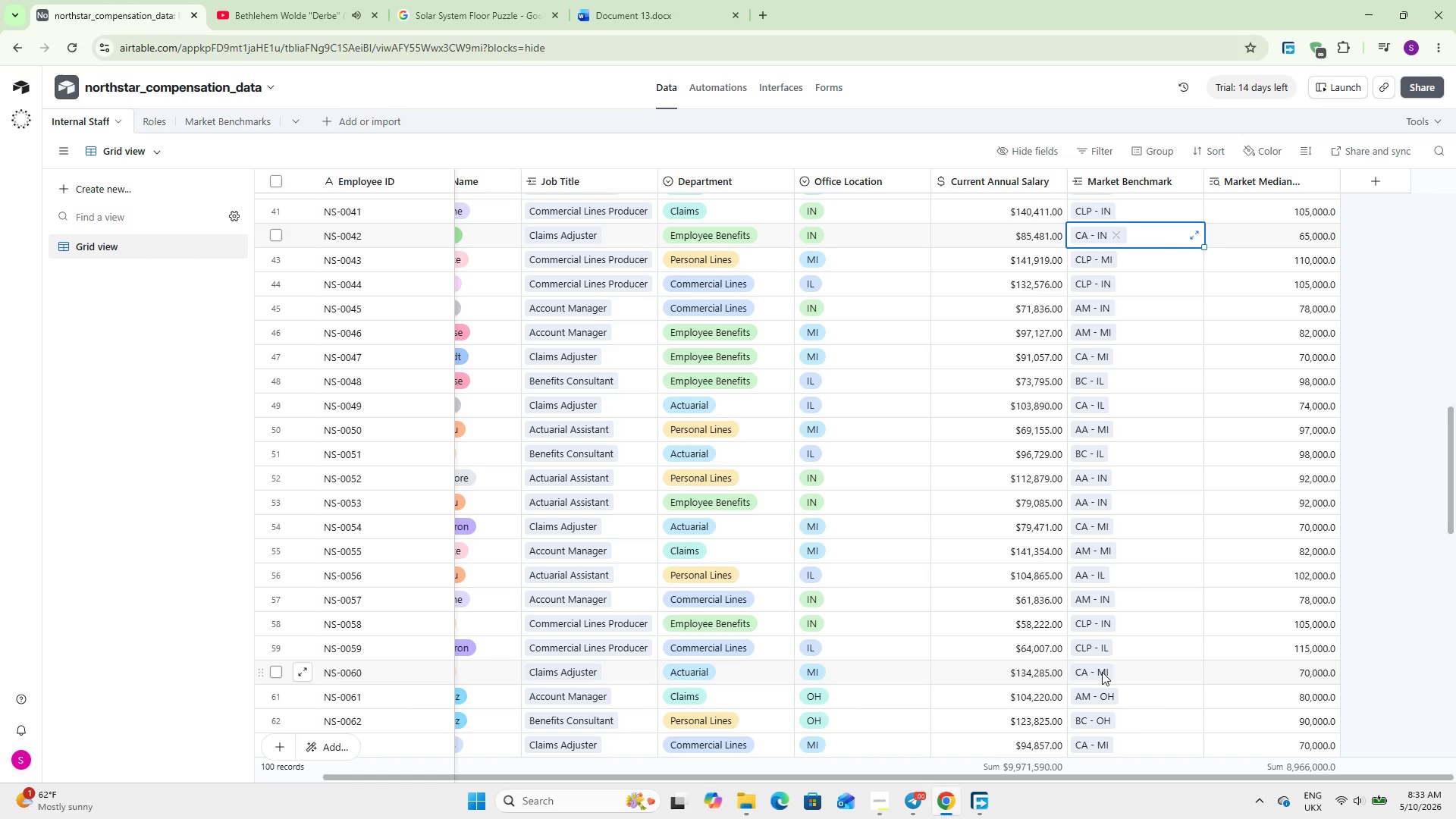 
key(ArrowUp)
 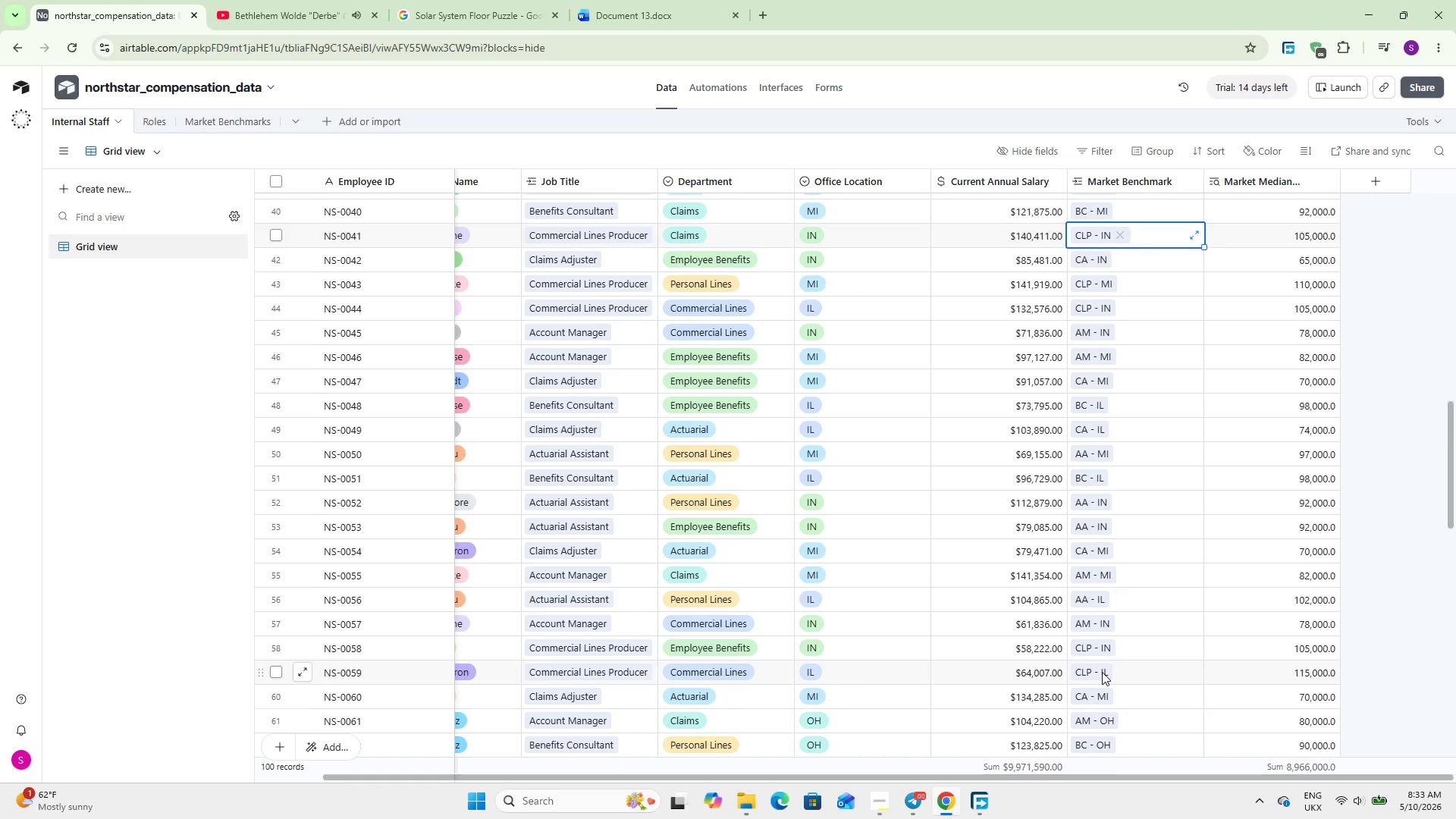 
key(ArrowUp)
 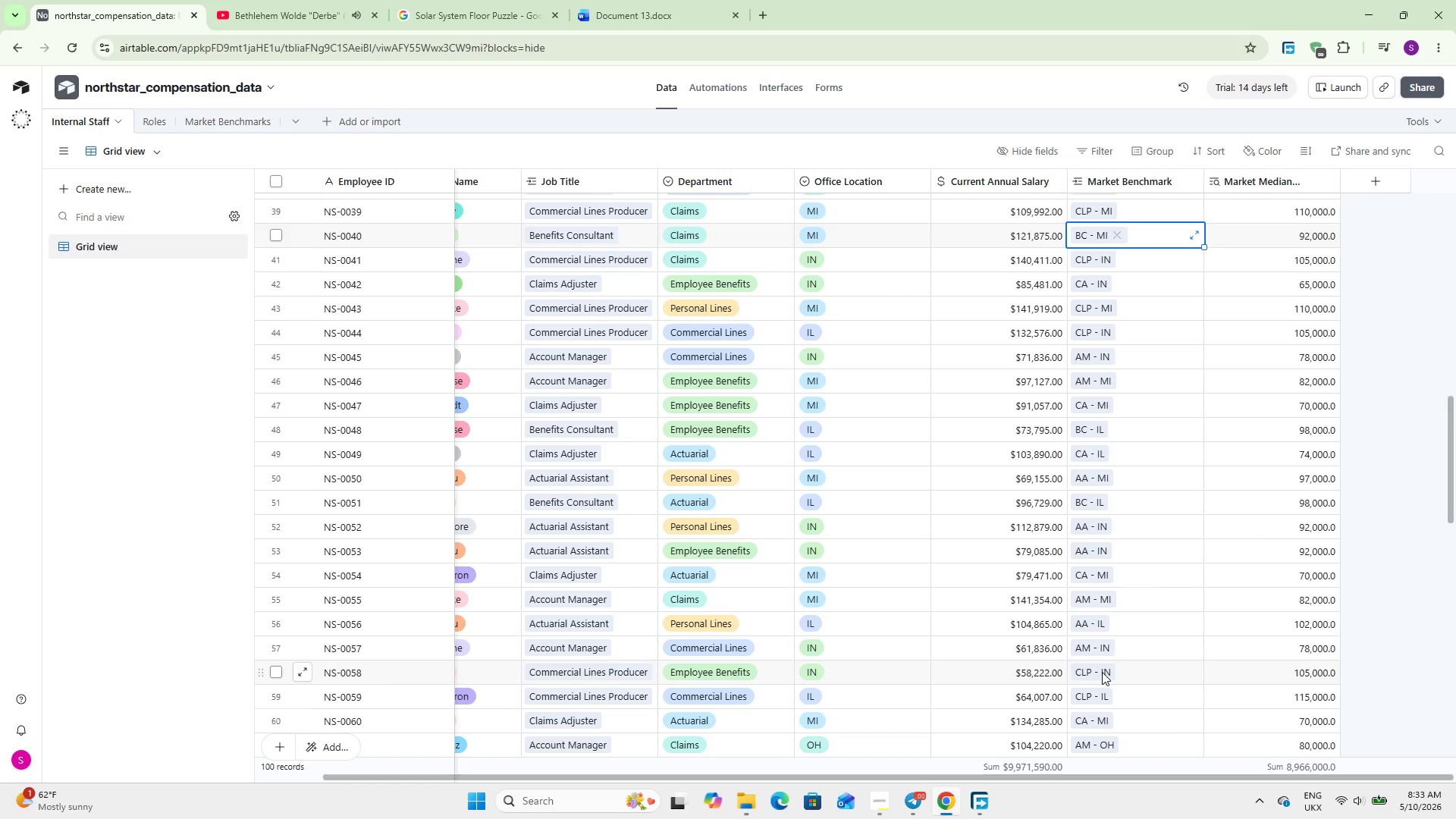 
key(ArrowUp)
 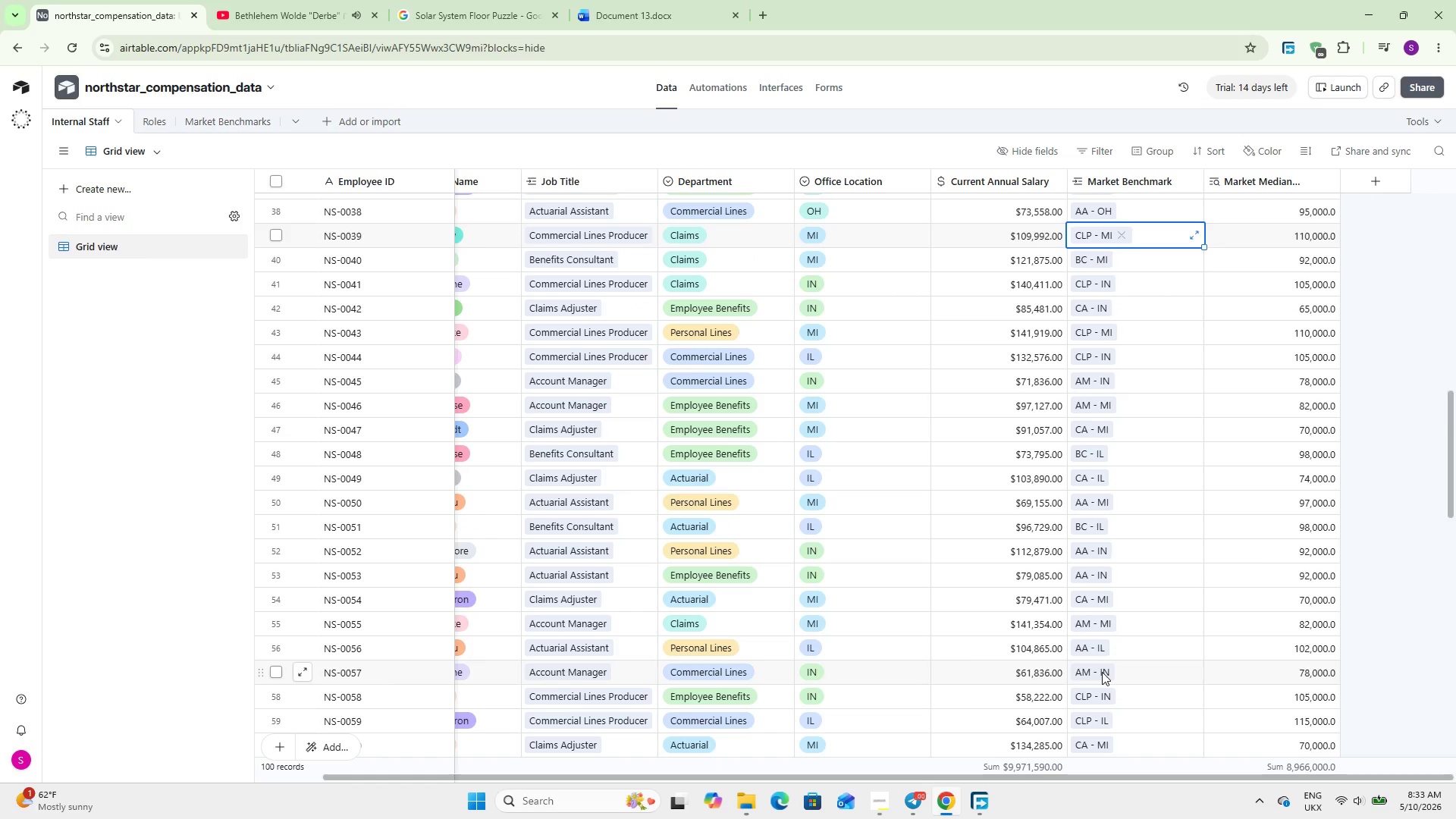 
key(ArrowUp)
 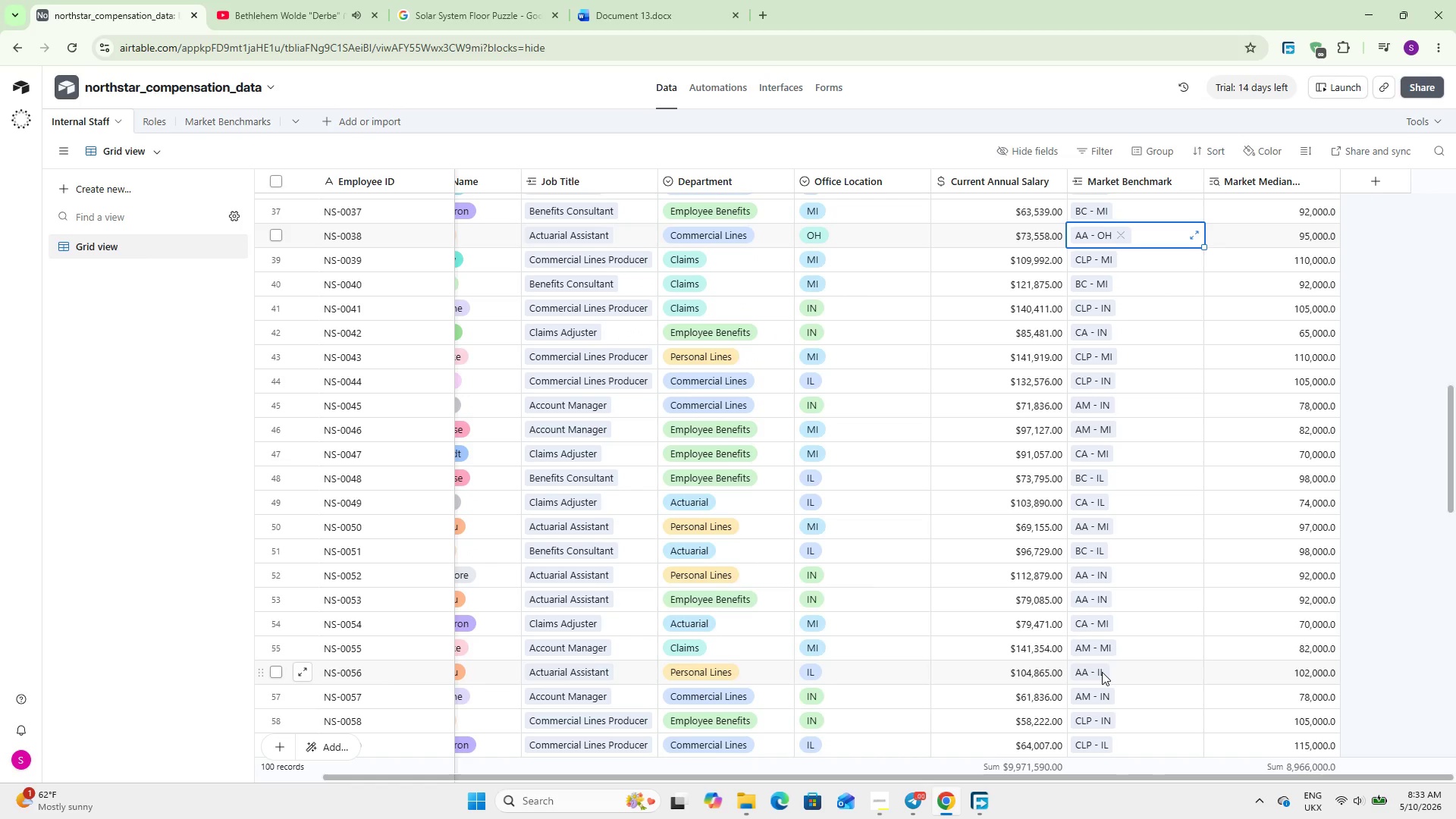 
key(ArrowUp)
 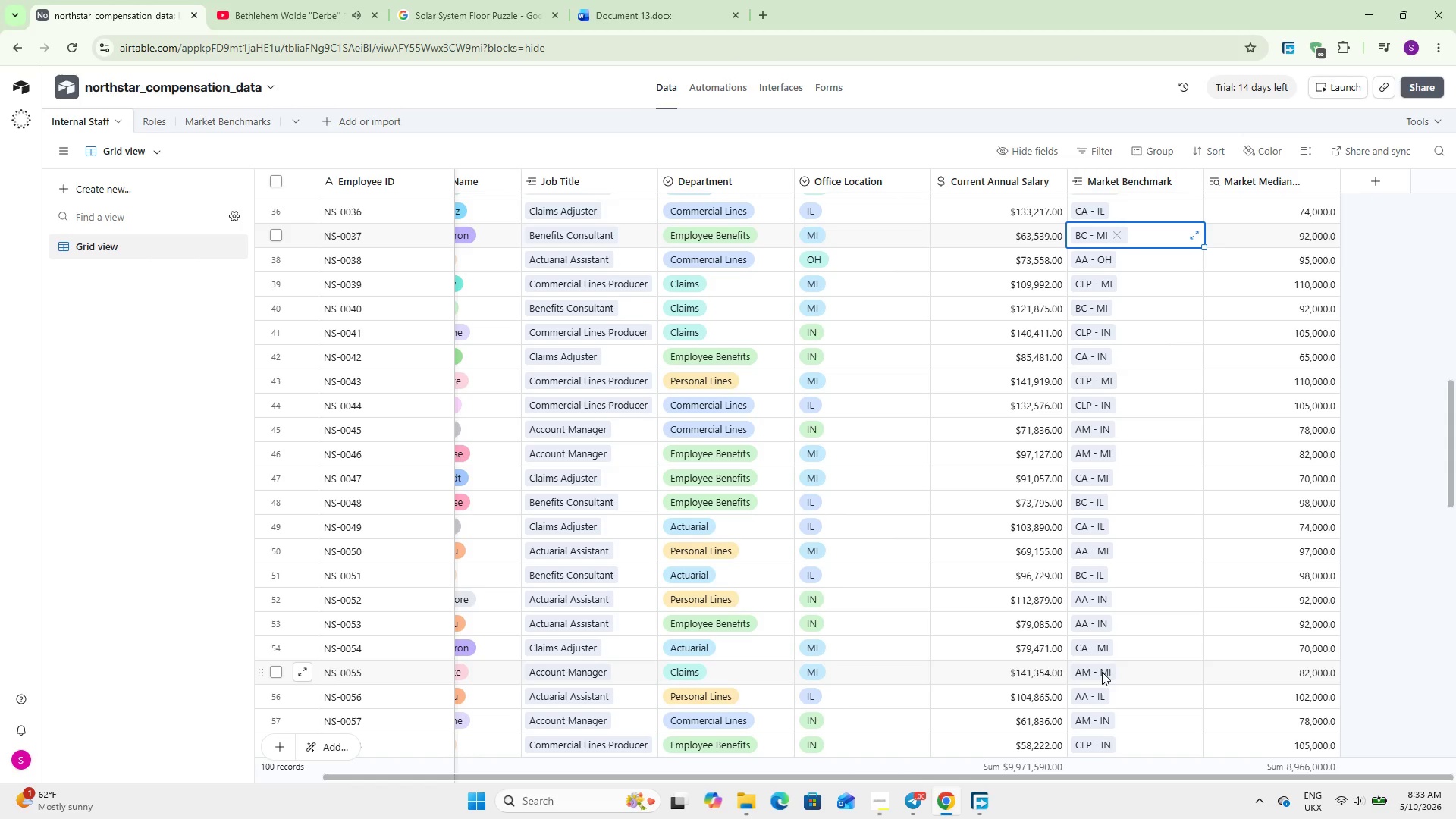 
wait(5.2)
 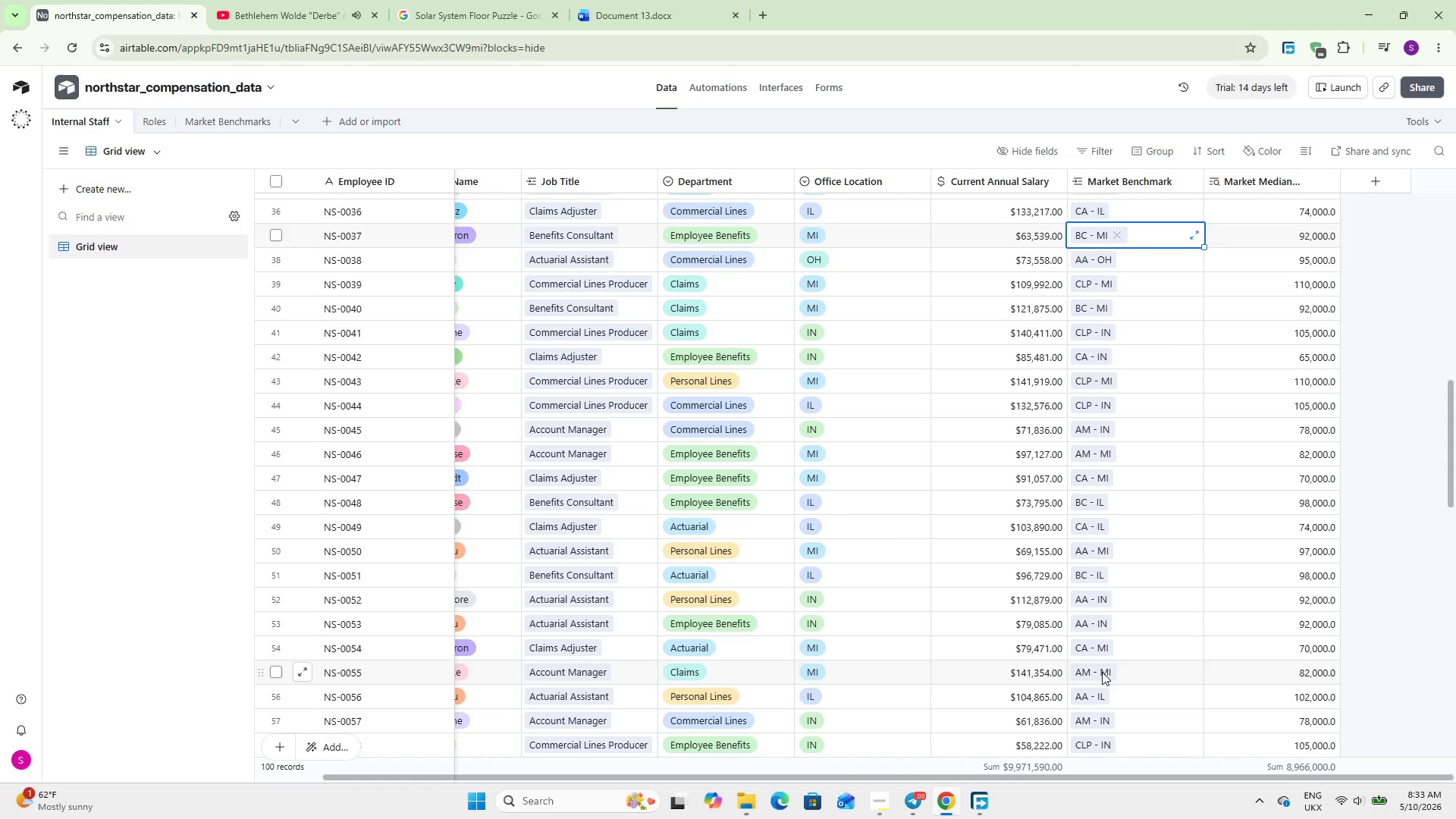 
key(ArrowUp)
 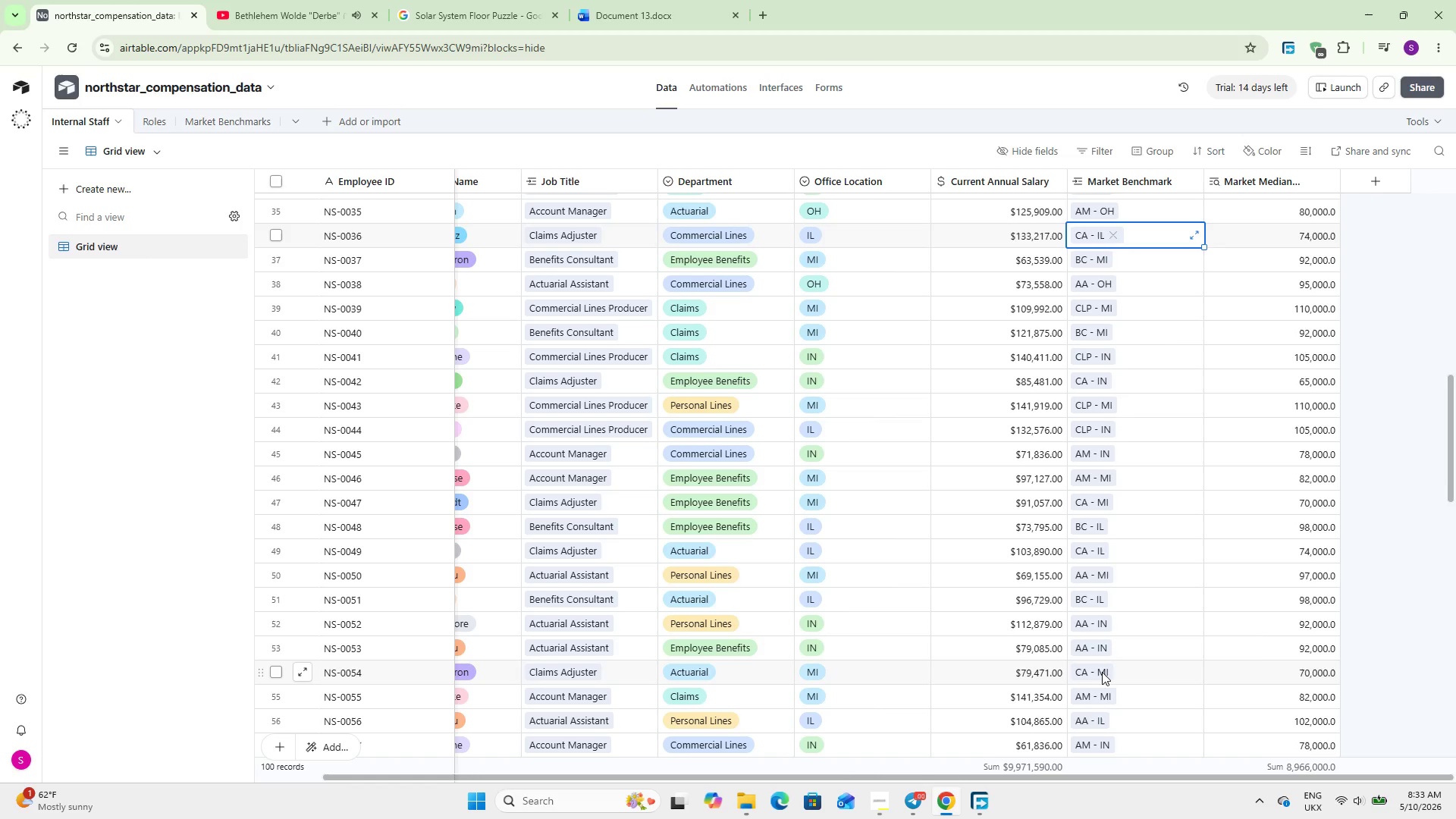 
key(ArrowUp)
 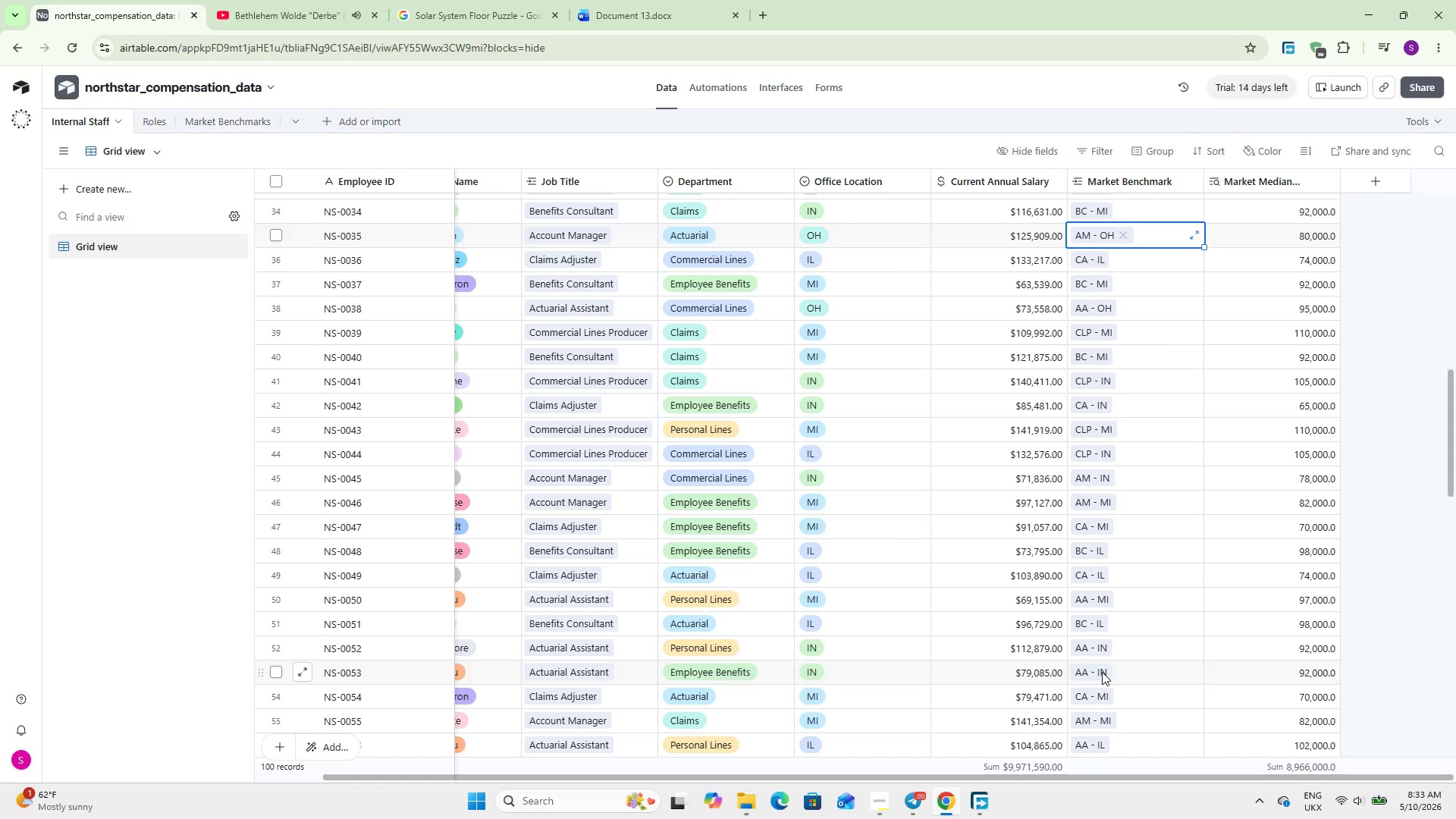 
key(ArrowUp)
 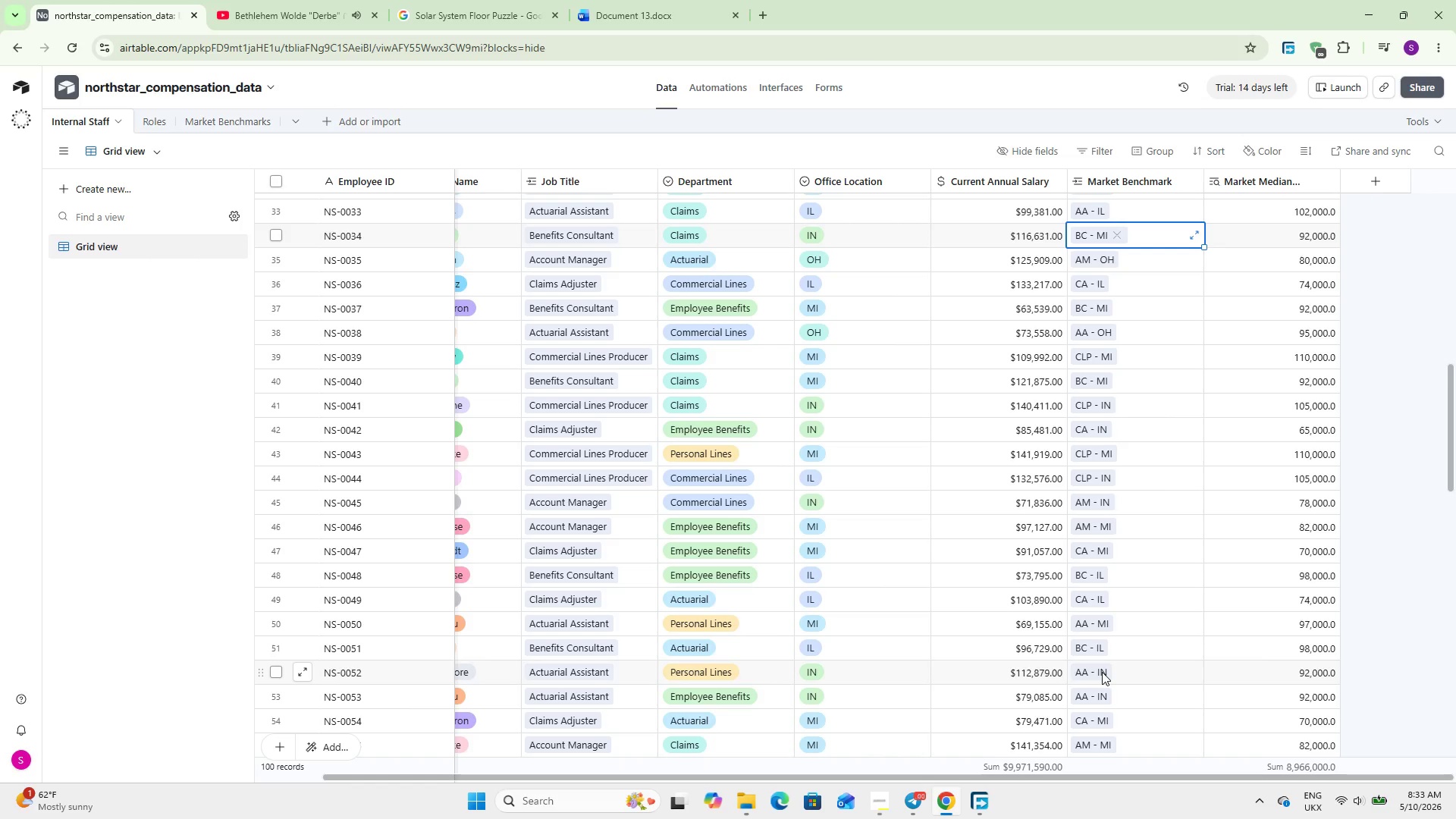 
wait(7.44)
 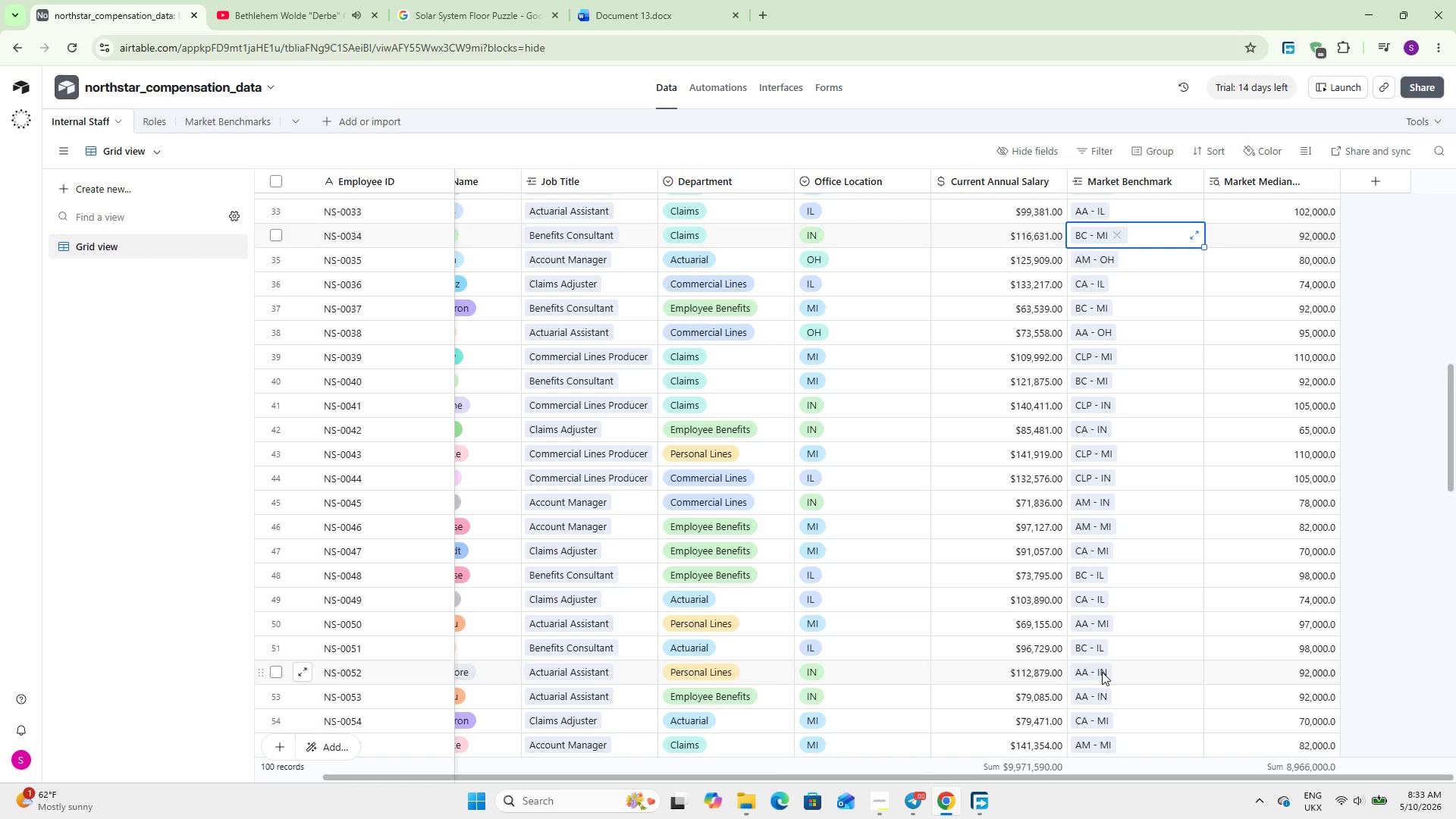 
key(ArrowUp)
 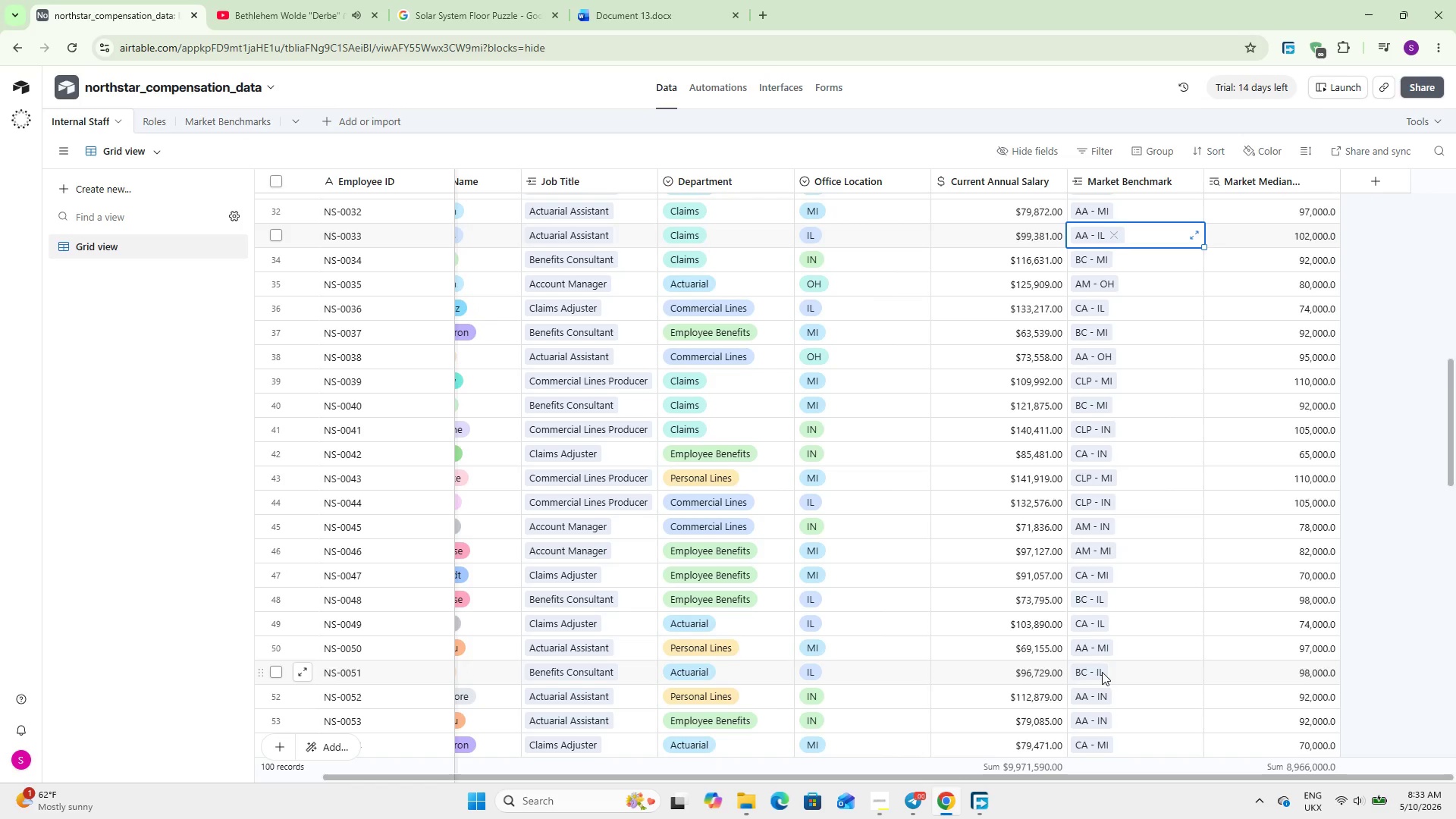 
key(ArrowUp)
 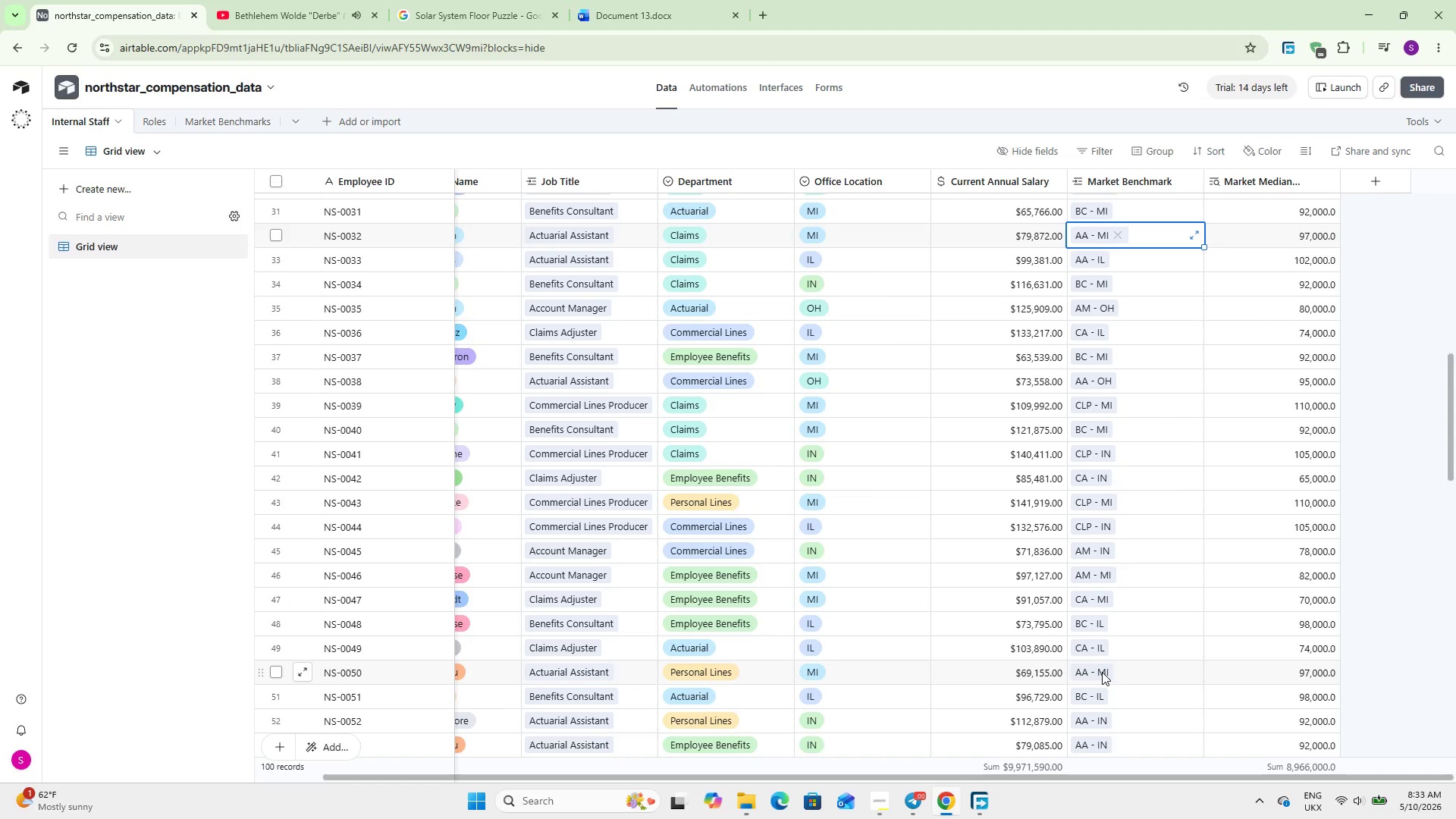 
key(ArrowUp)
 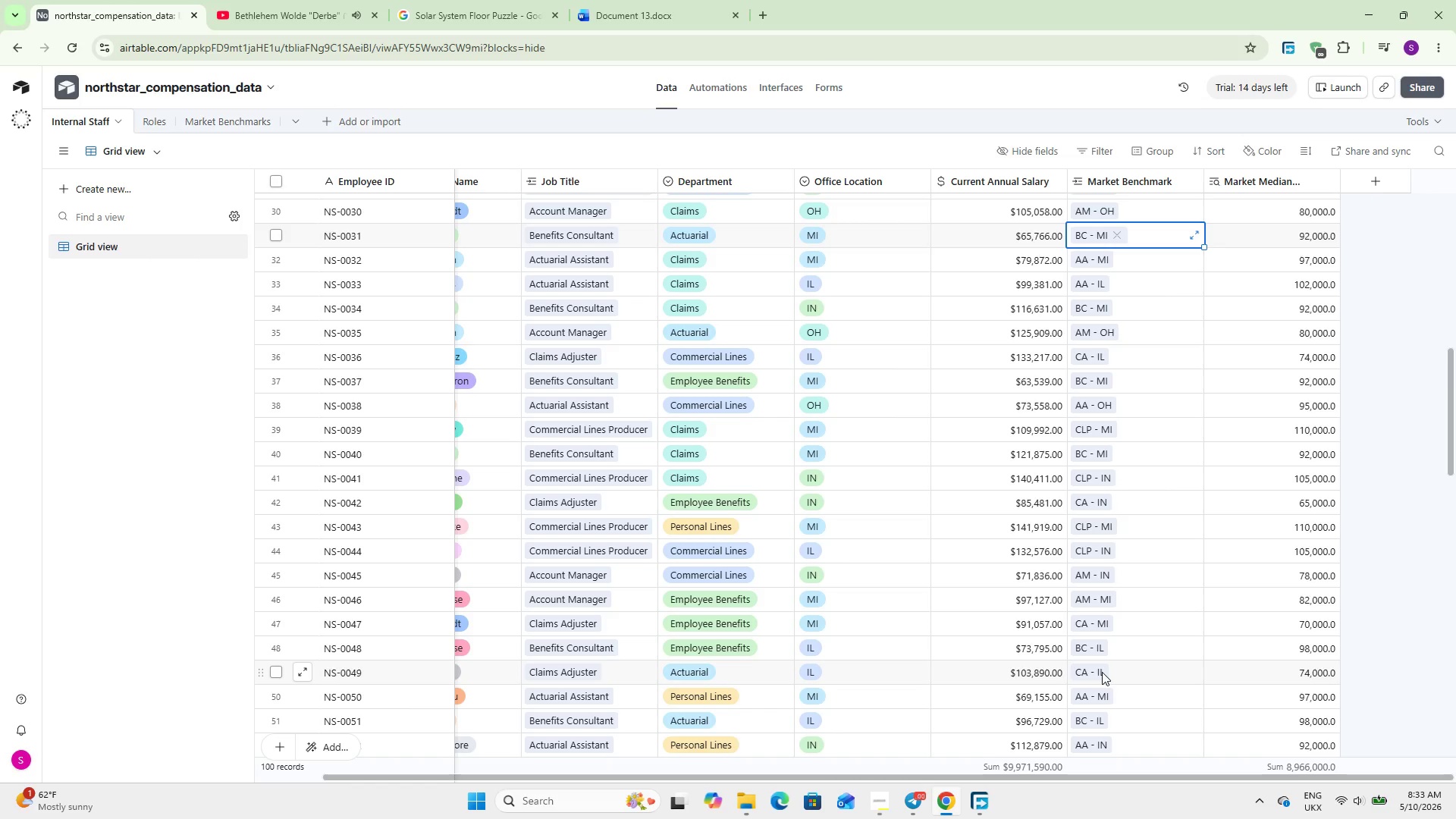 
key(ArrowUp)
 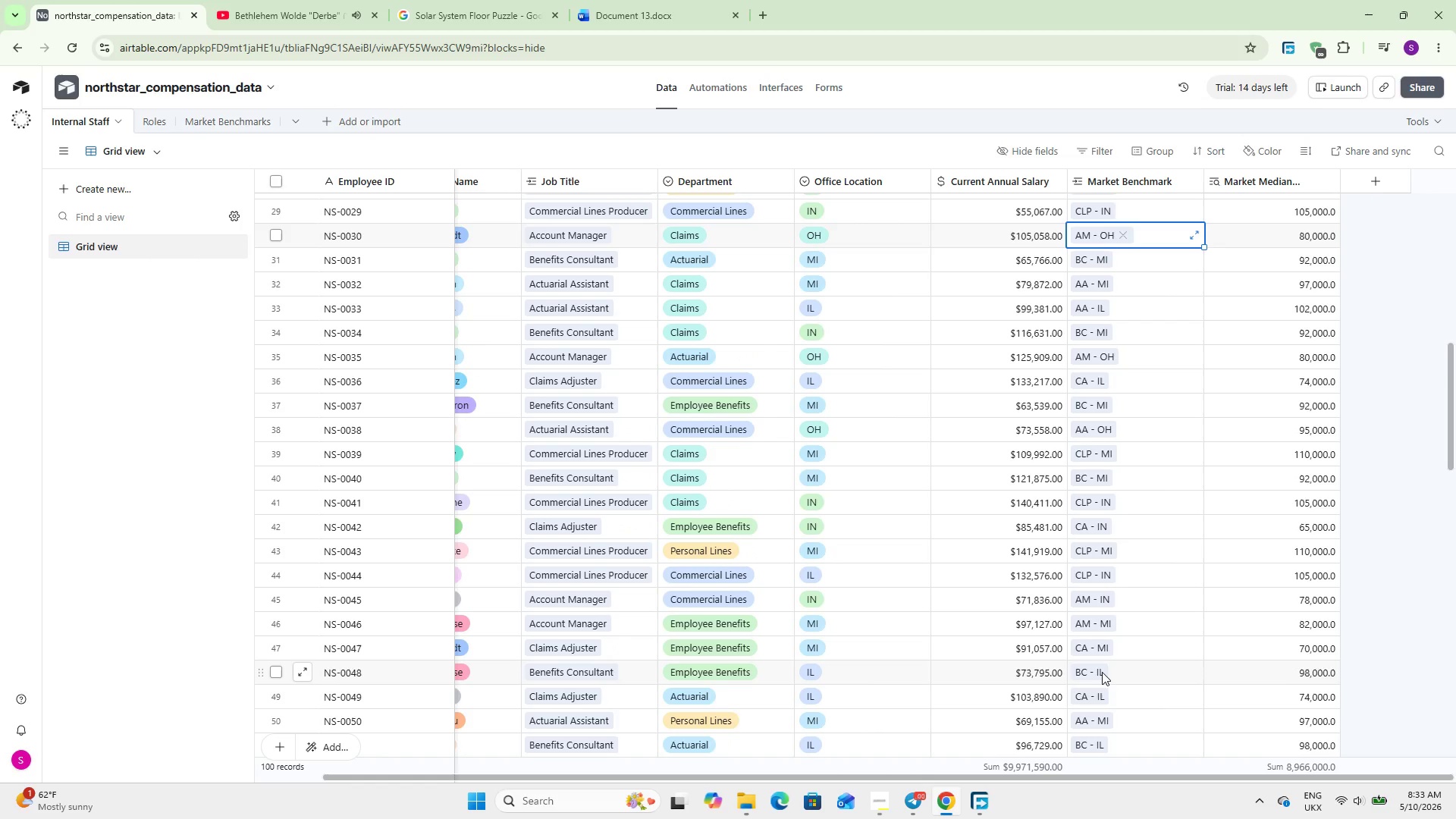 
key(ArrowUp)
 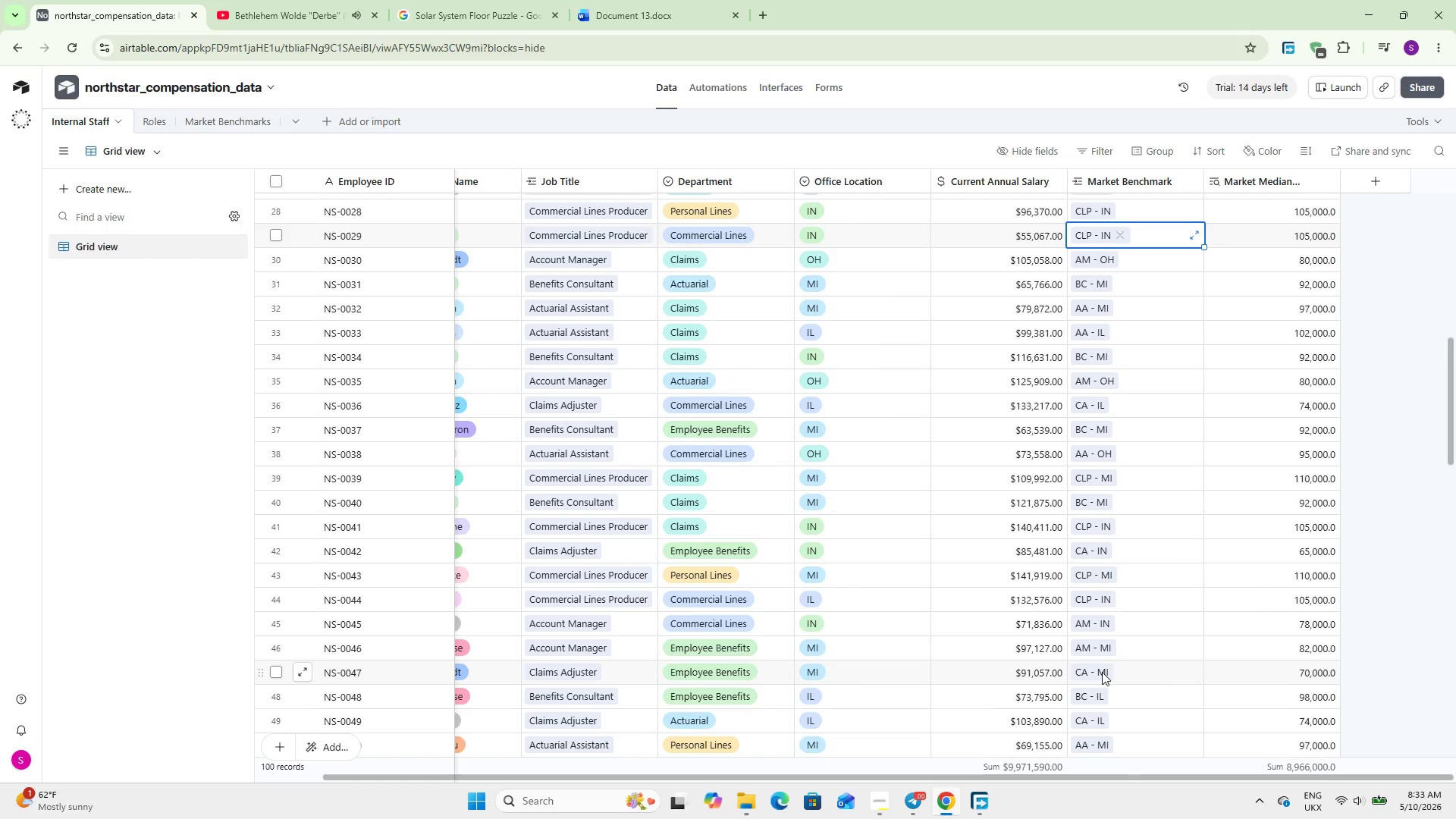 
key(ArrowUp)
 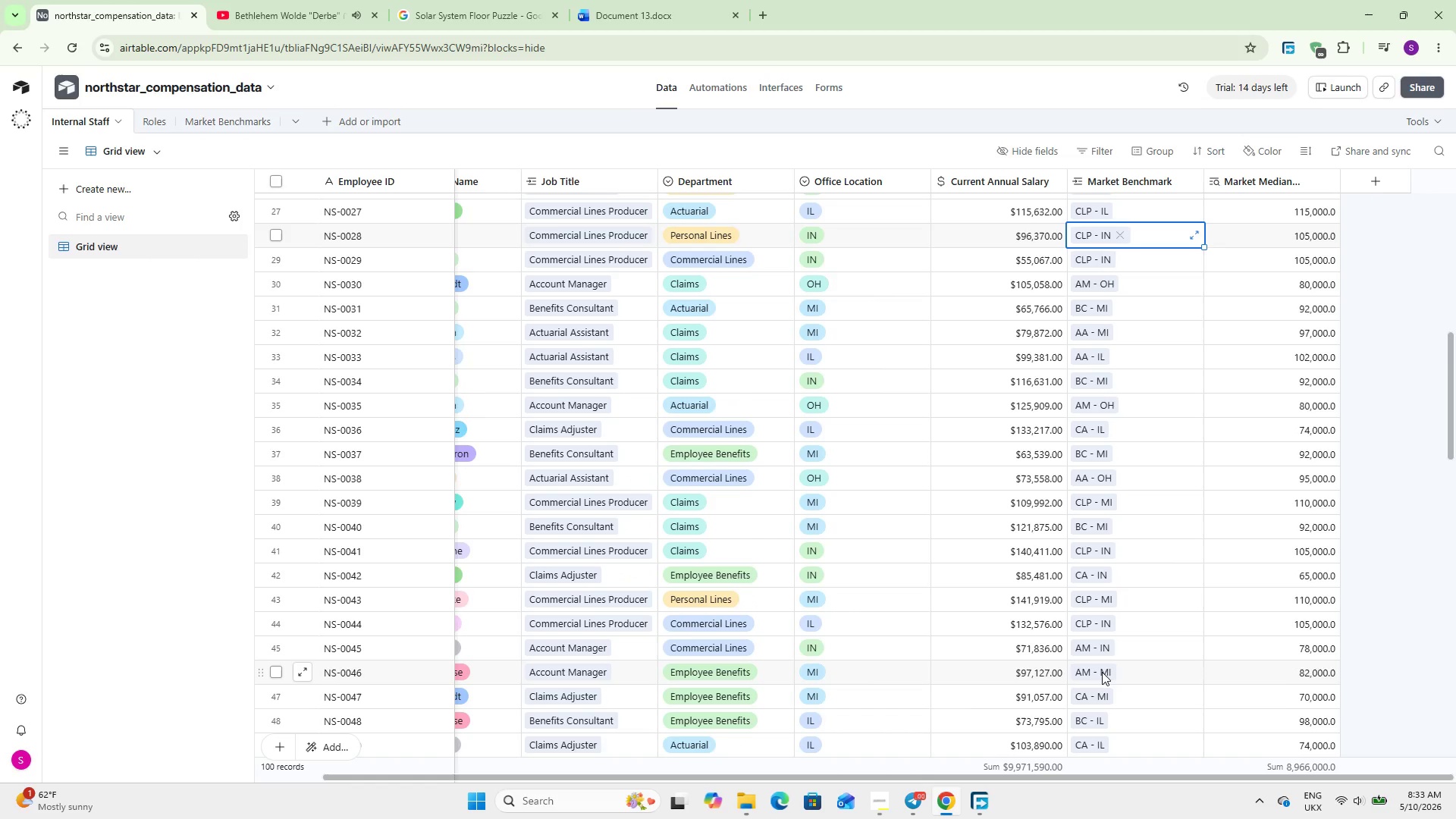 
key(ArrowUp)
 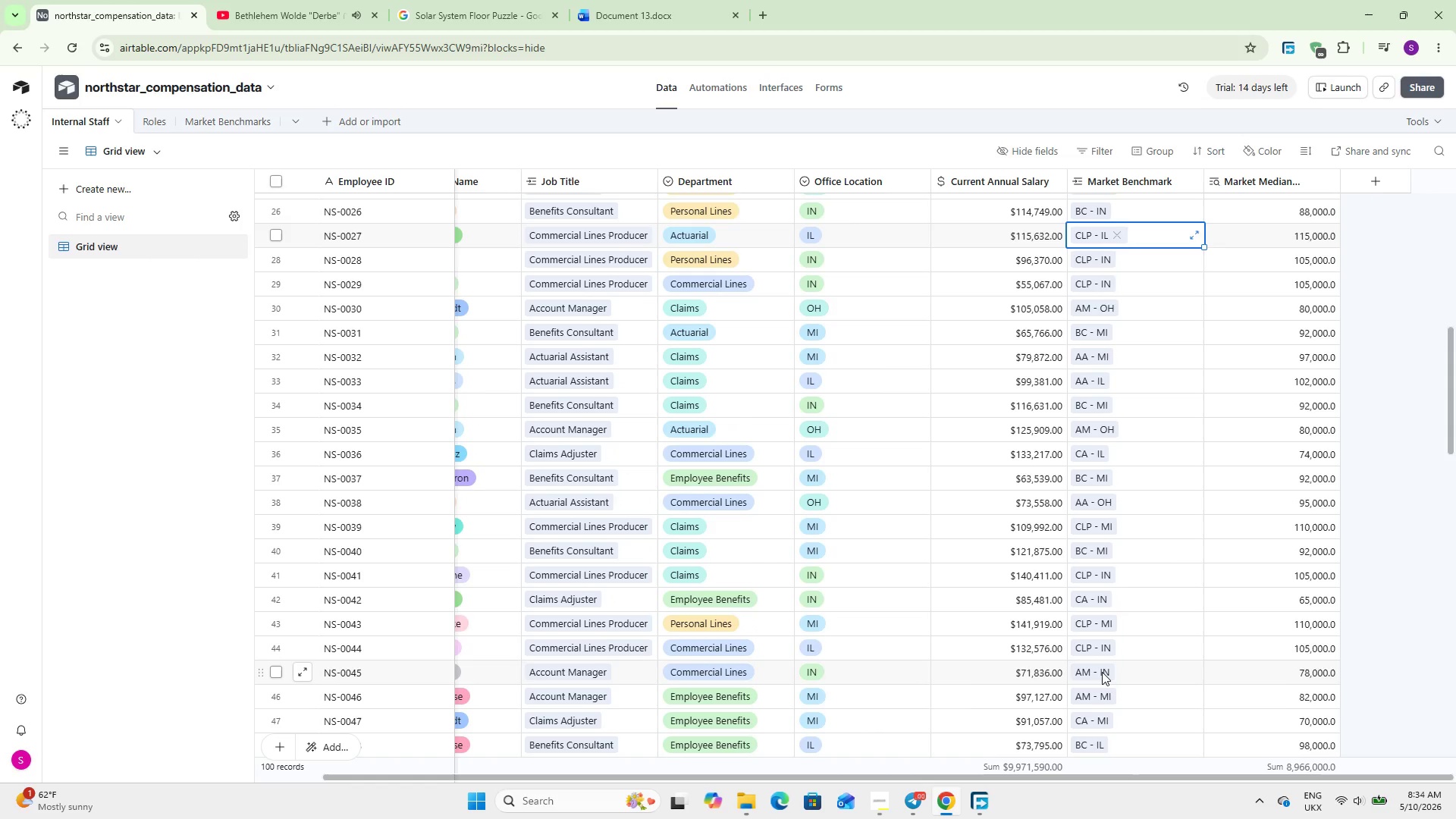 
key(ArrowUp)
 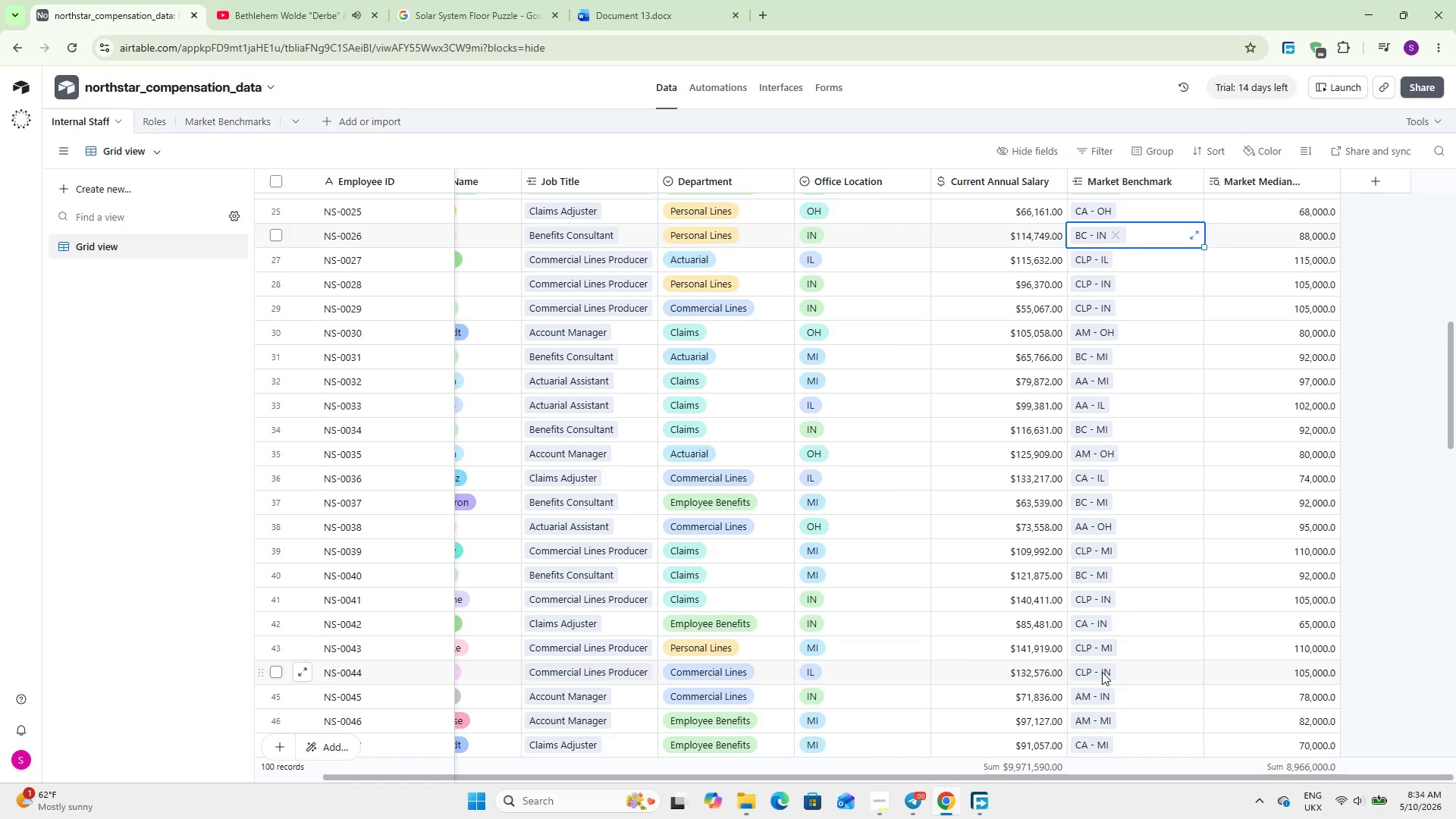 
key(ArrowUp)
 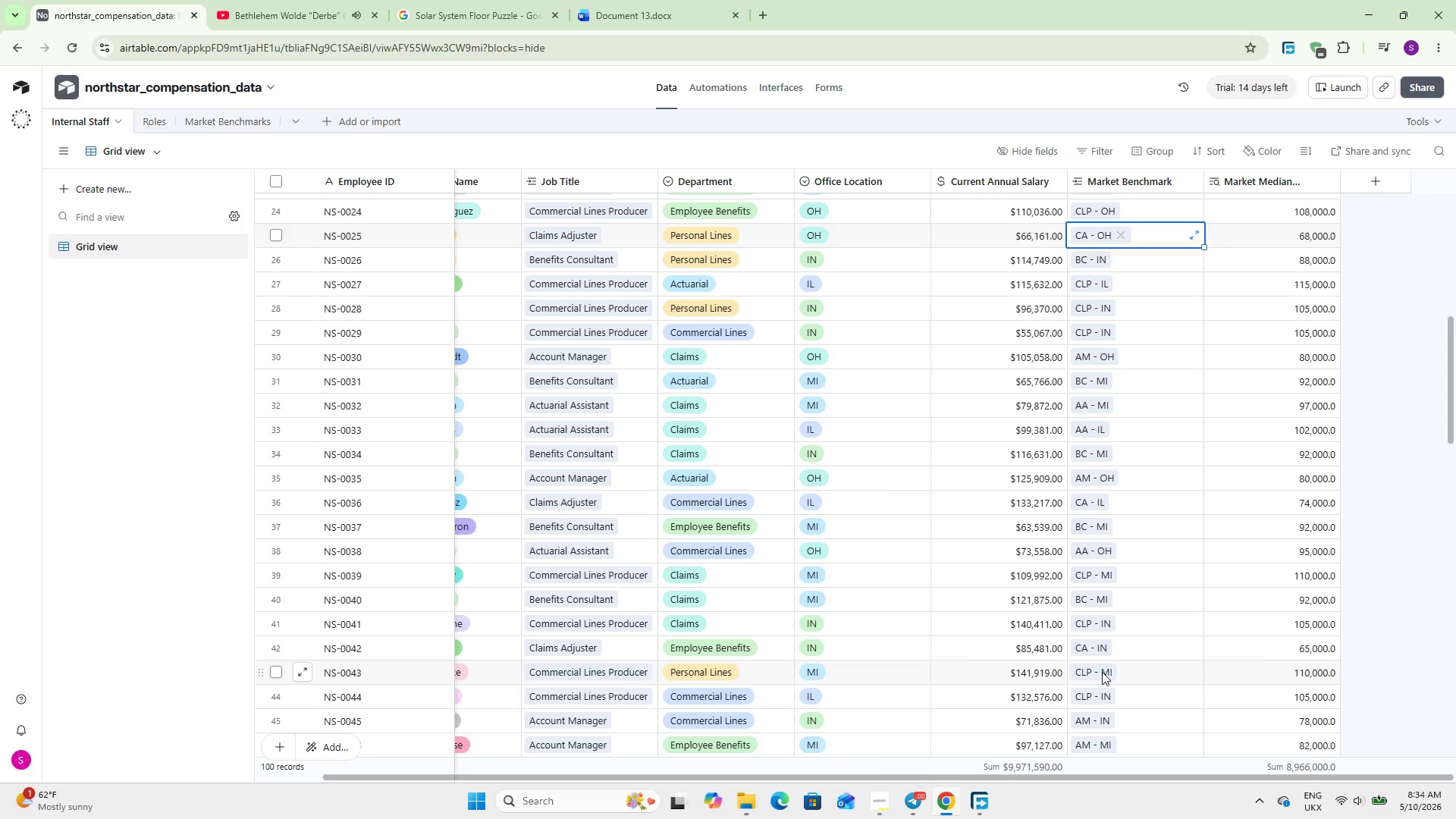 
key(ArrowUp)
 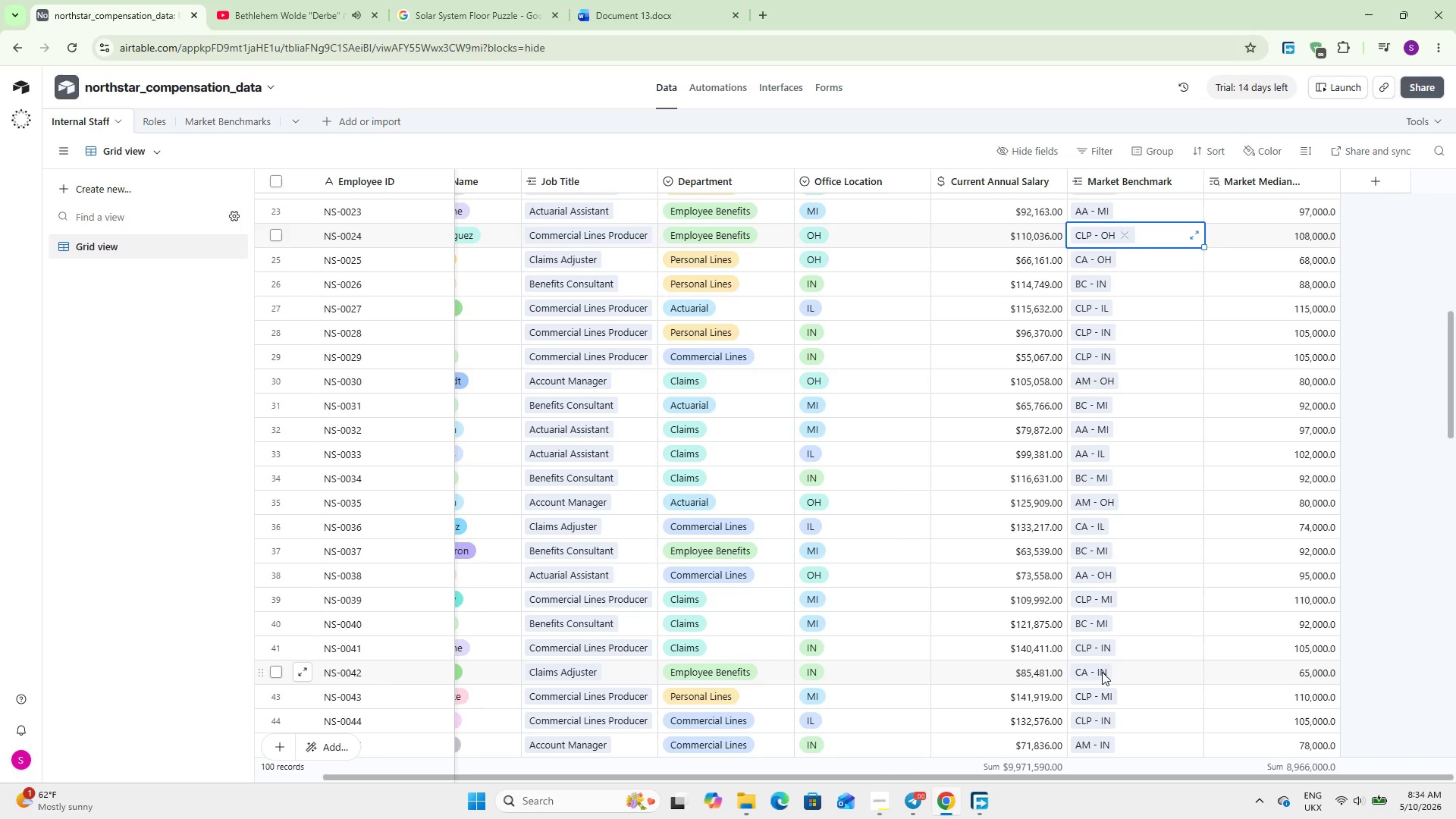 
key(ArrowUp)
 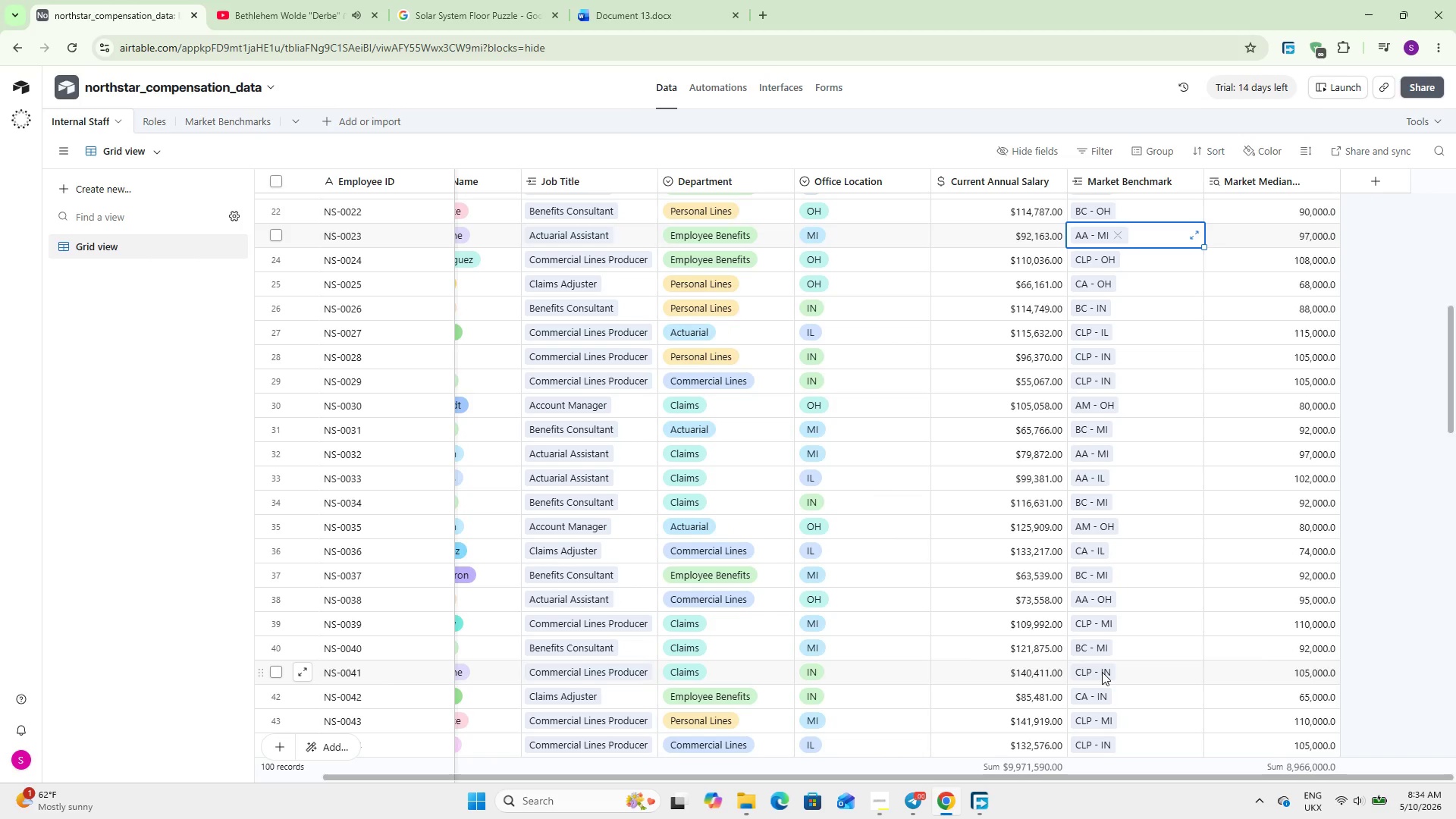 
key(ArrowUp)
 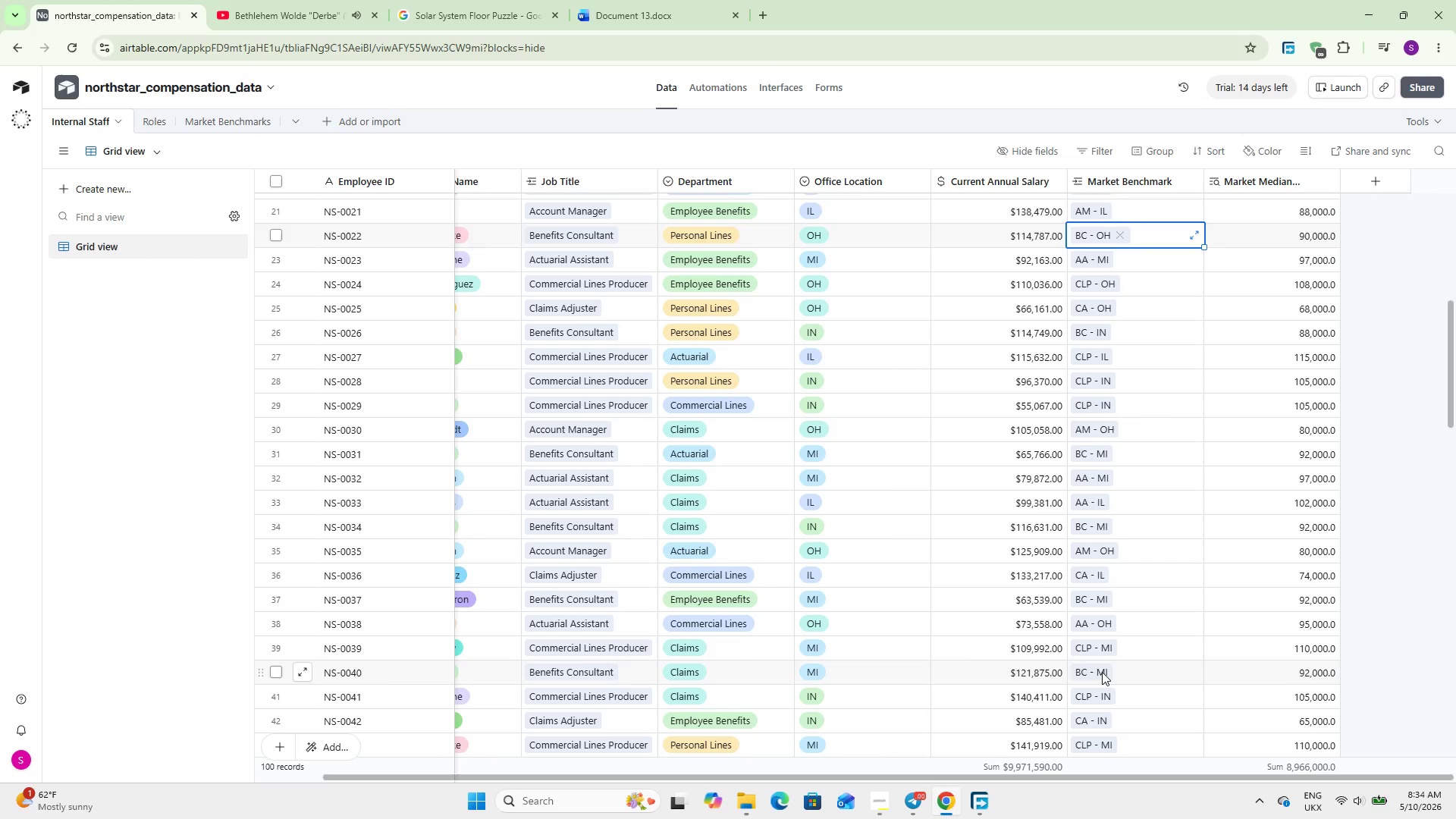 
key(ArrowUp)
 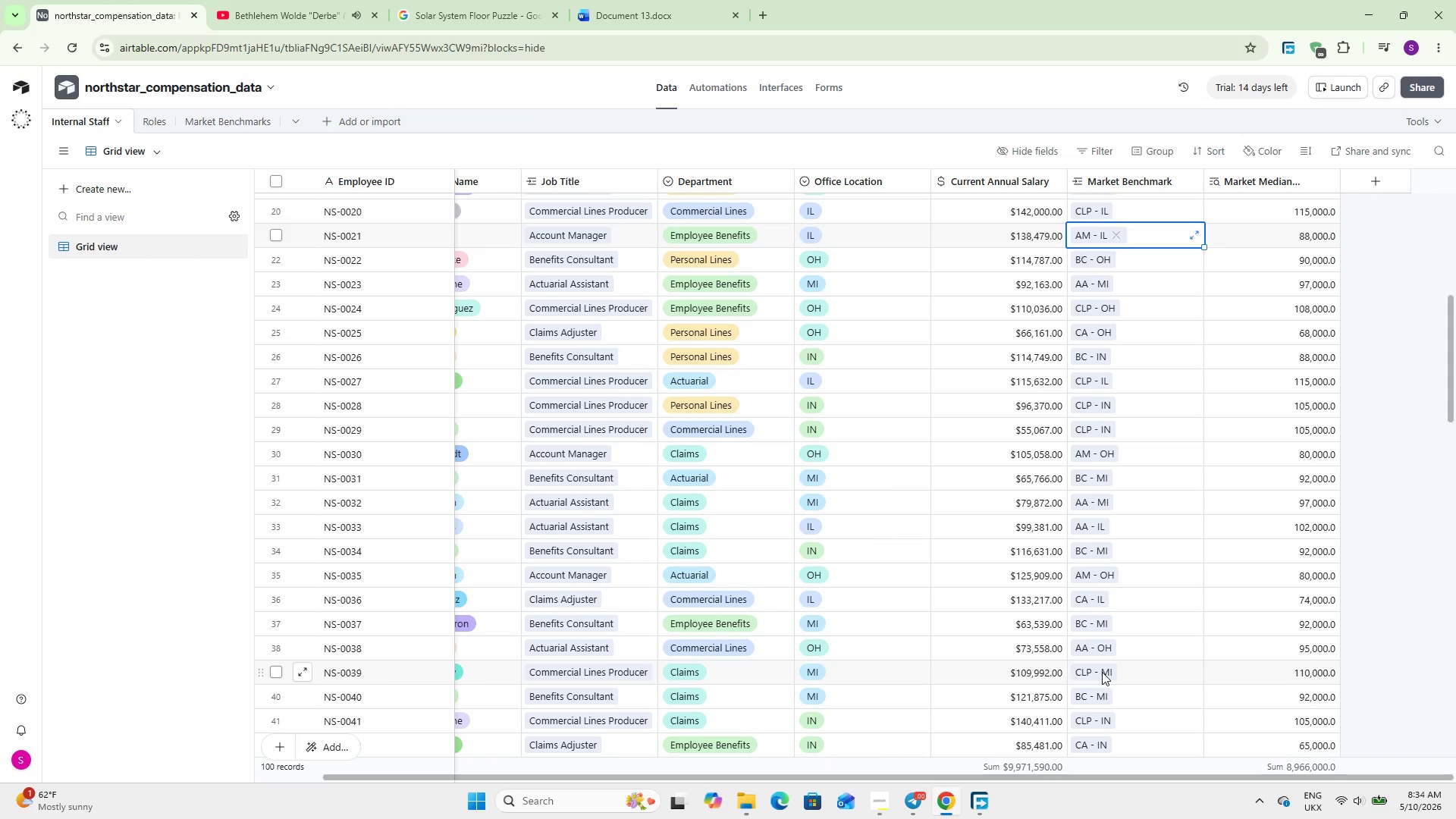 
key(ArrowUp)
 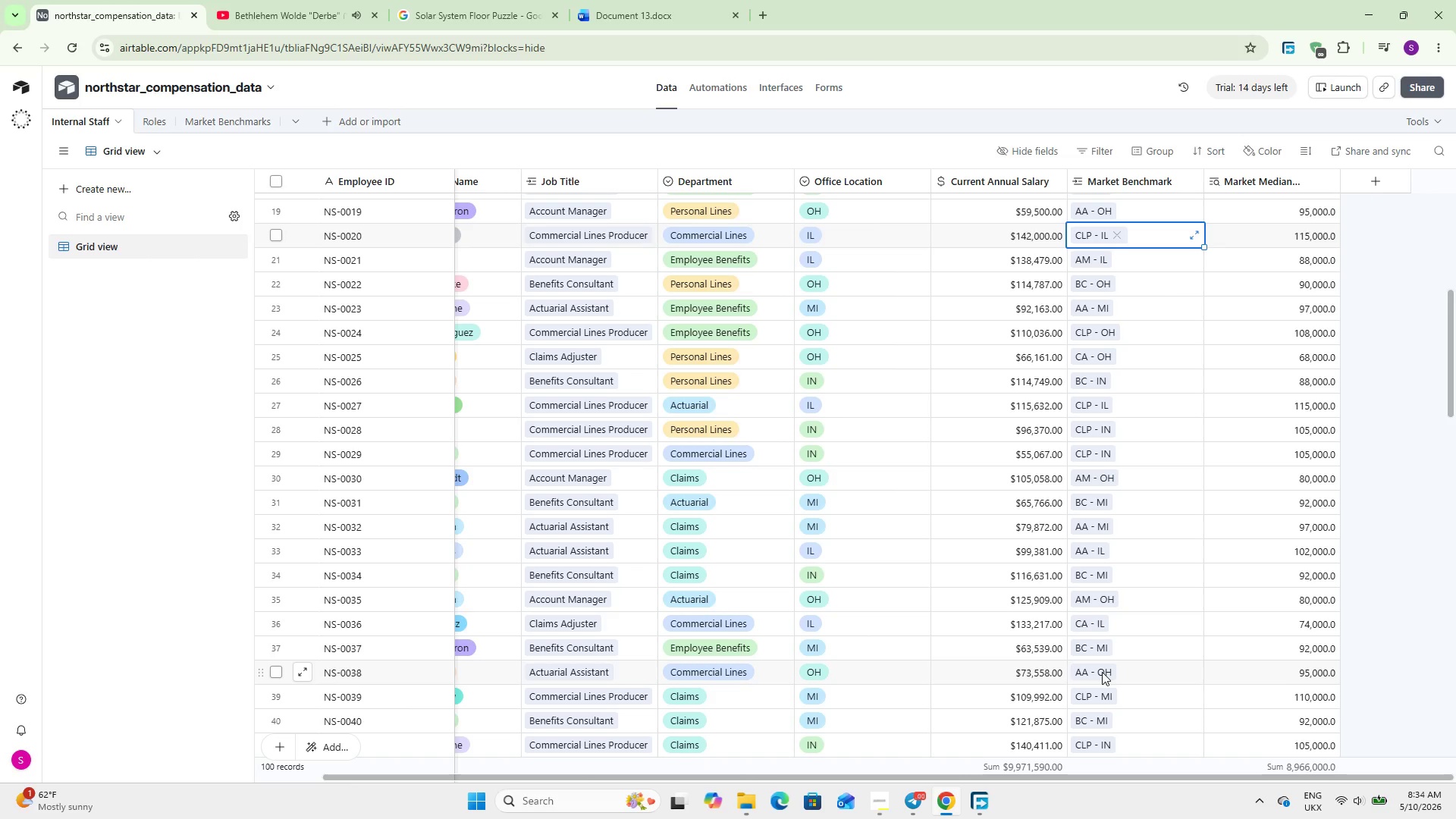 
wait(6.48)
 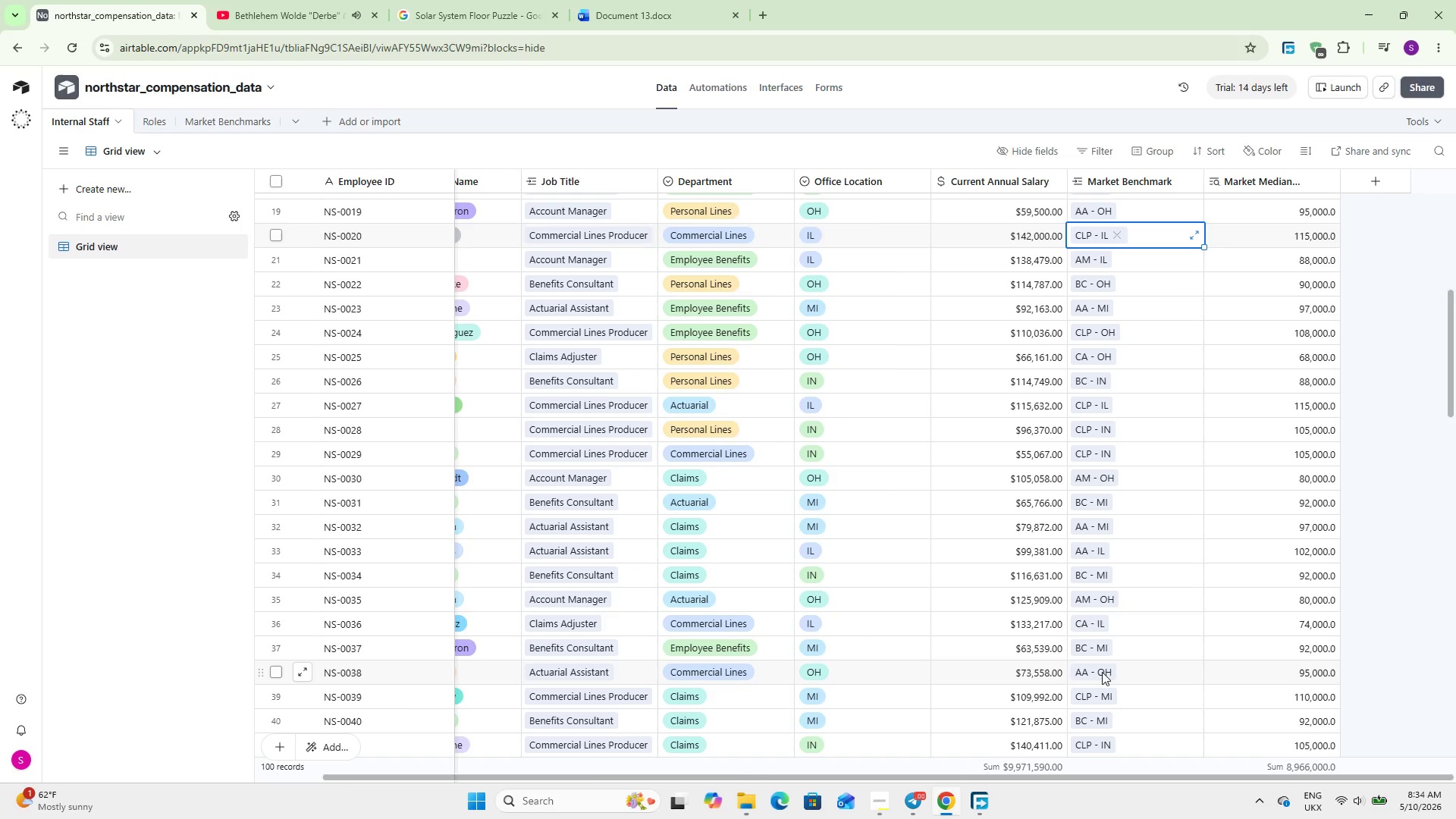 
key(ArrowUp)
 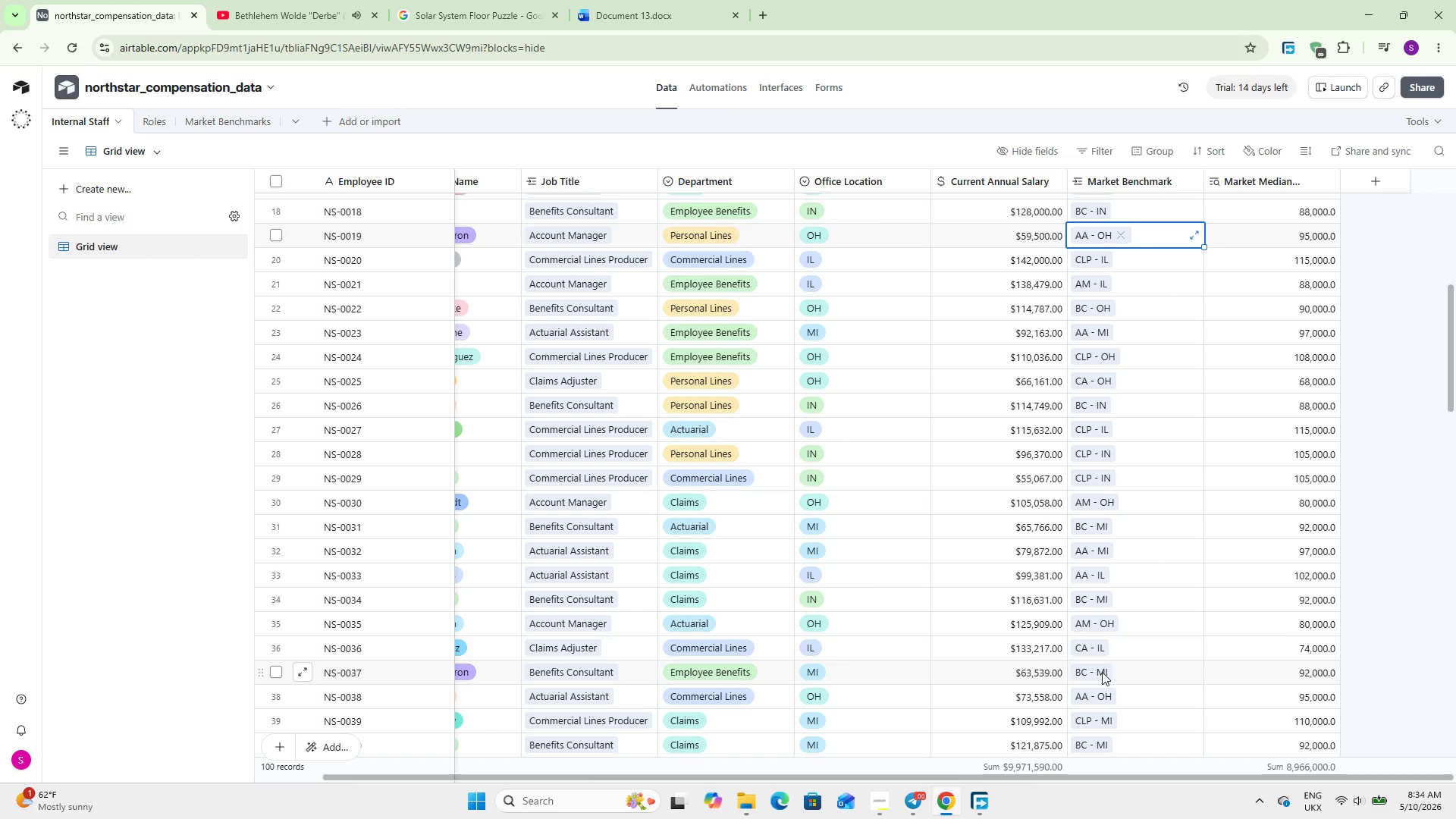 
key(ArrowUp)
 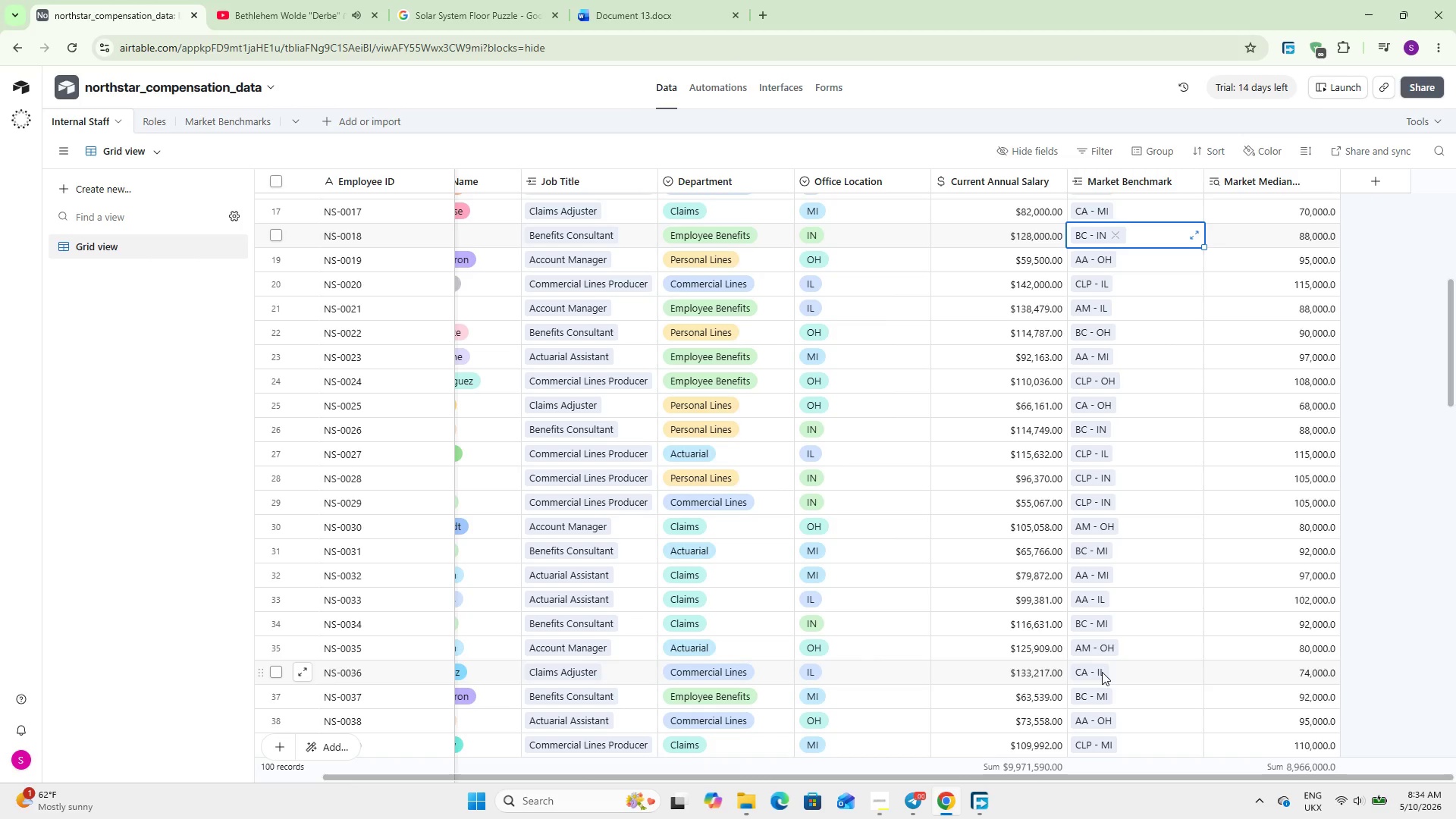 
wait(8.62)
 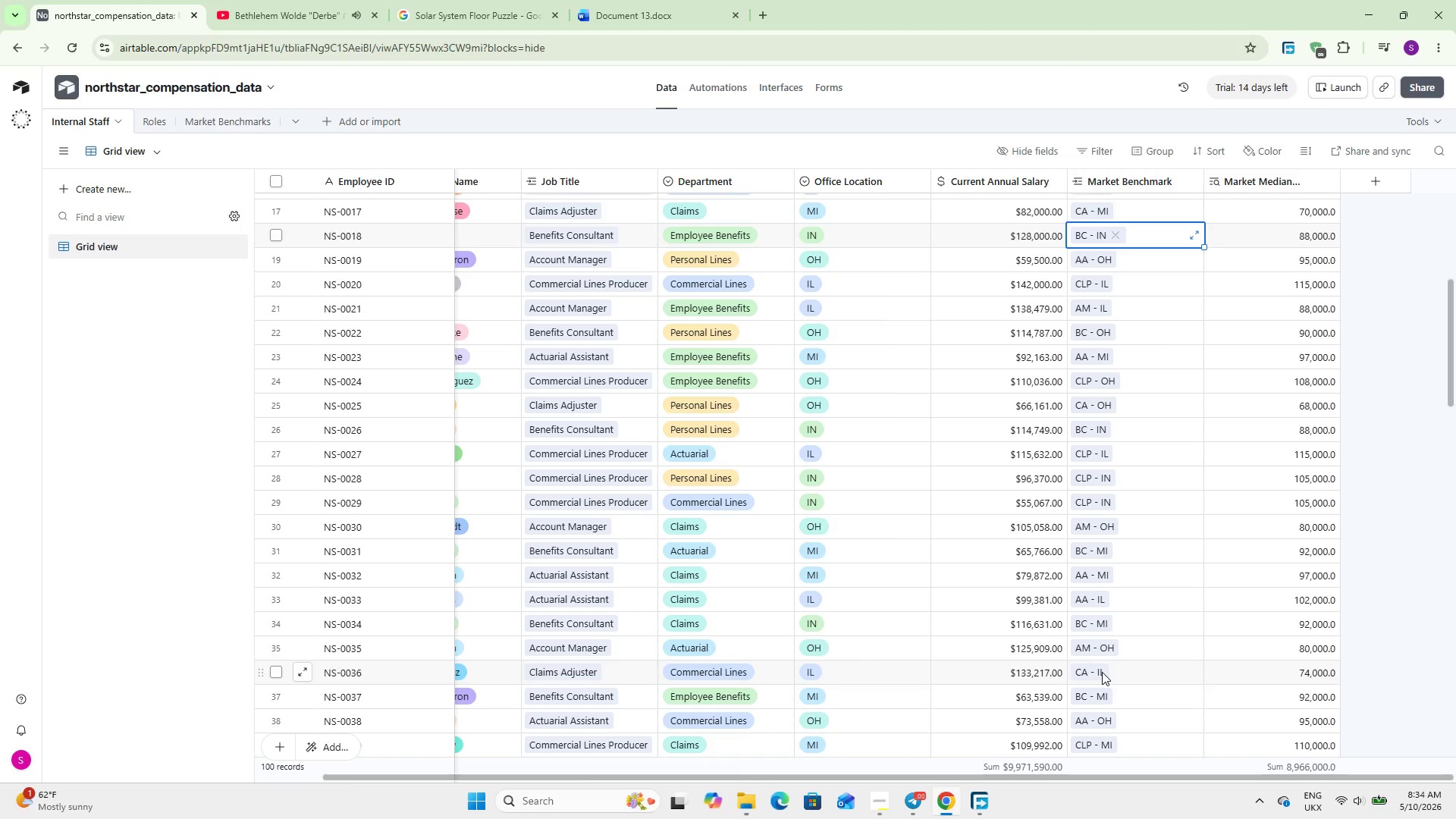 
key(ArrowUp)
 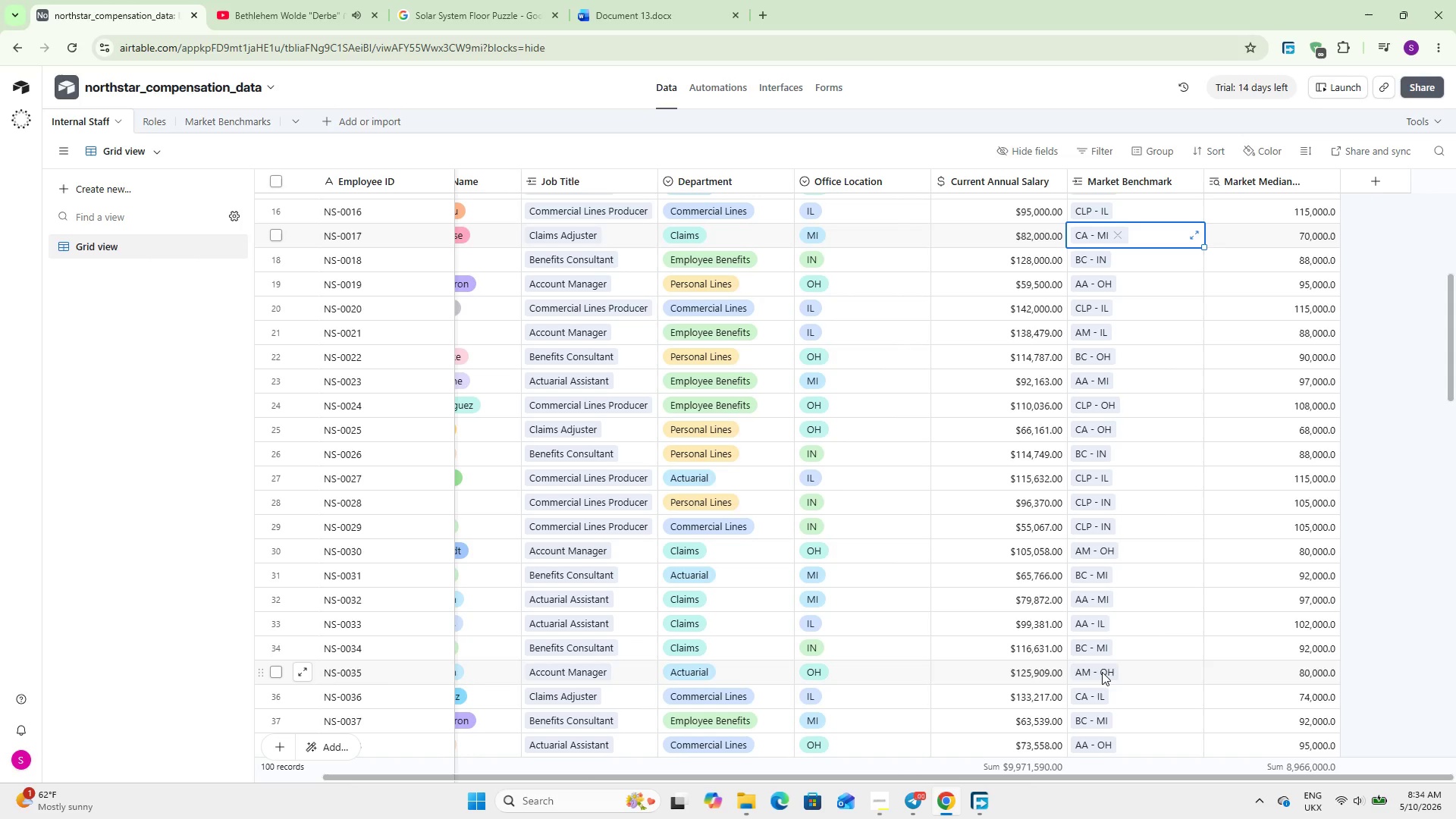 
key(ArrowUp)
 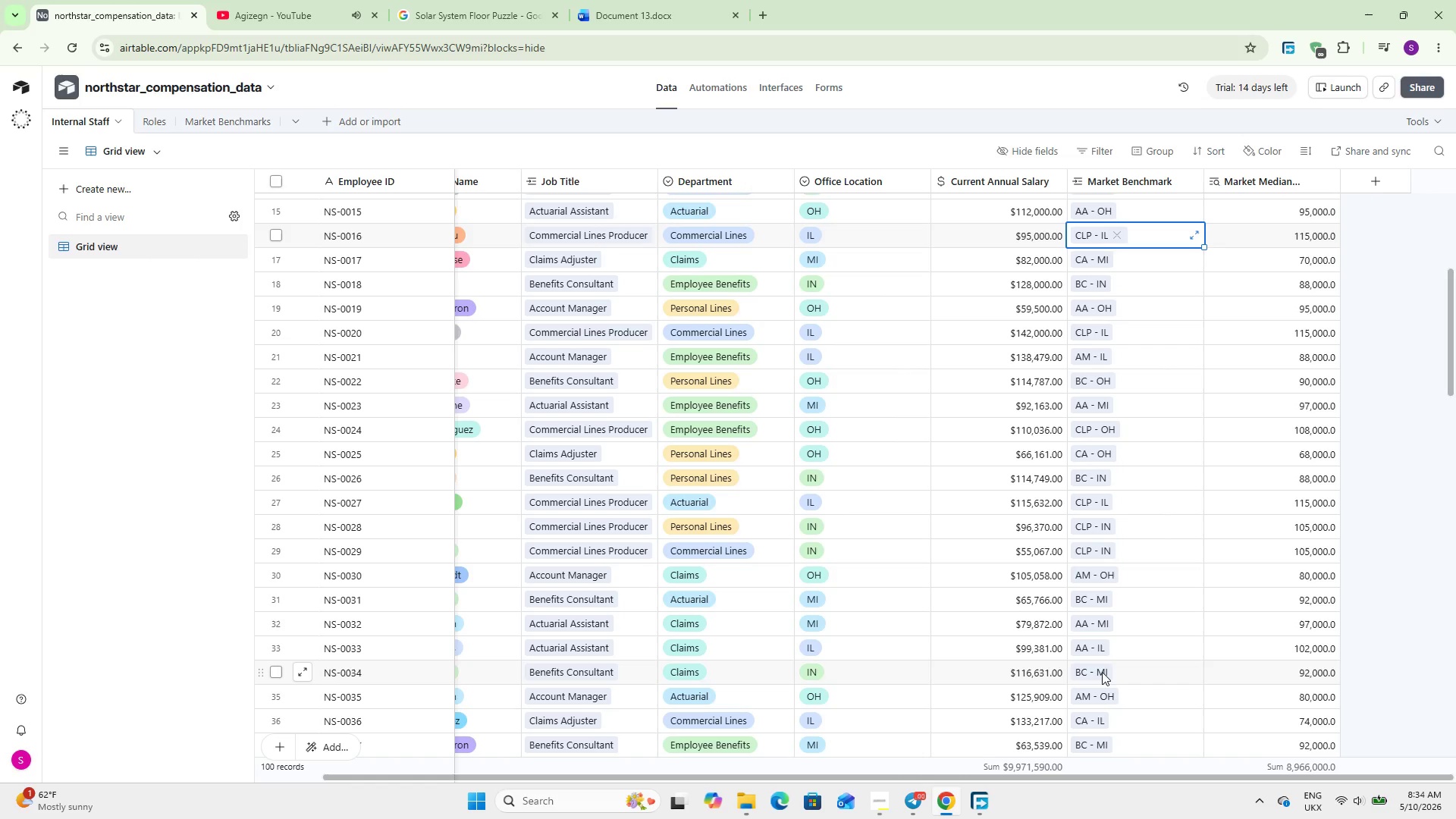 
key(ArrowUp)
 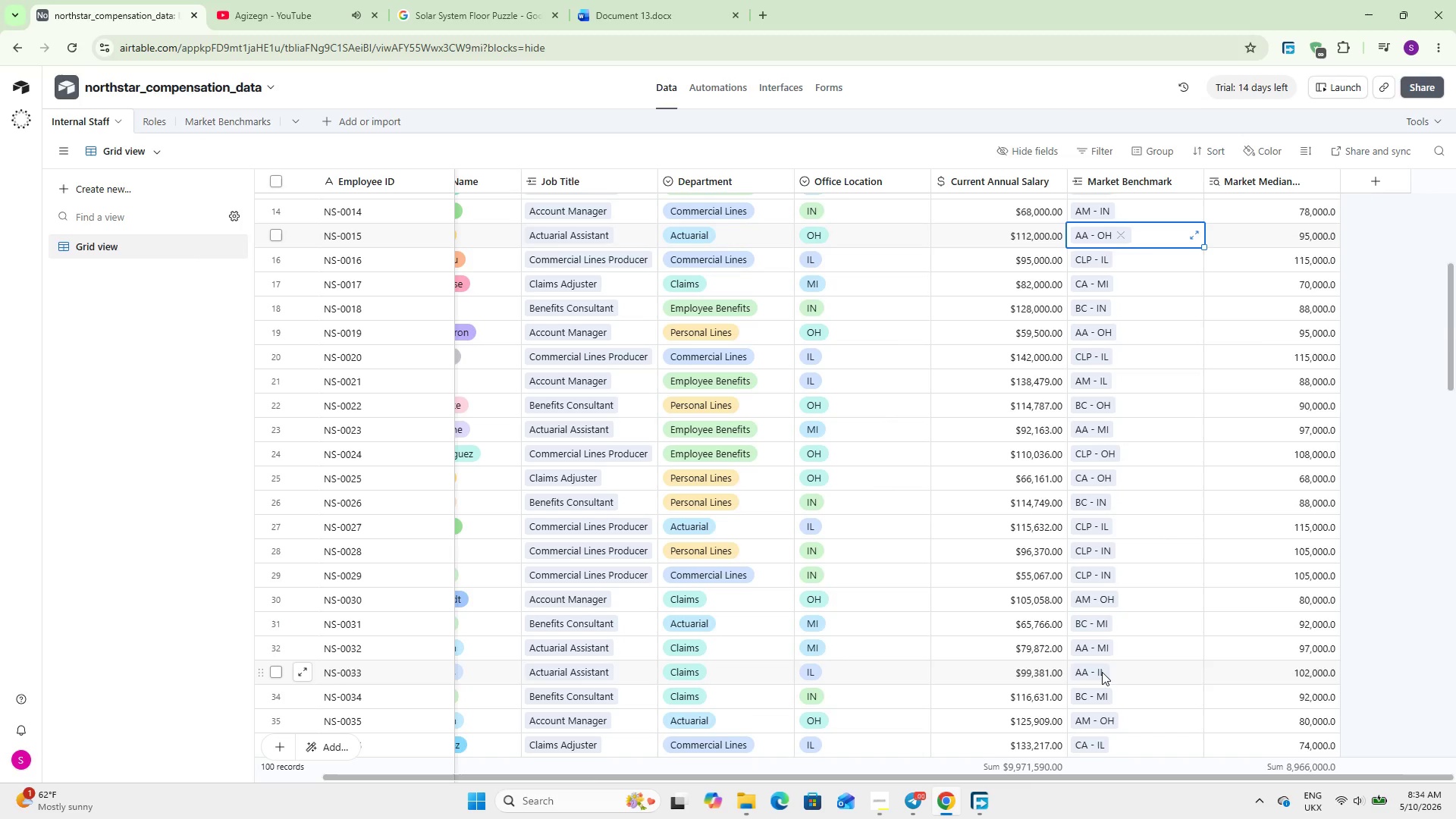 
key(ArrowUp)
 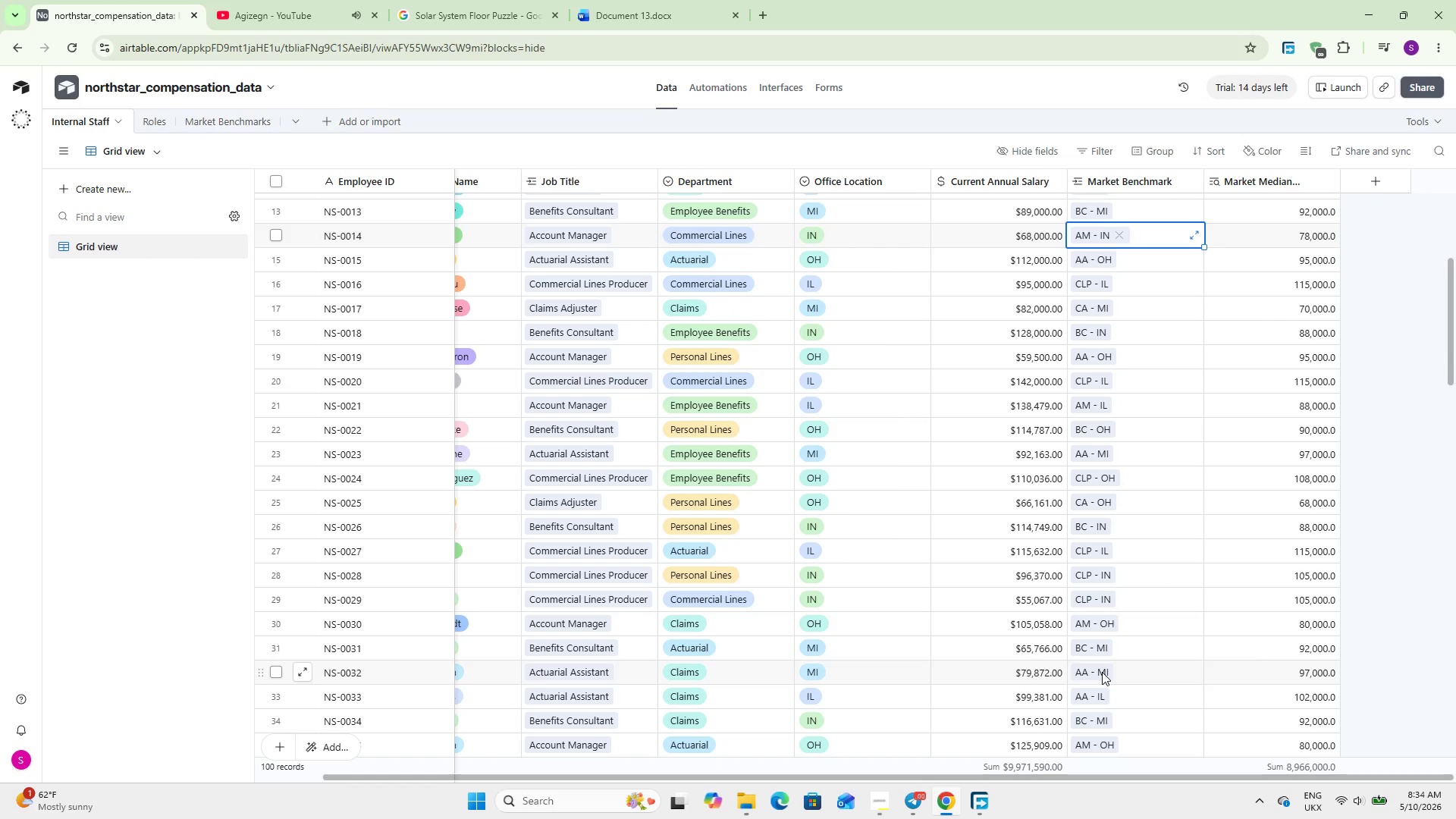 
key(ArrowUp)
 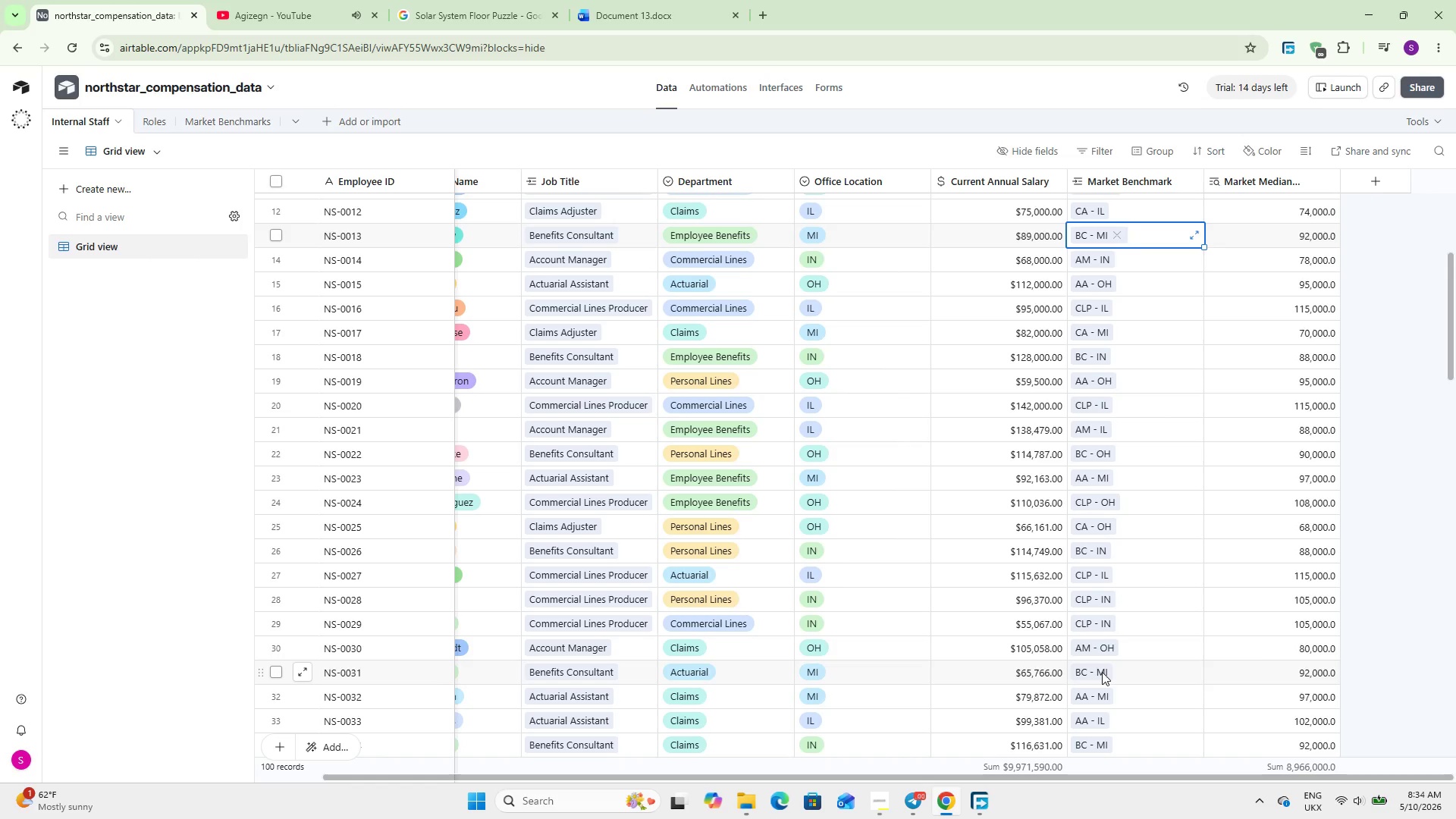 
key(ArrowUp)
 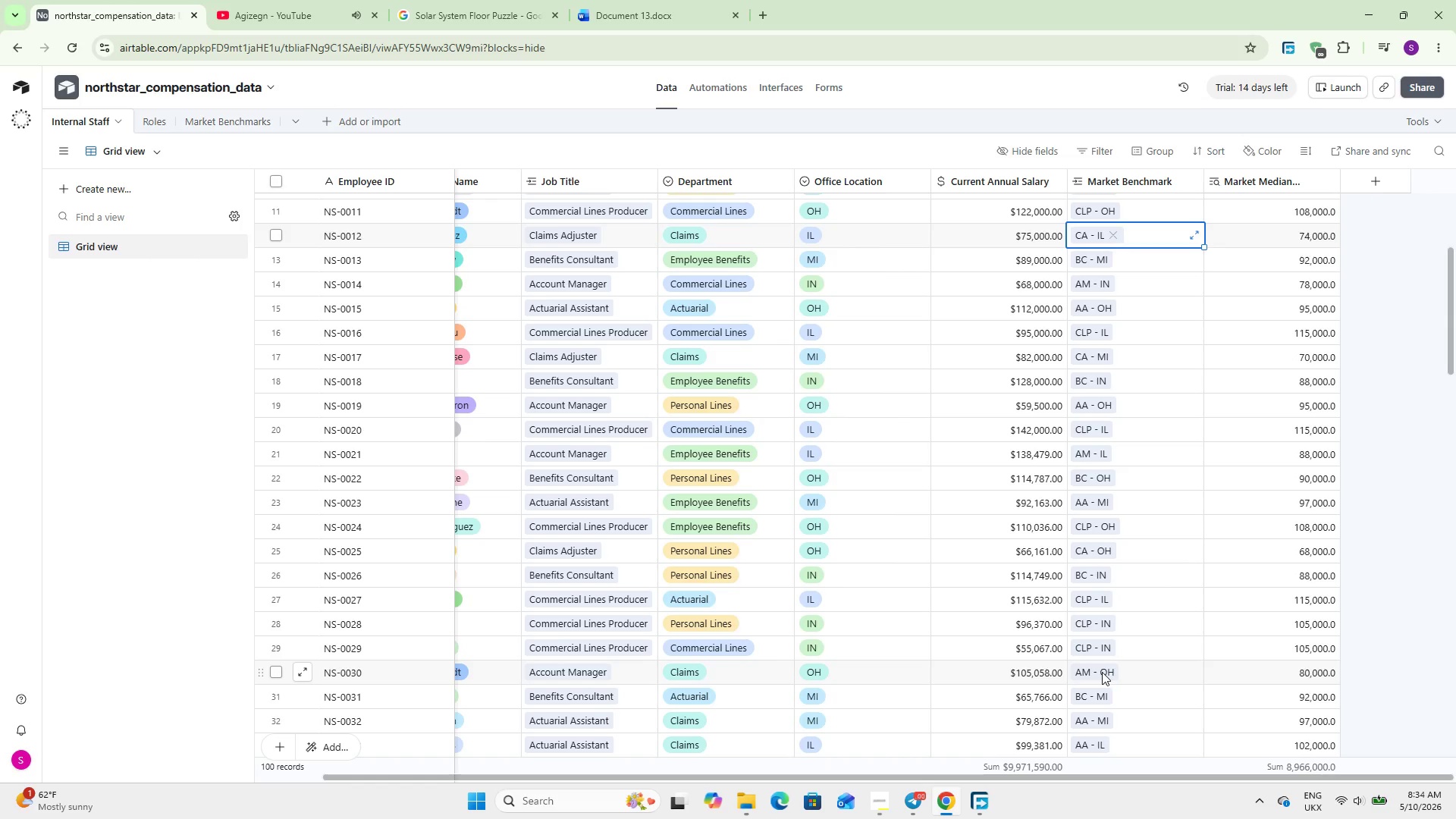 
key(ArrowUp)
 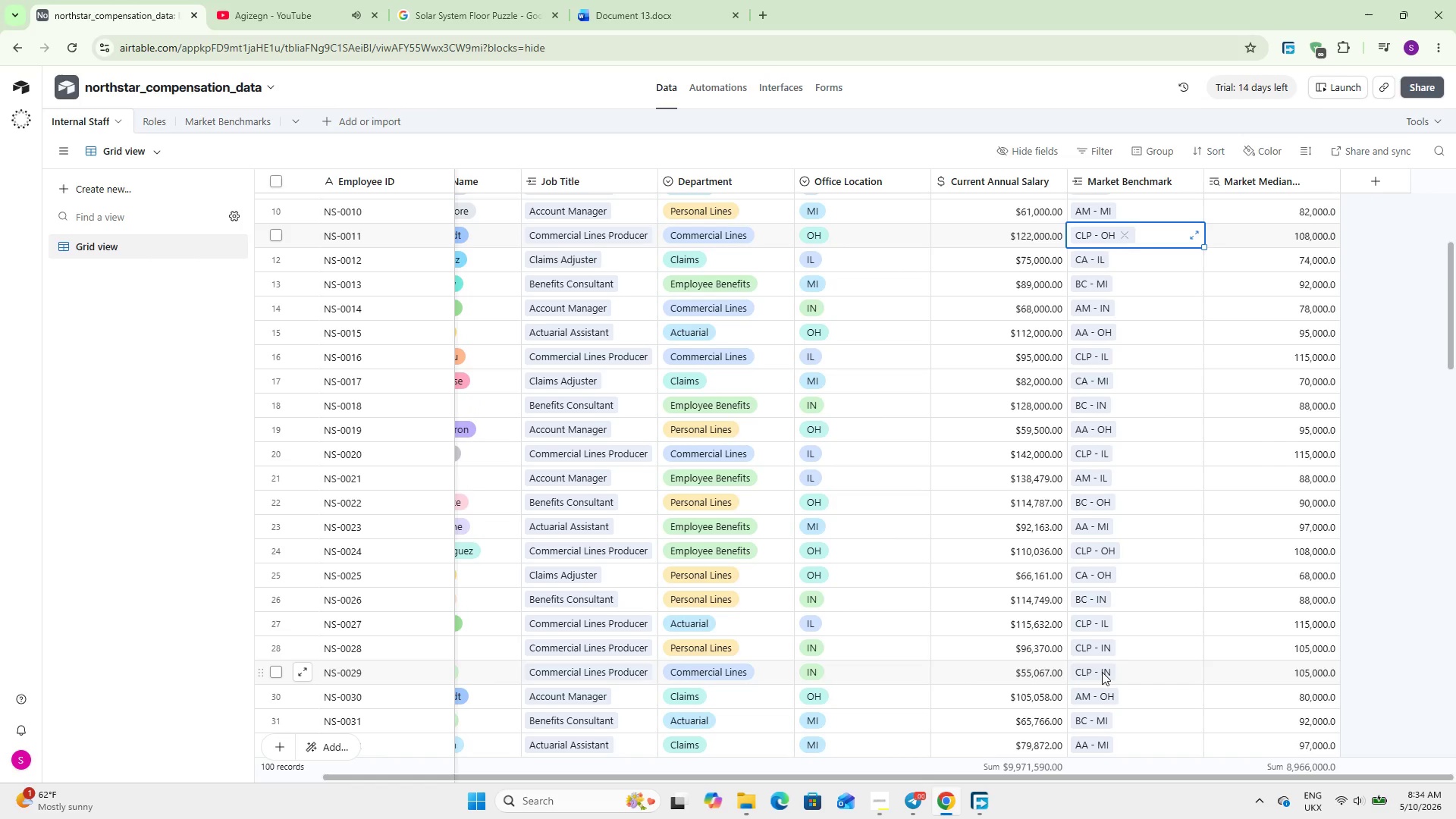 
key(ArrowUp)
 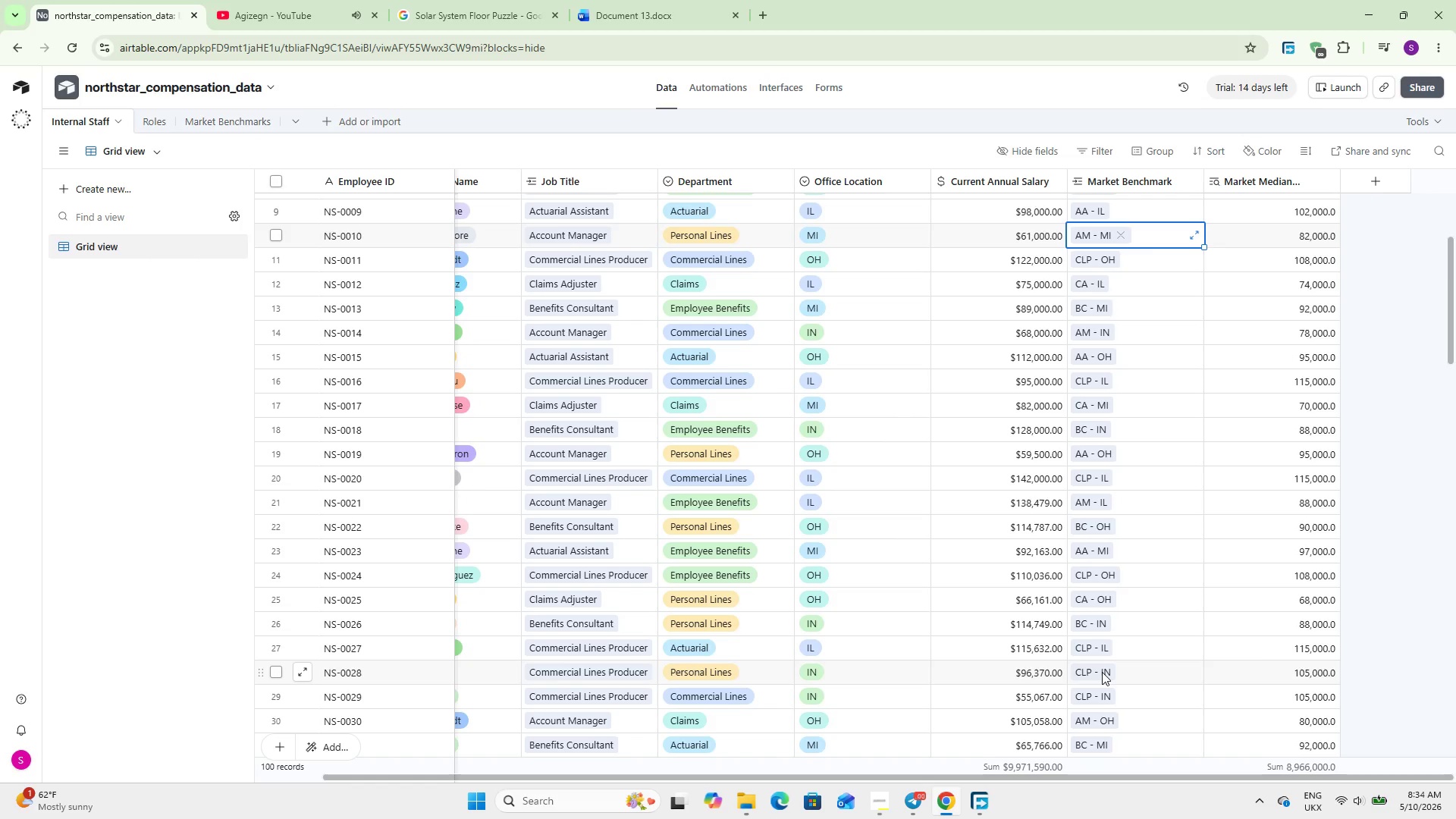 
wait(5.19)
 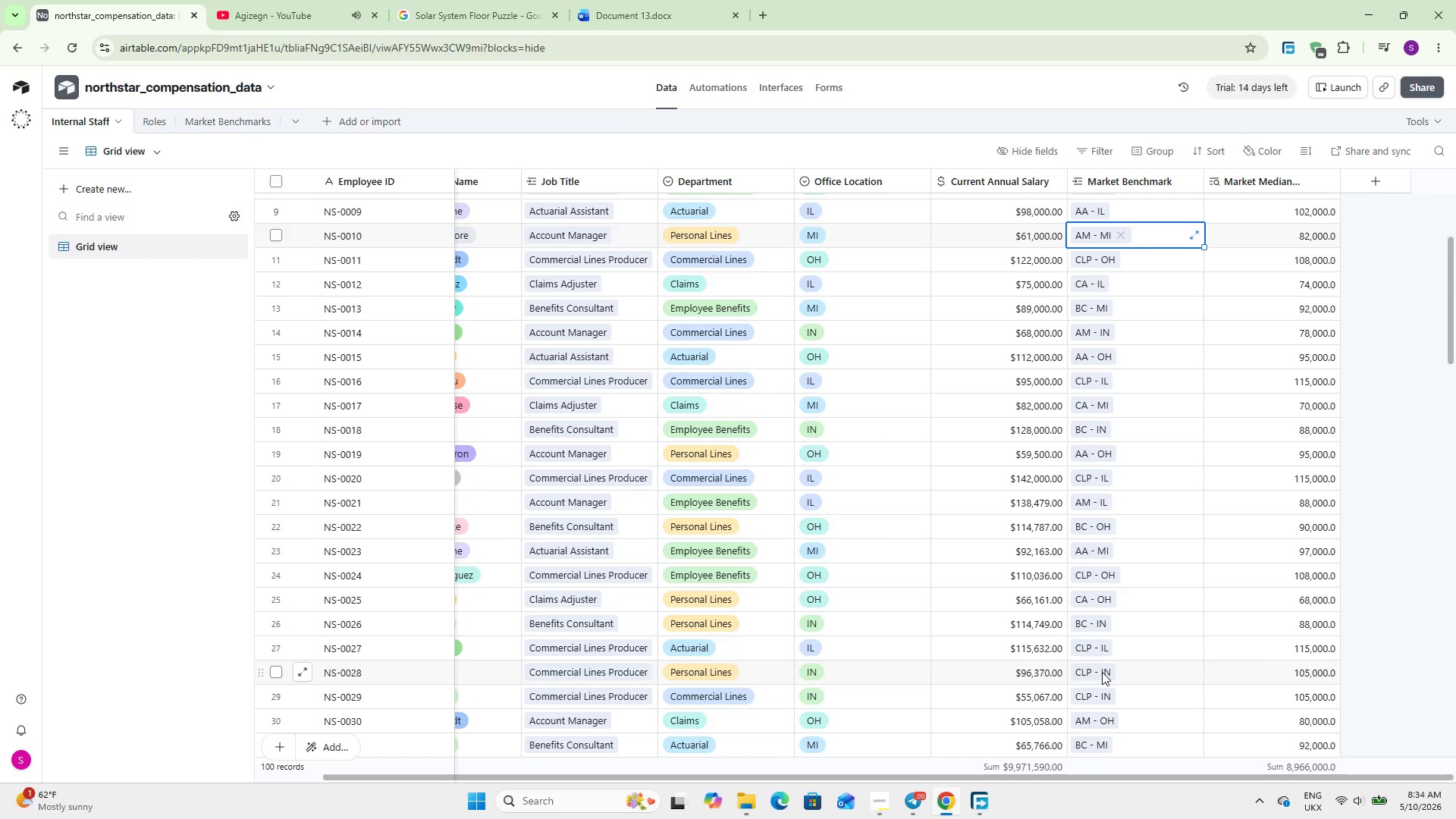 
key(ArrowUp)
 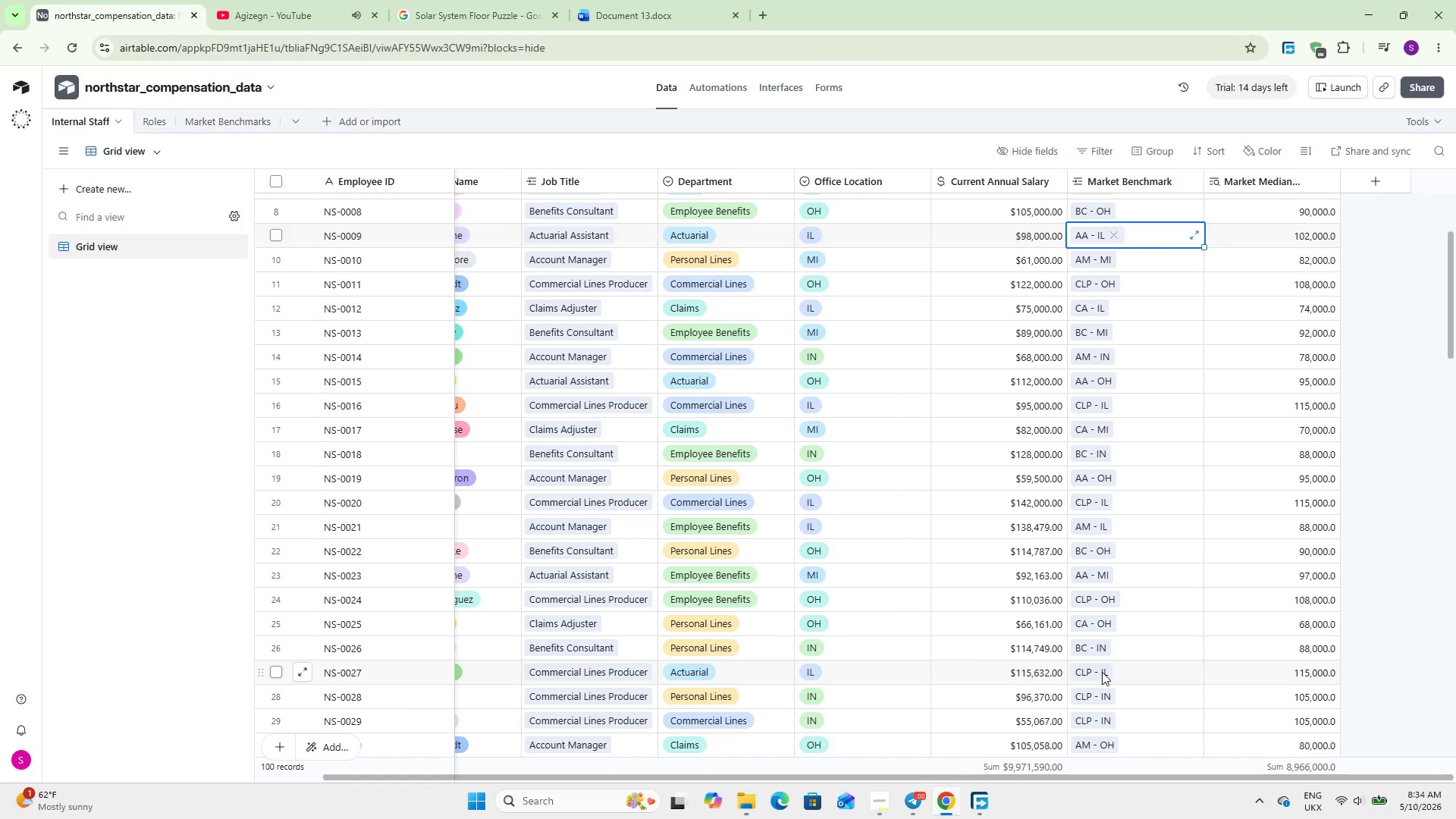 
key(ArrowUp)
 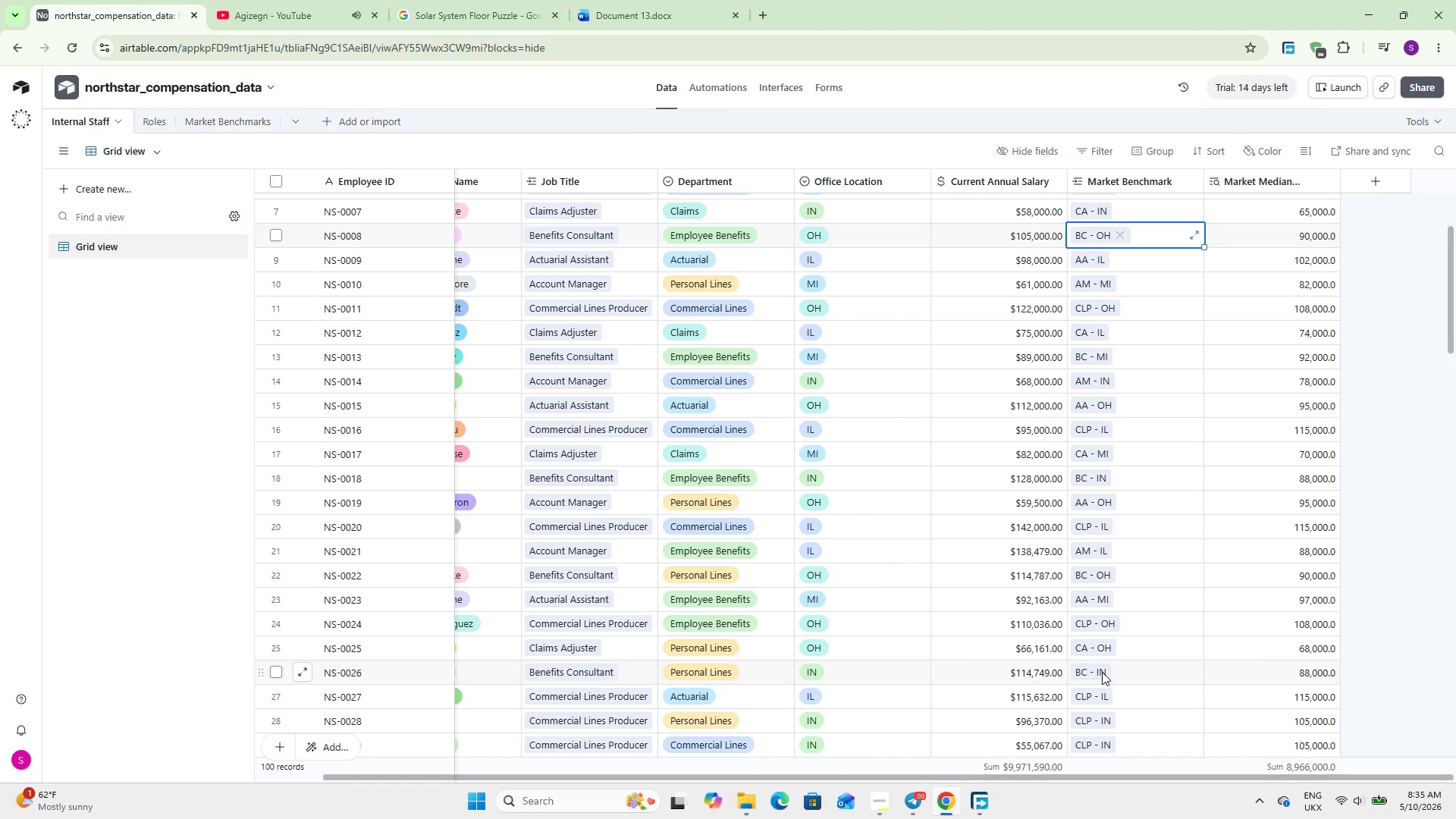 
key(ArrowUp)
 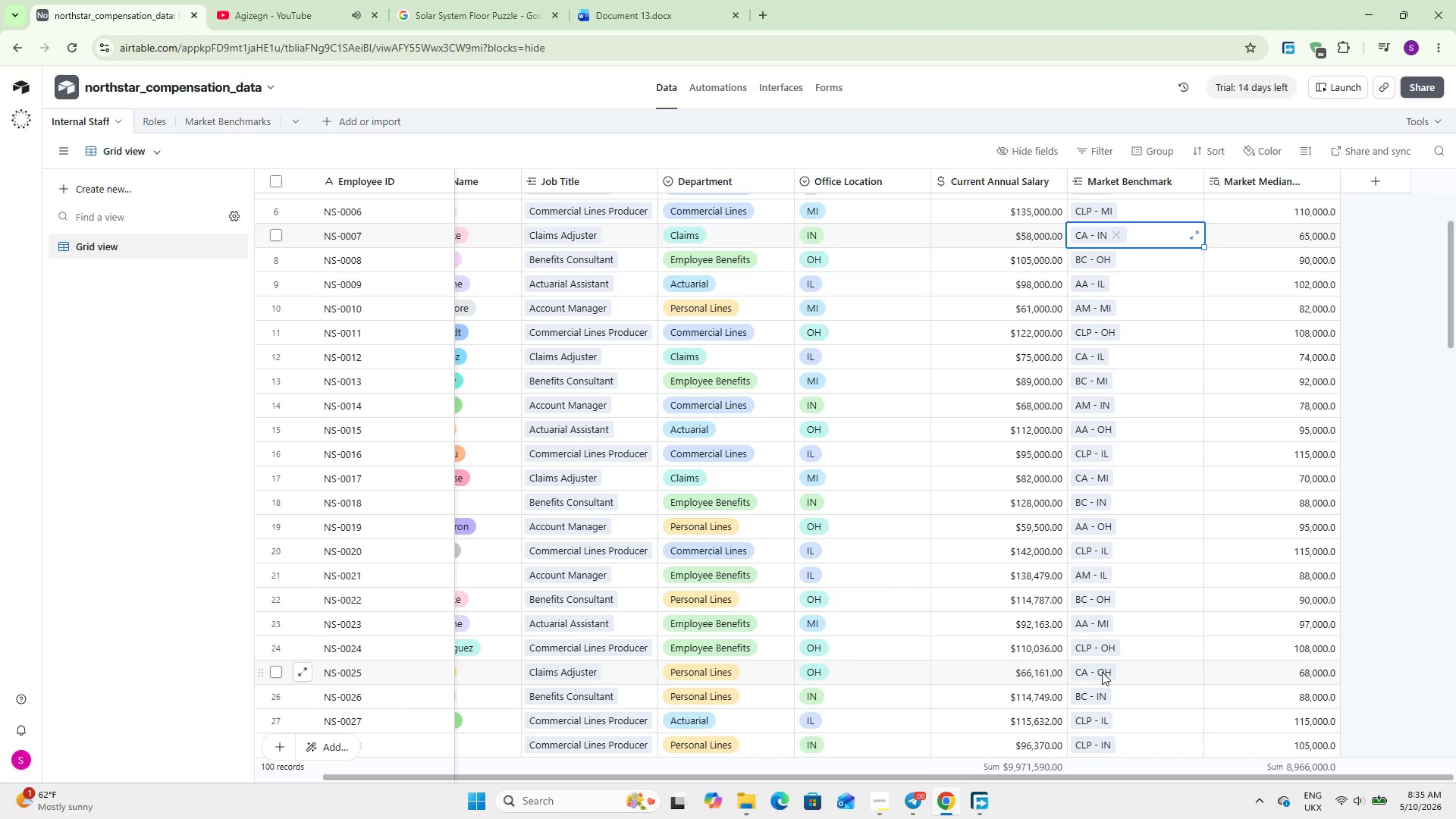 
key(ArrowUp)
 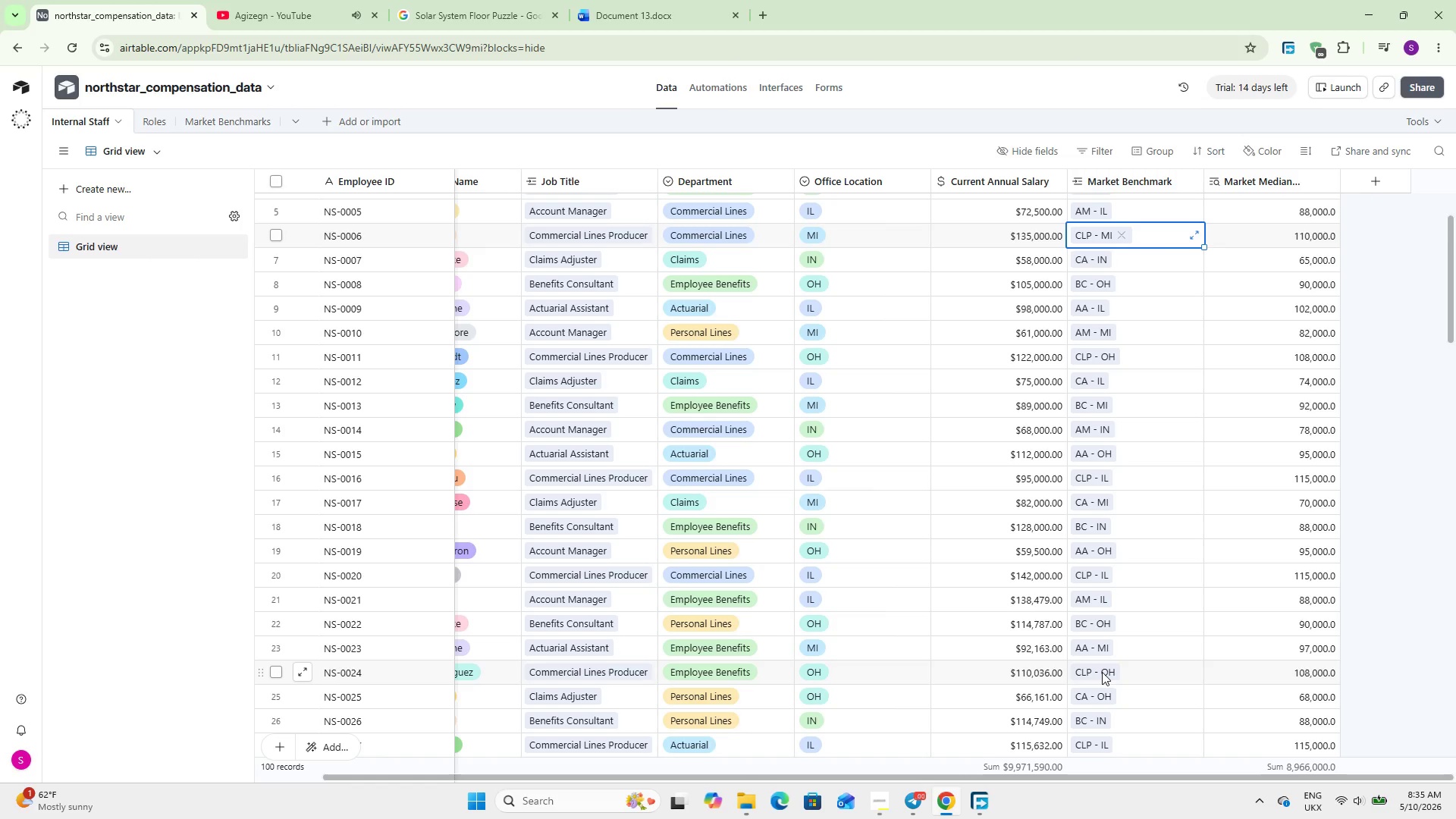 
key(ArrowUp)
 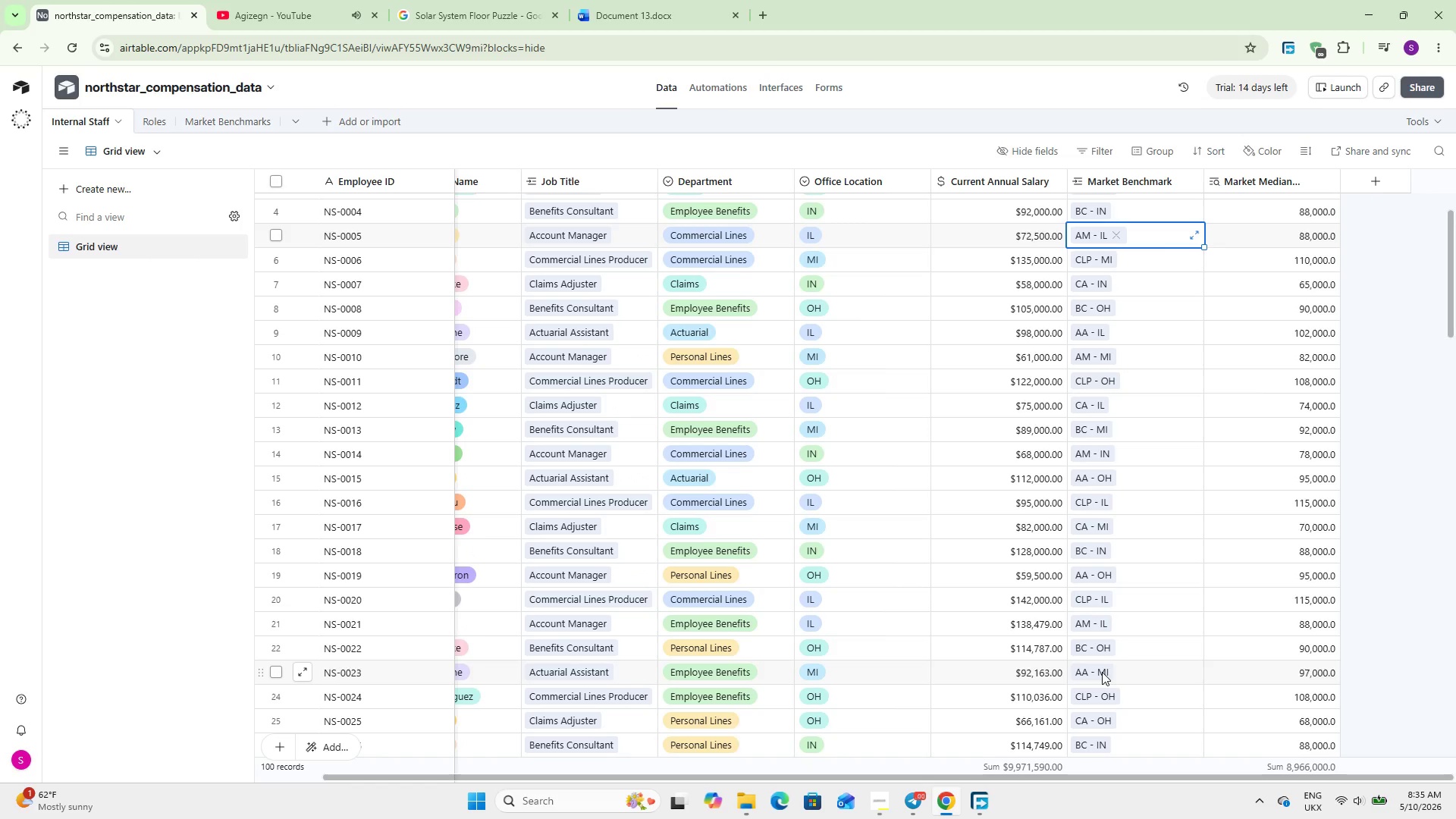 
key(ArrowUp)
 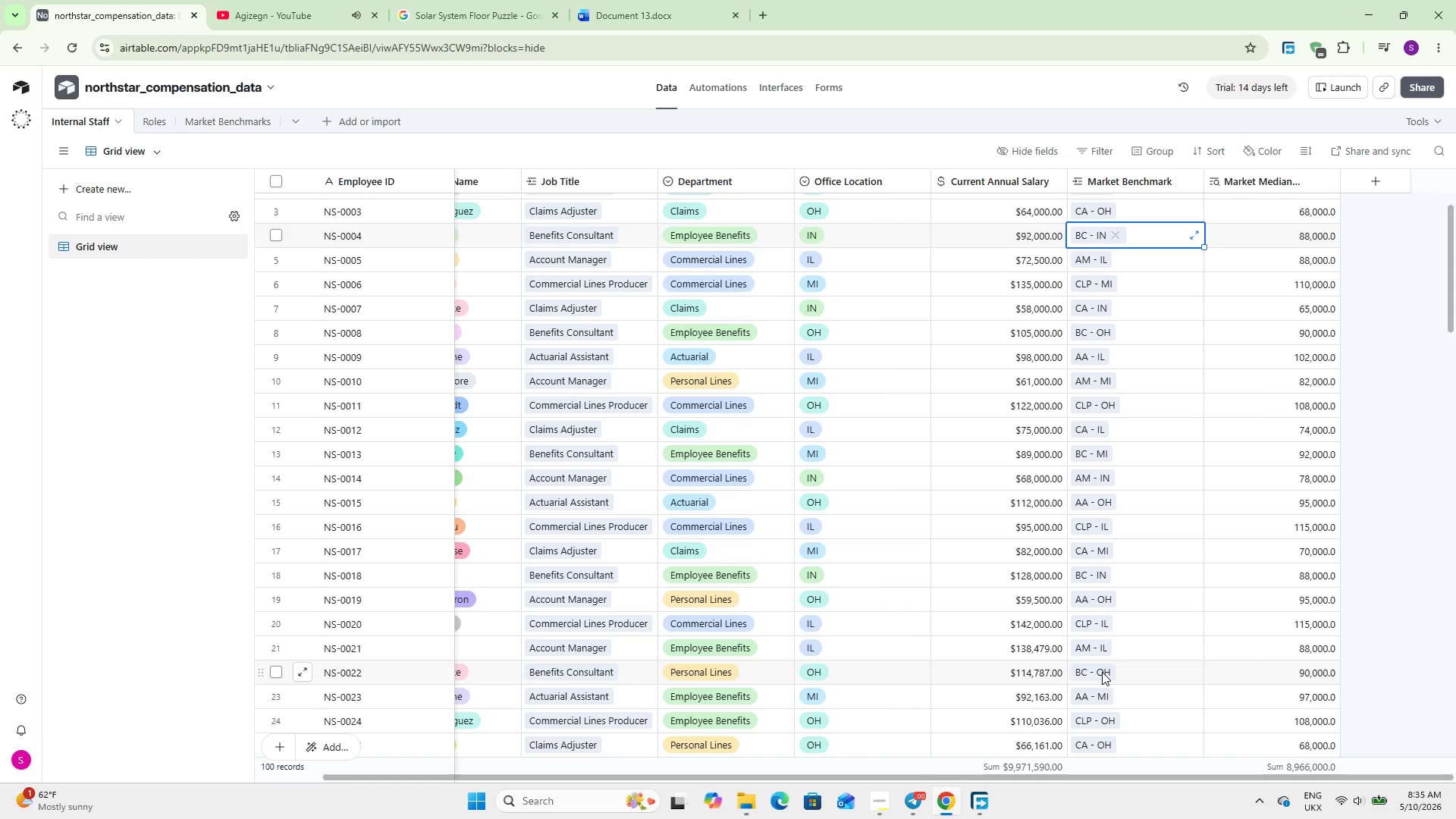 
wait(5.61)
 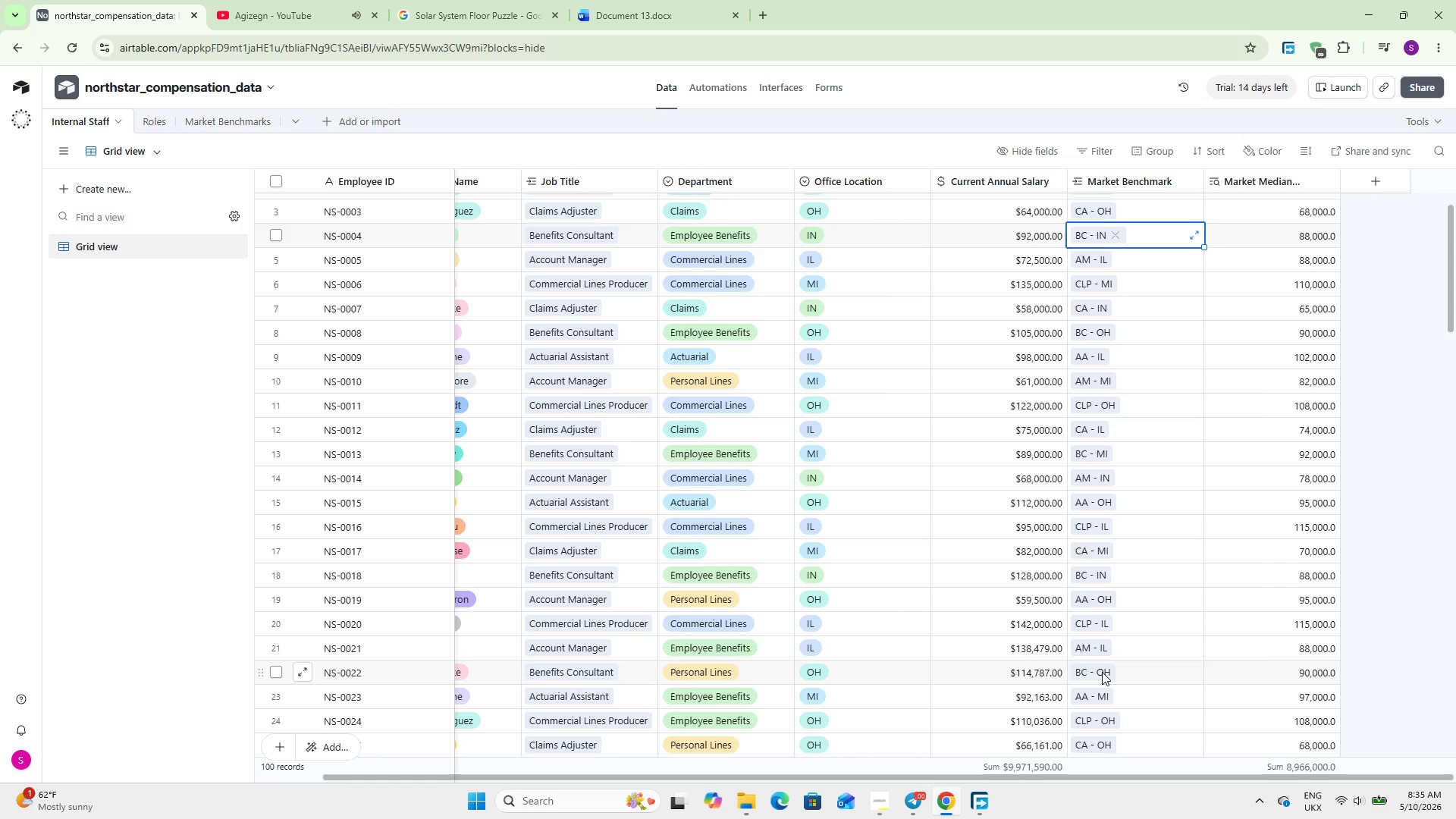 
key(ArrowUp)
 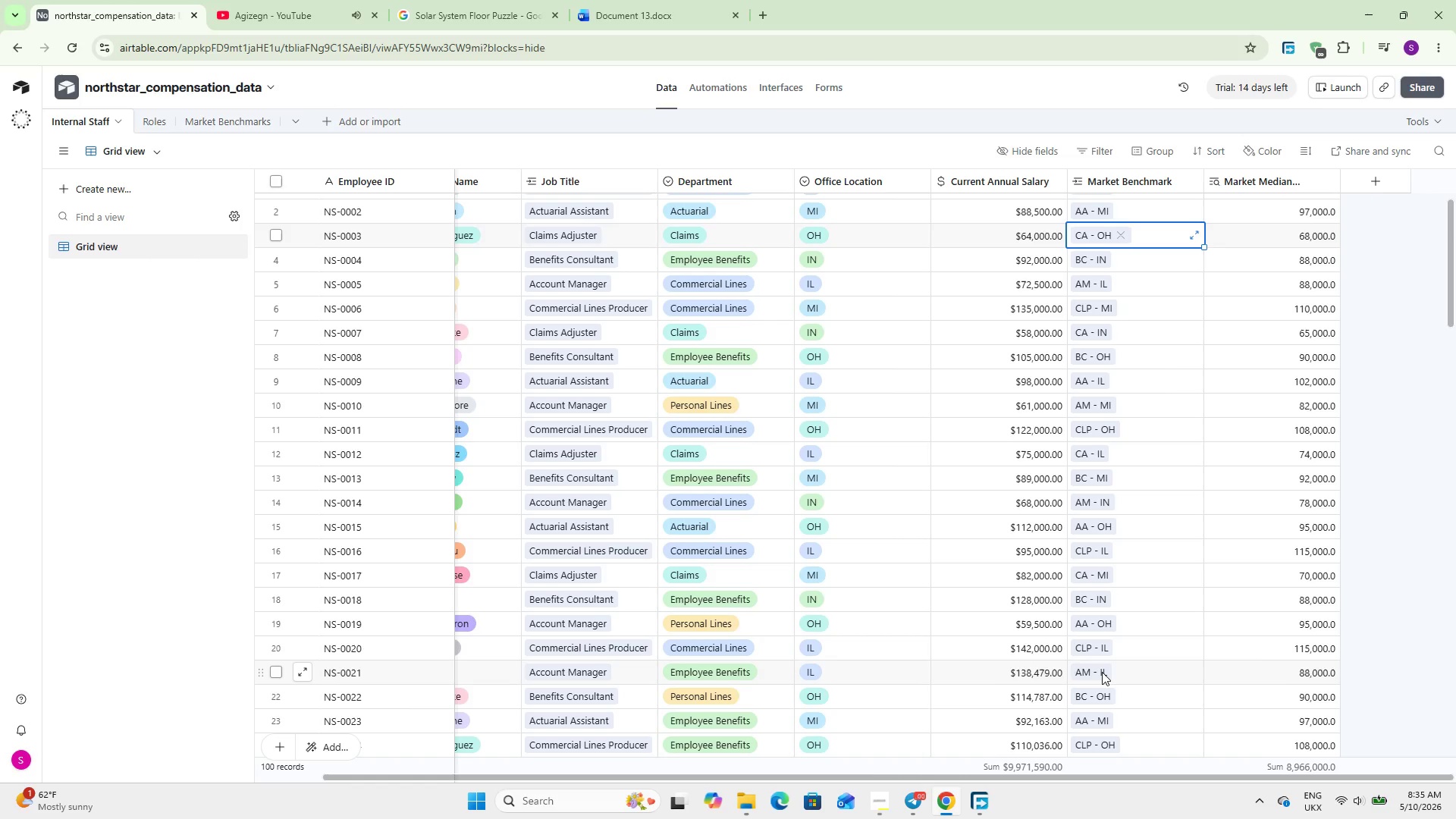 
key(ArrowUp)
 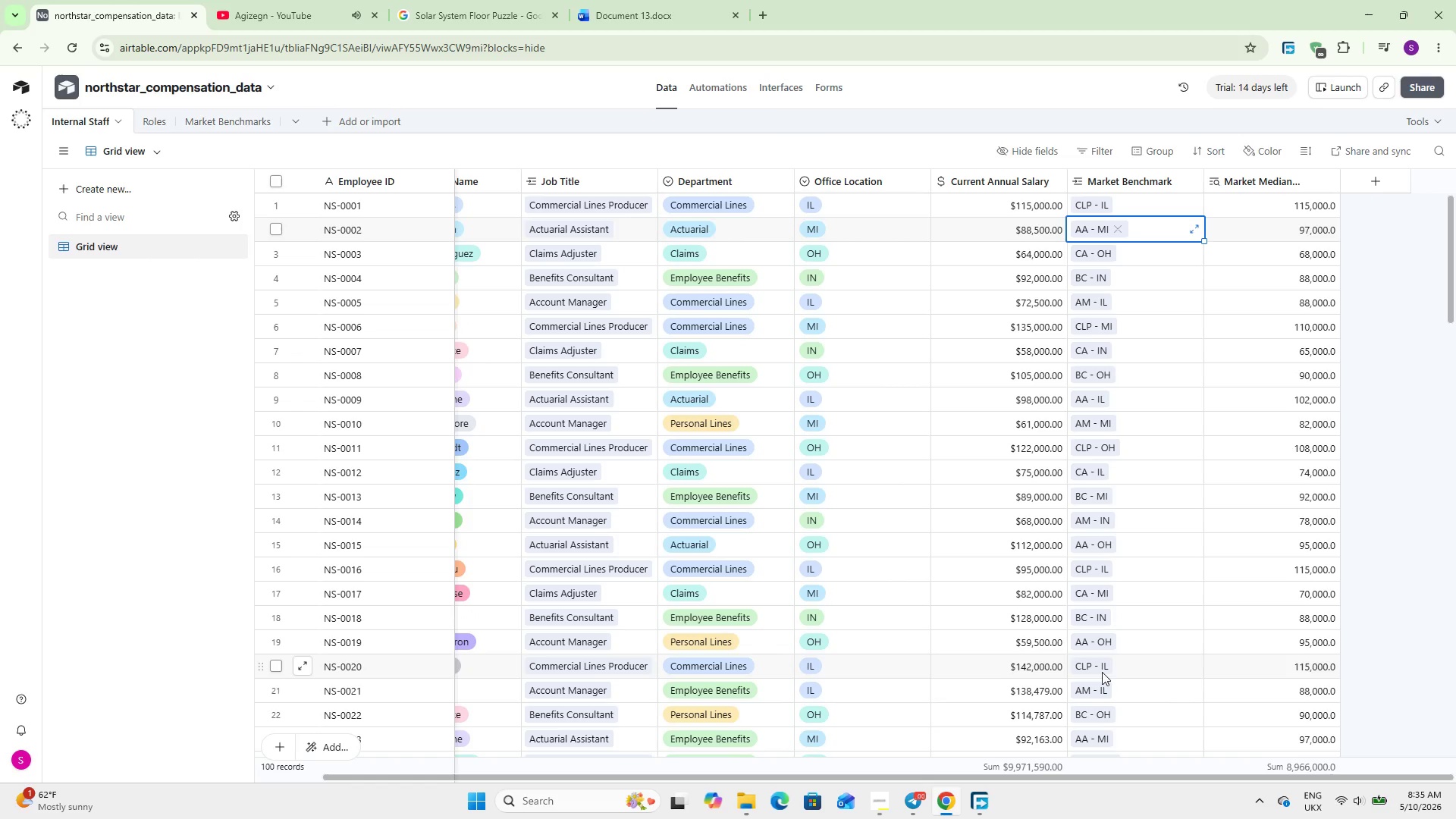 
key(ArrowUp)
 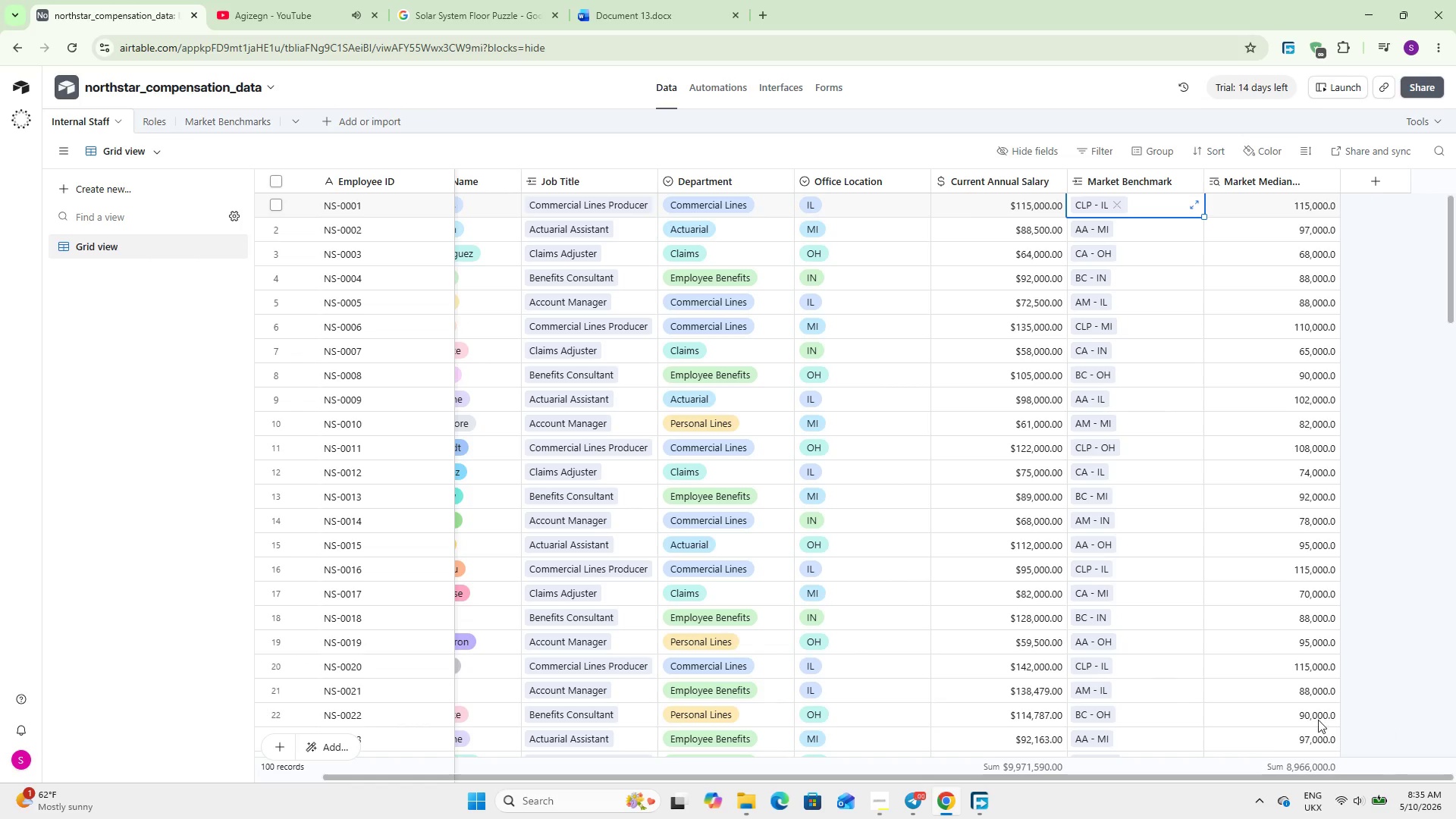 
left_click([1442, 463])
 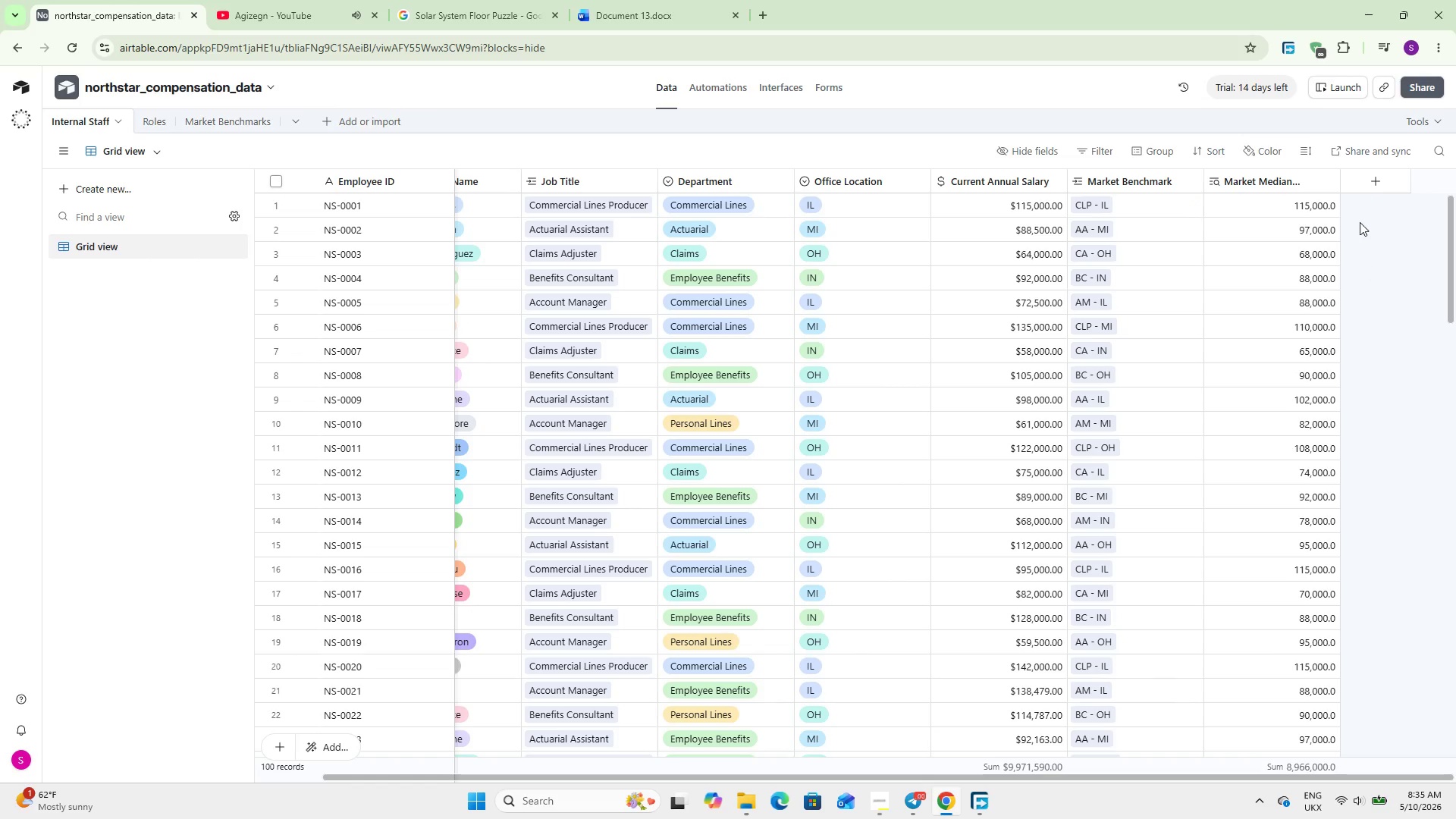 
left_click([1362, 172])
 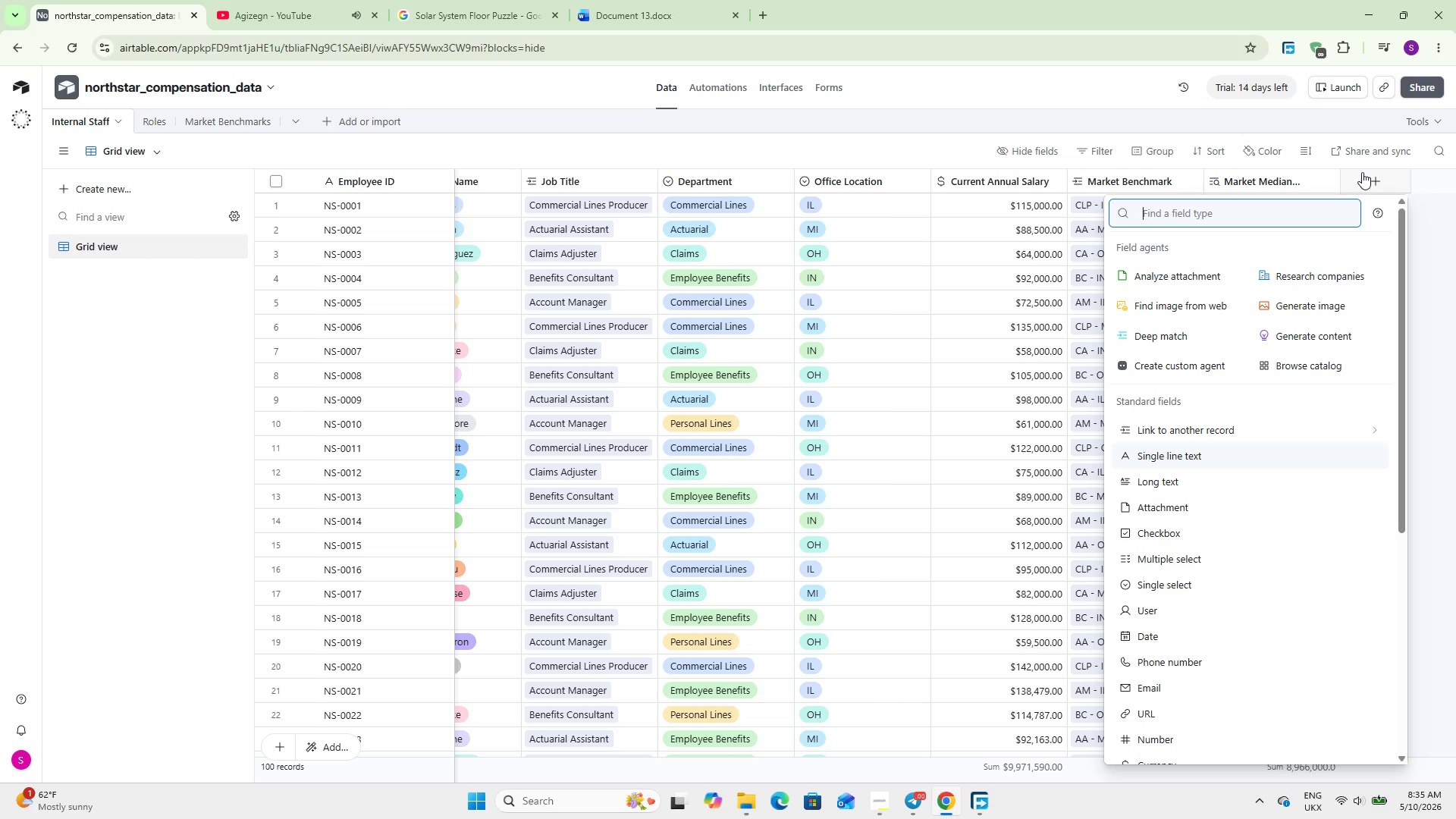 
type(look)
 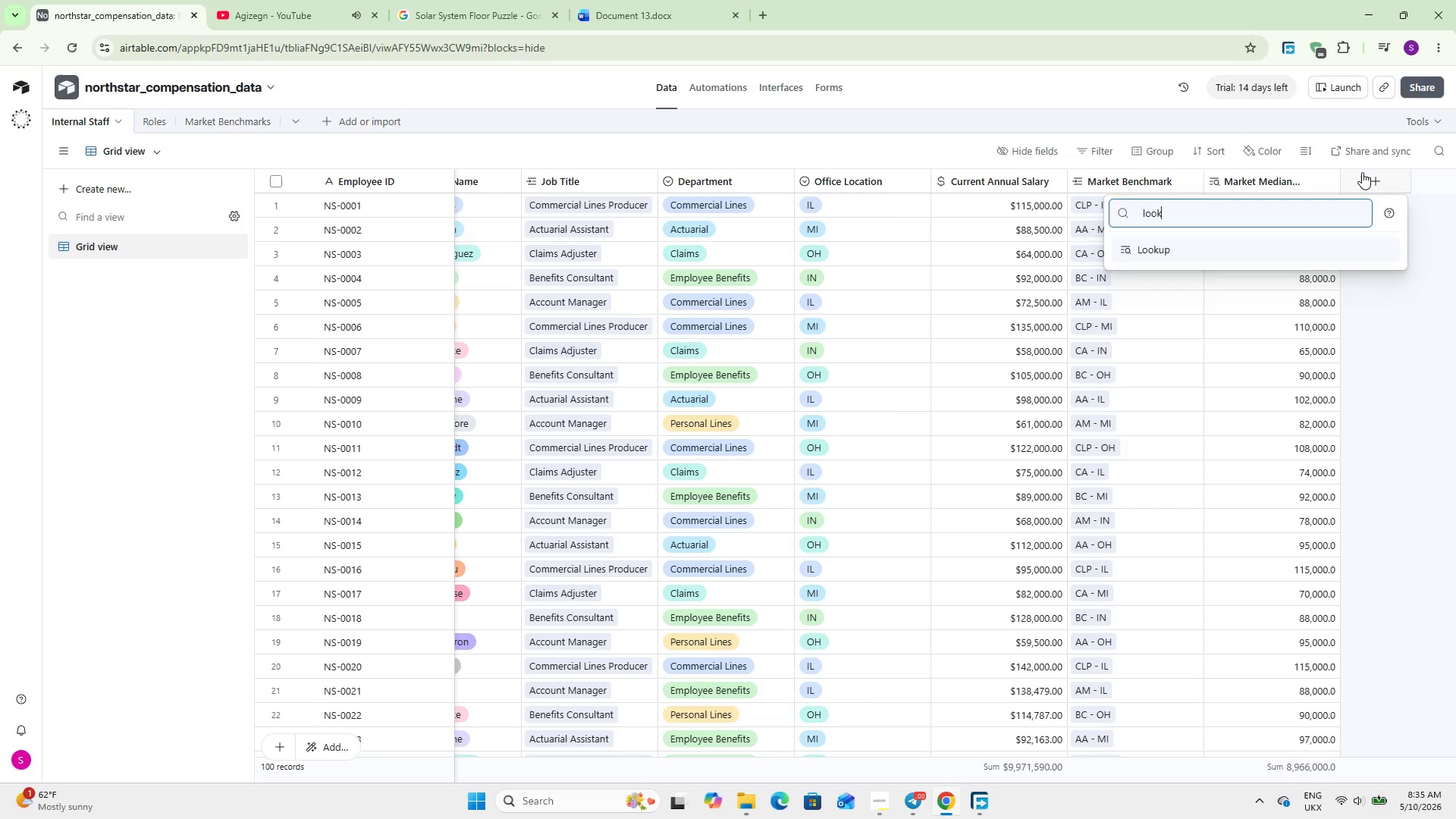 
key(Enter)
 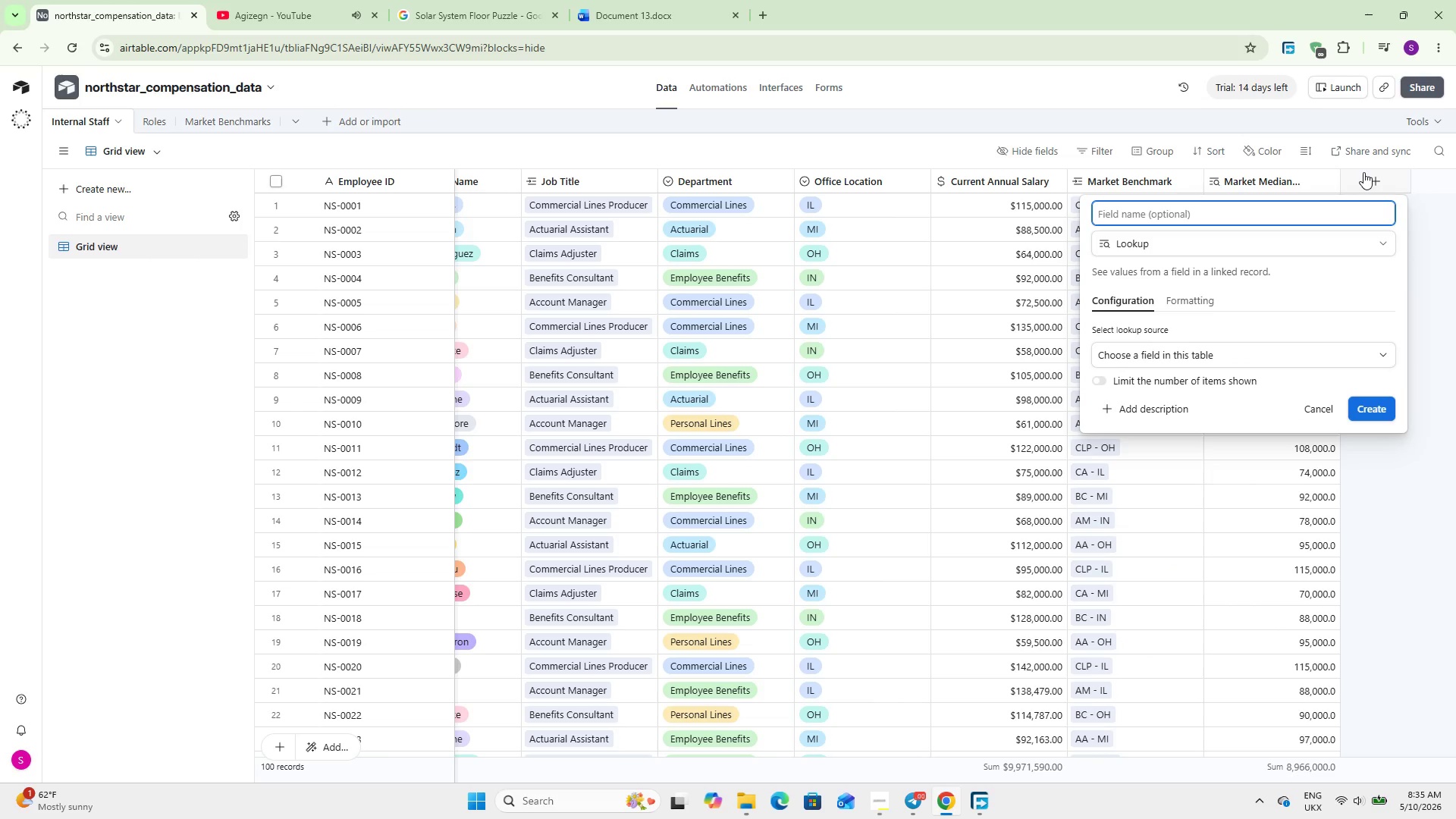 
type(Market Min)
 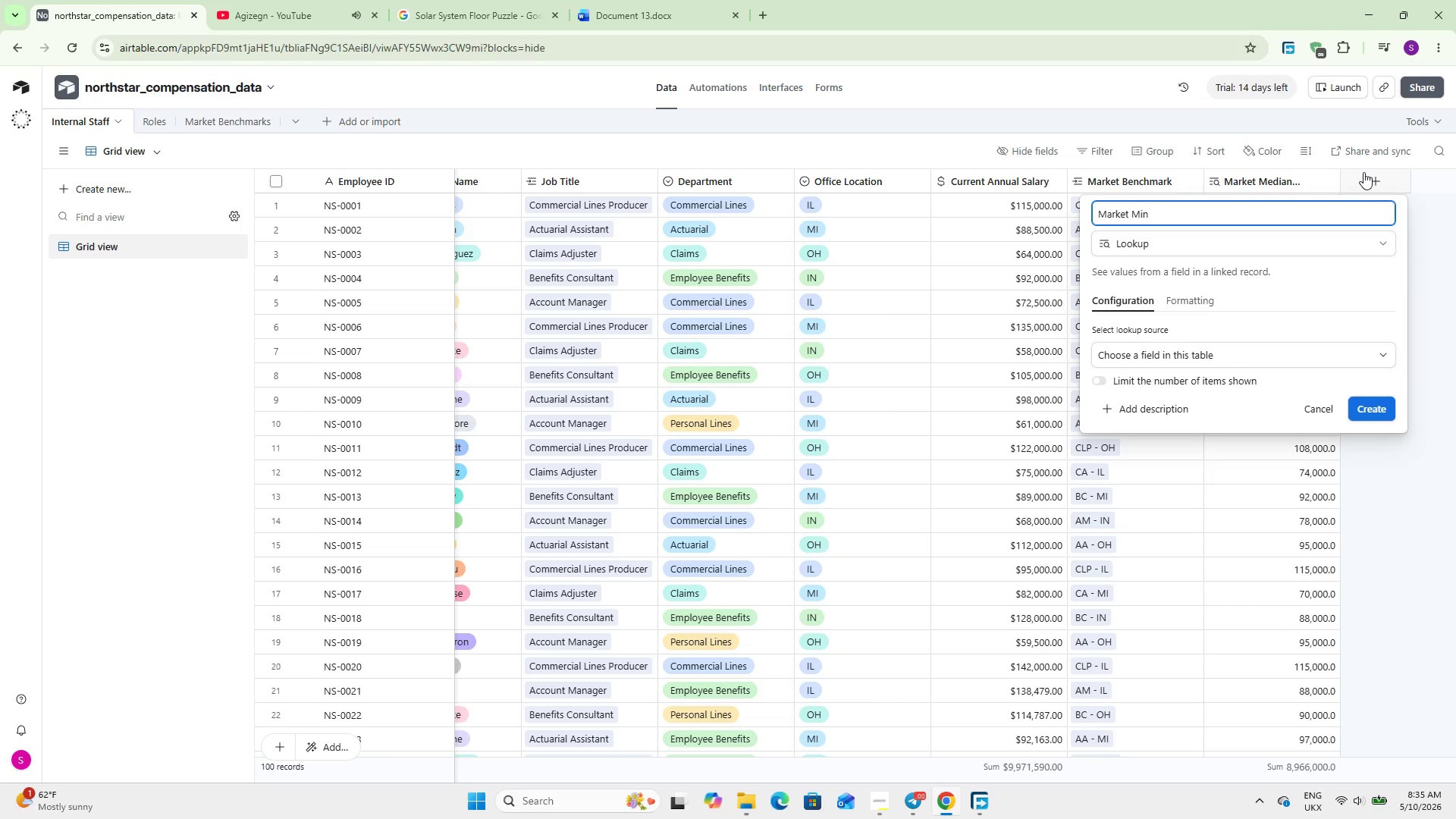 
left_click([1150, 359])
 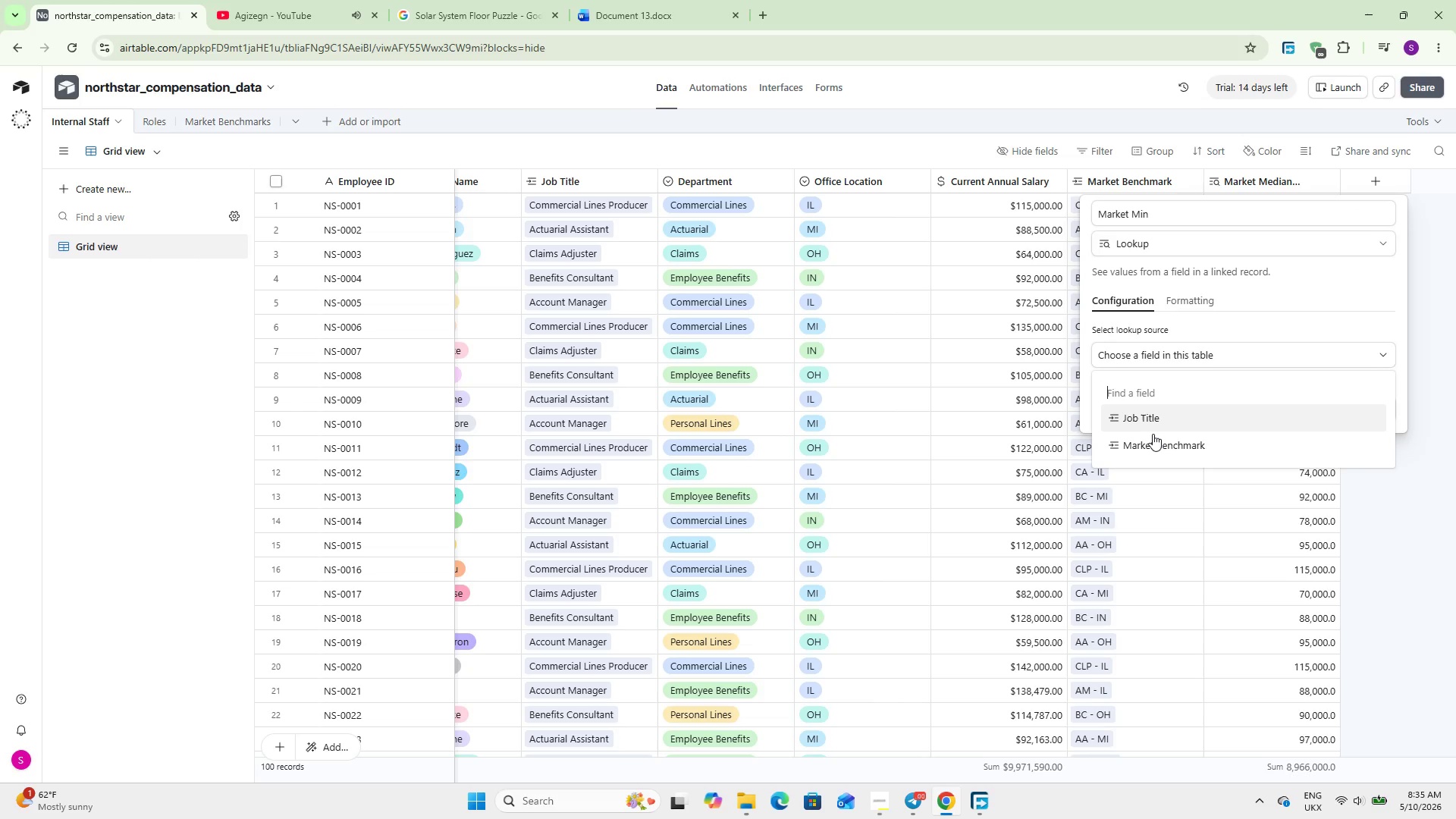 
left_click([1157, 446])
 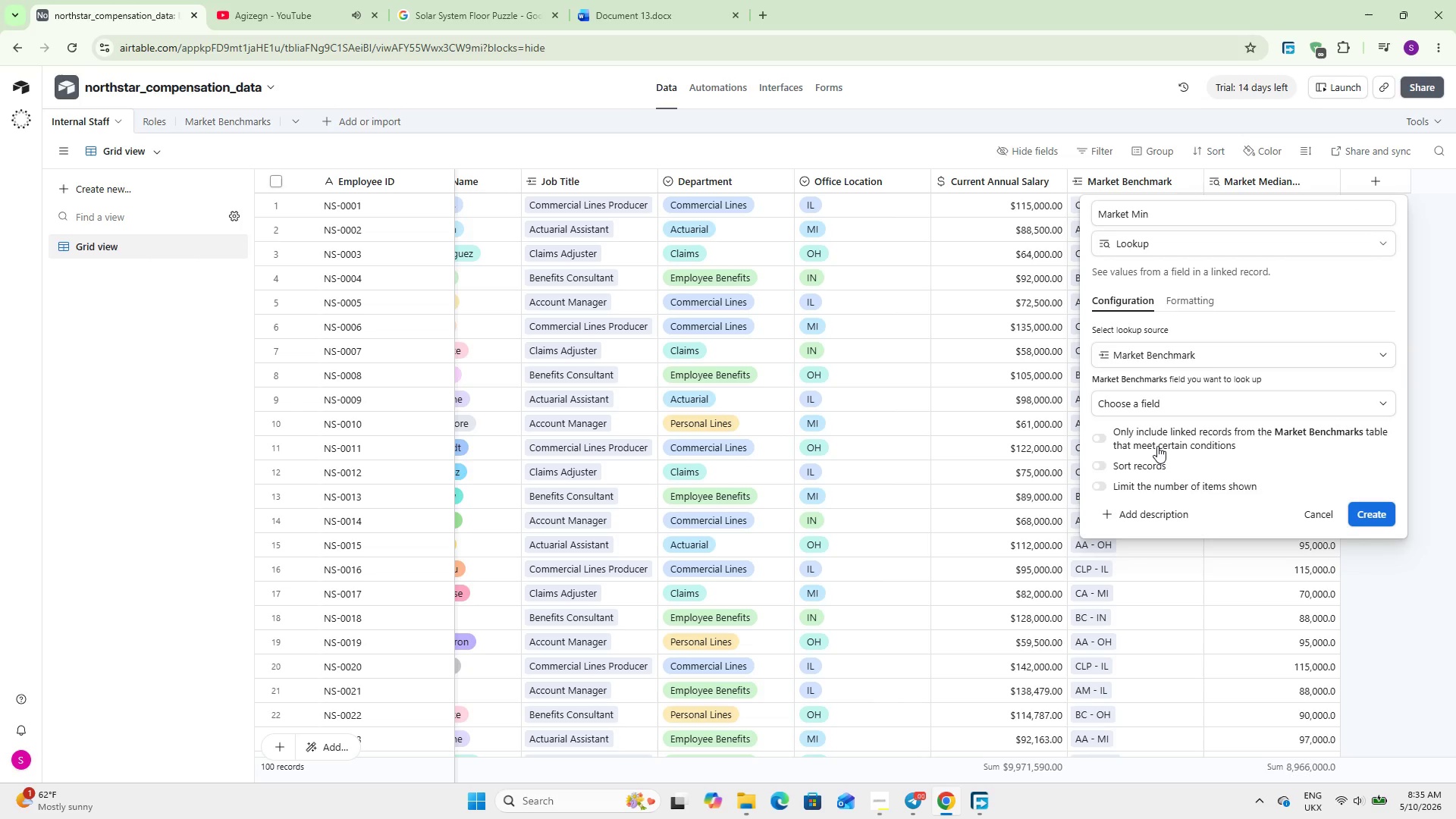 
wait(5.39)
 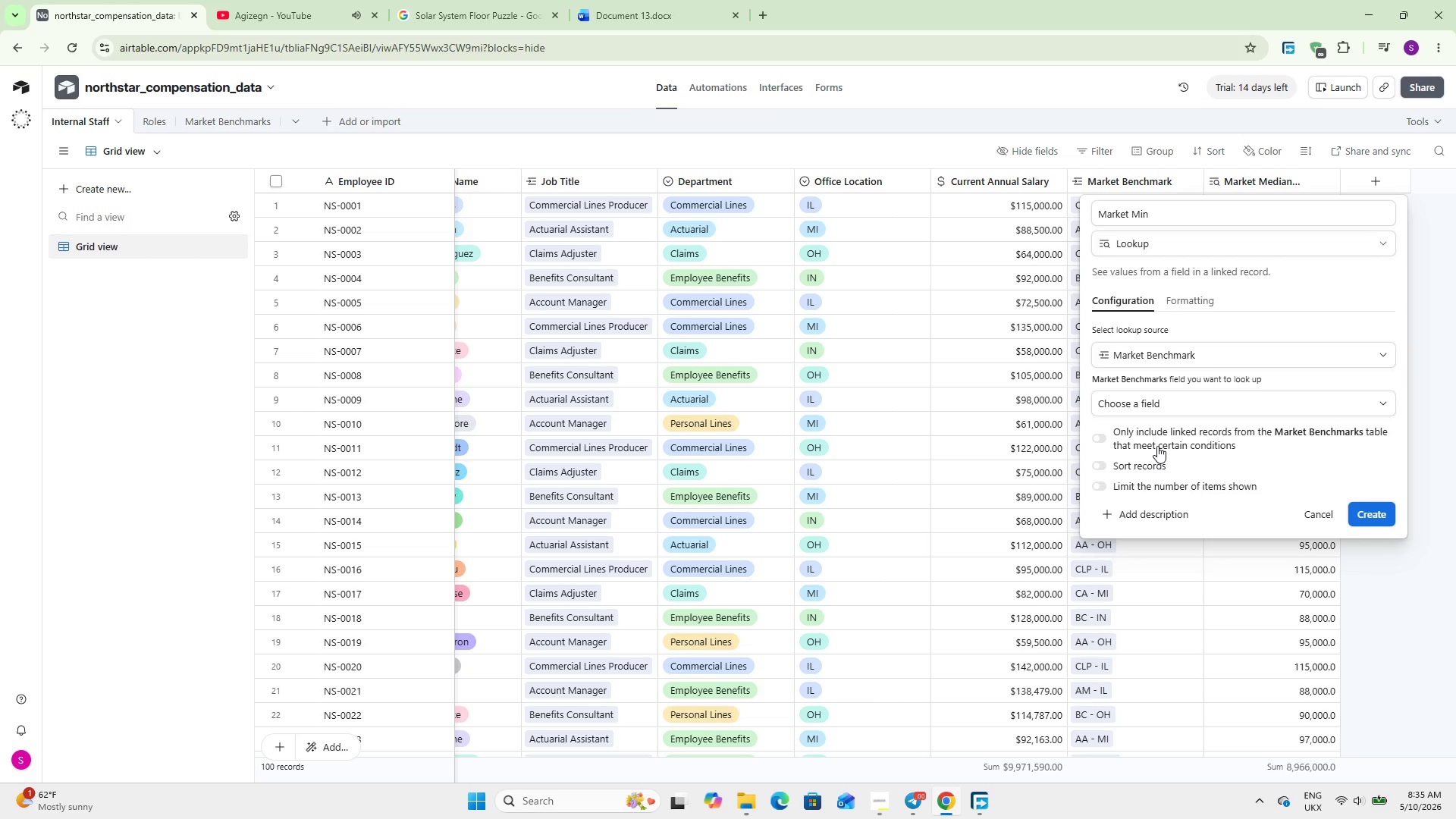 
left_click([1165, 410])
 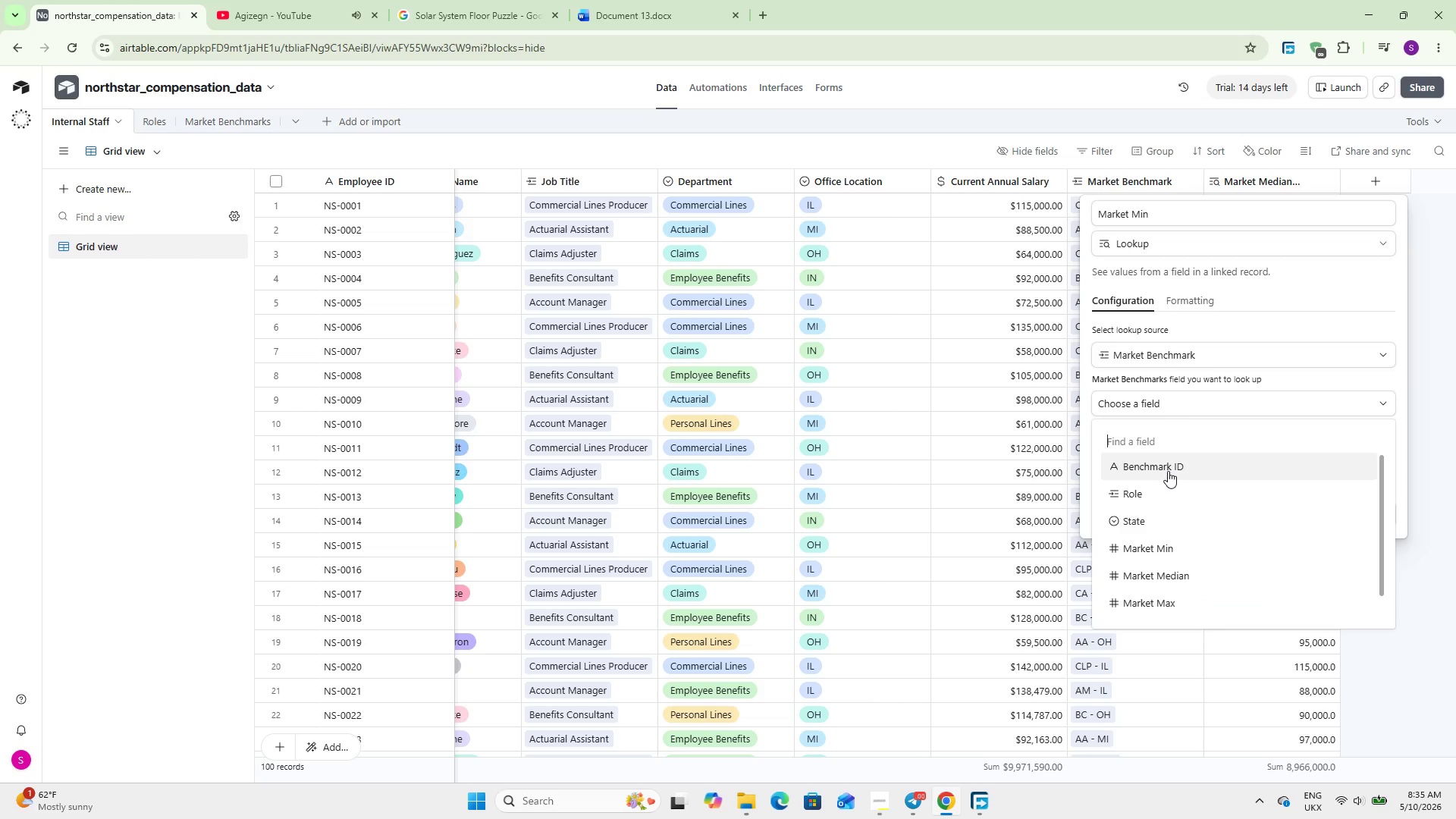 
scroll: coordinate [1169, 475], scroll_direction: down, amount: 2.0
 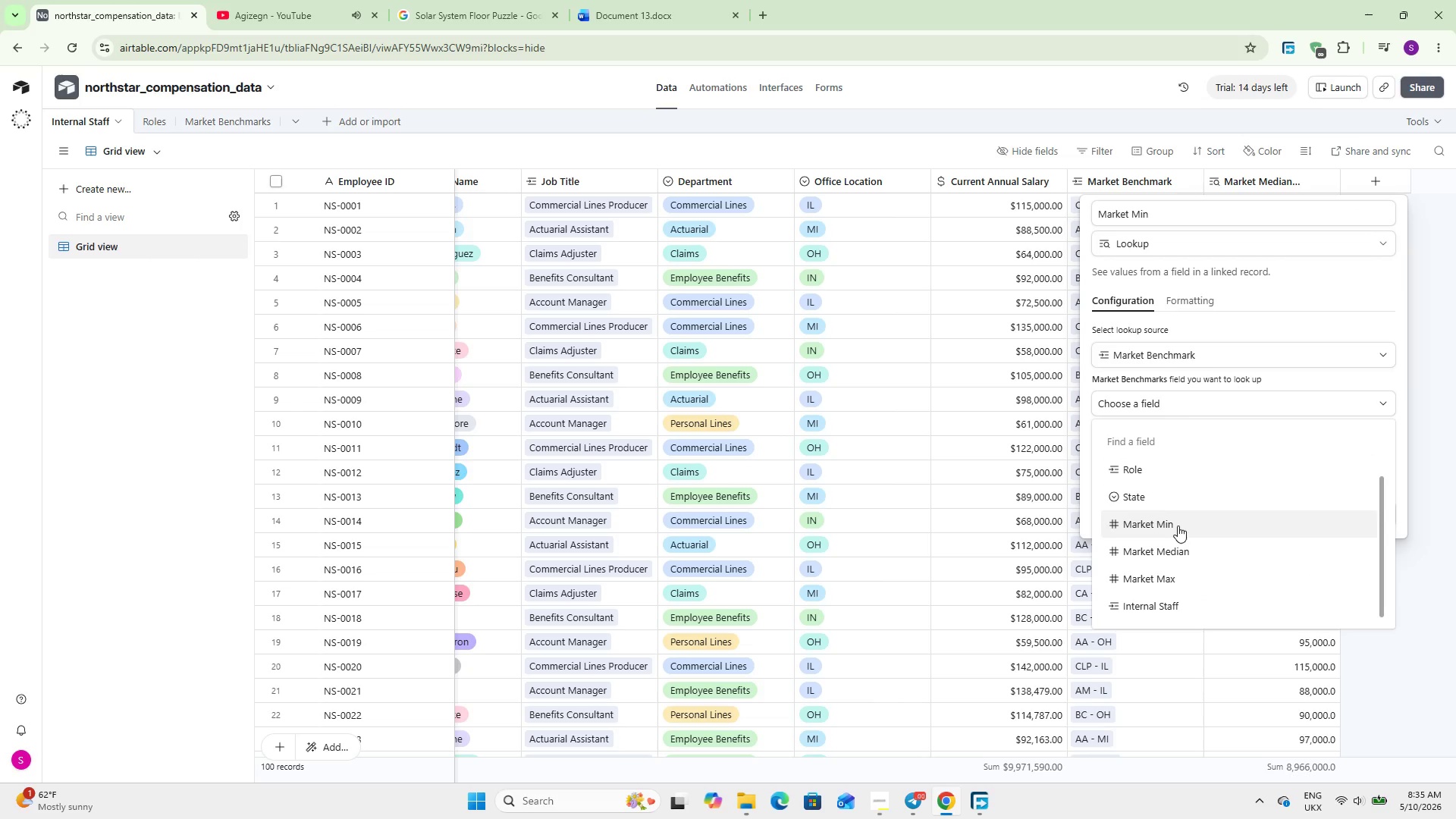 
left_click([1178, 526])
 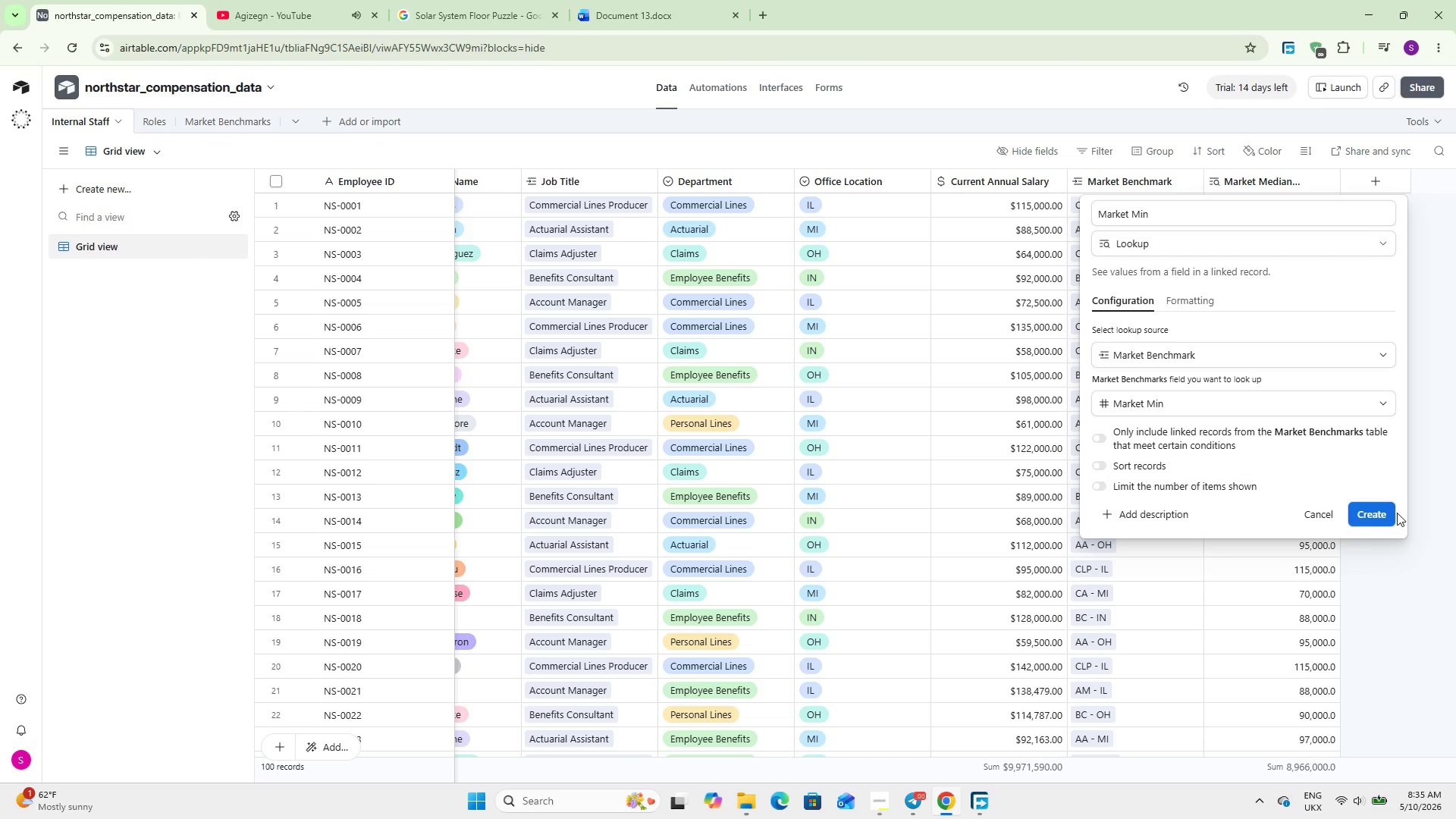 
left_click([1369, 517])
 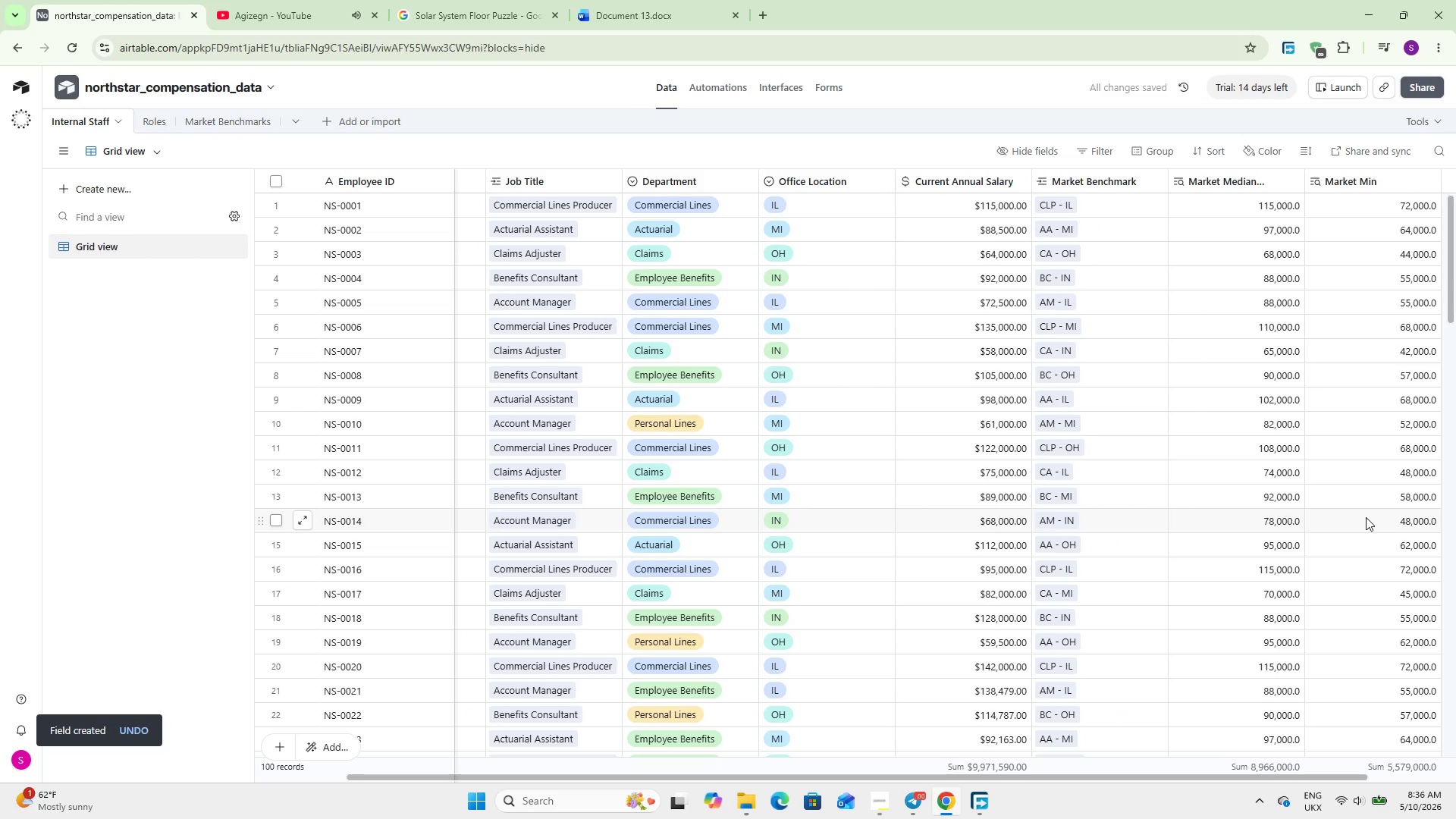 
wait(17.81)
 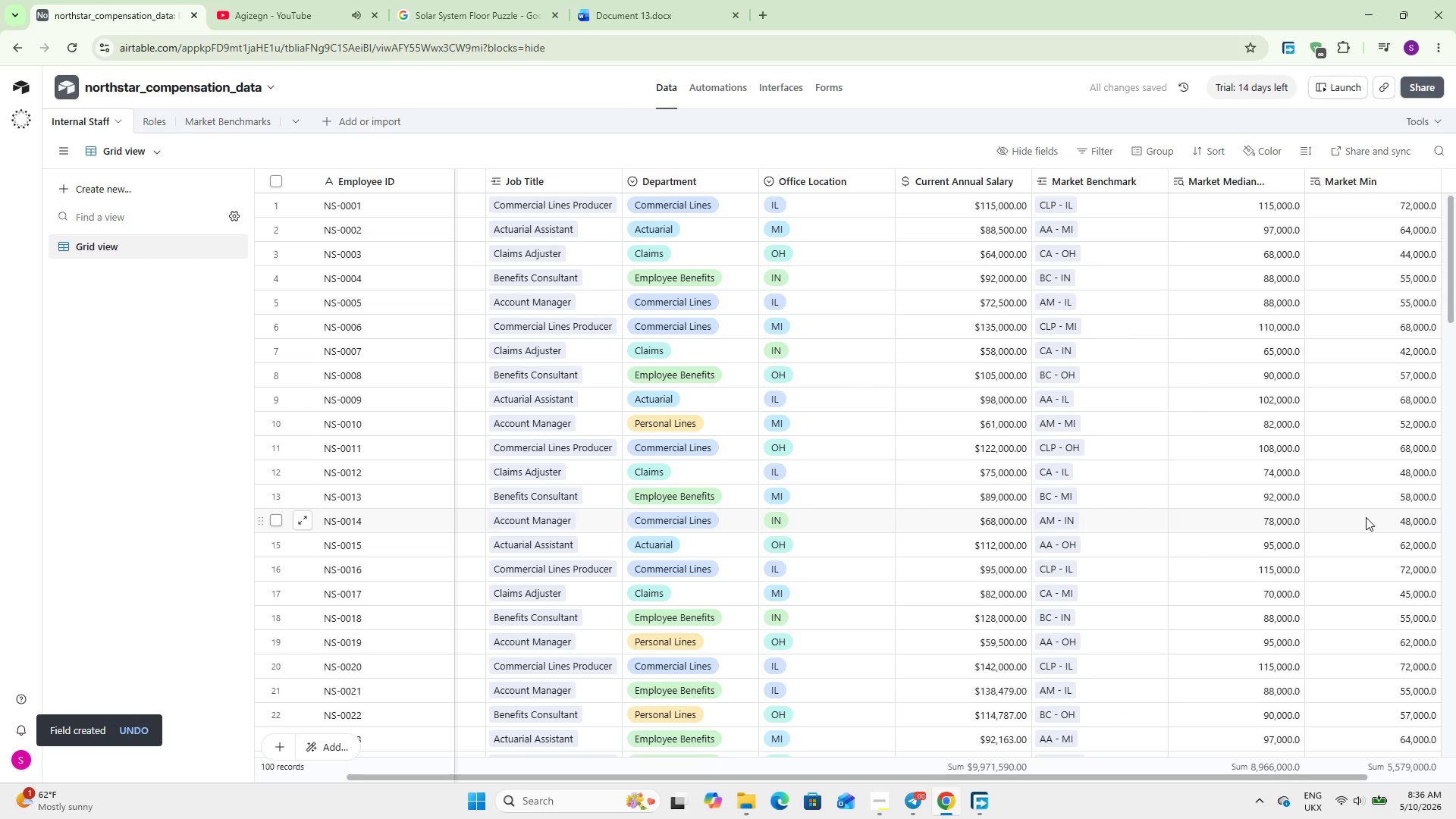 
hold_key(key=ShiftLeft, duration=0.75)
scroll: coordinate [1366, 517], scroll_direction: down, amount: 6.0
 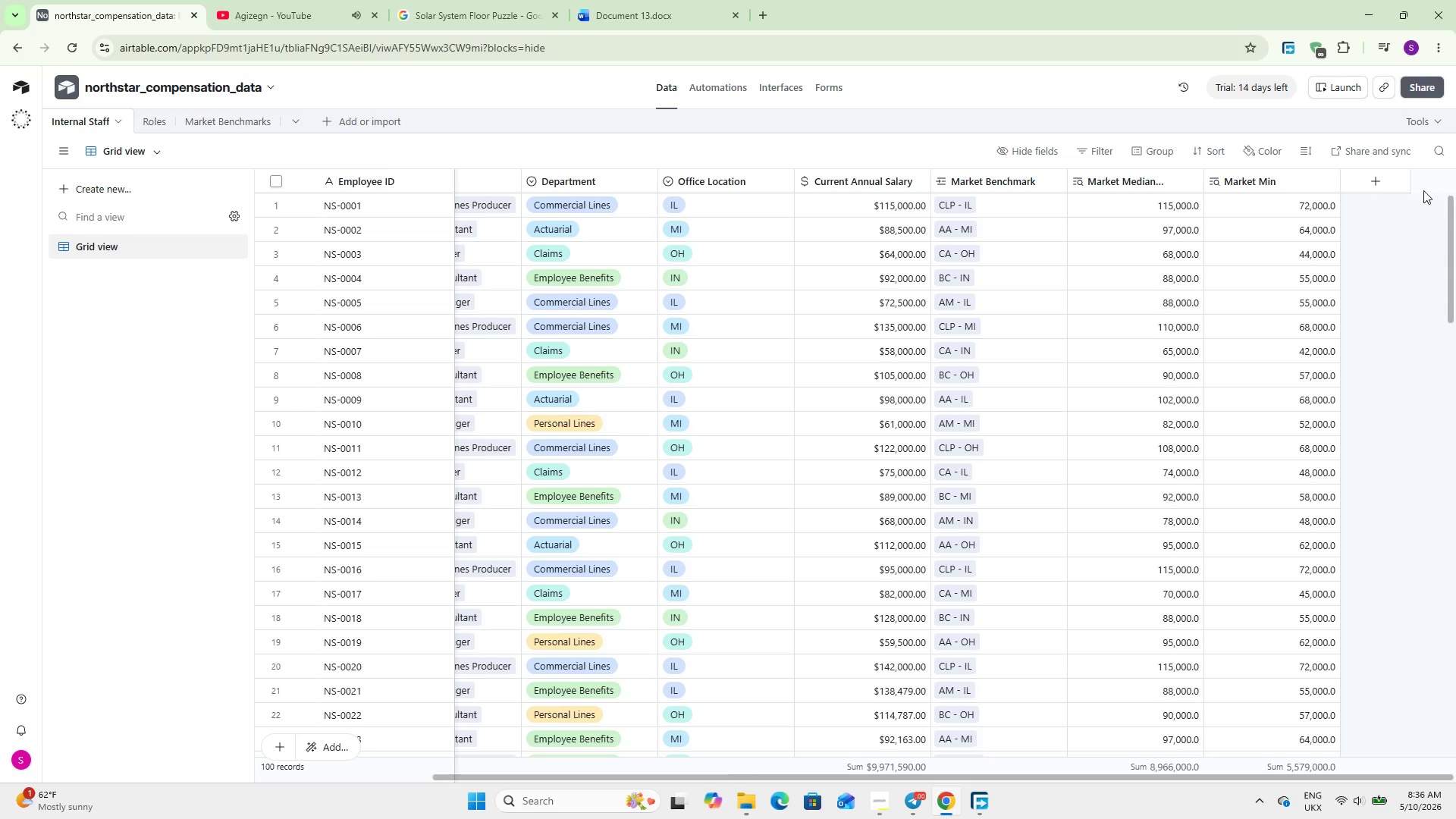 
left_click([1391, 184])
 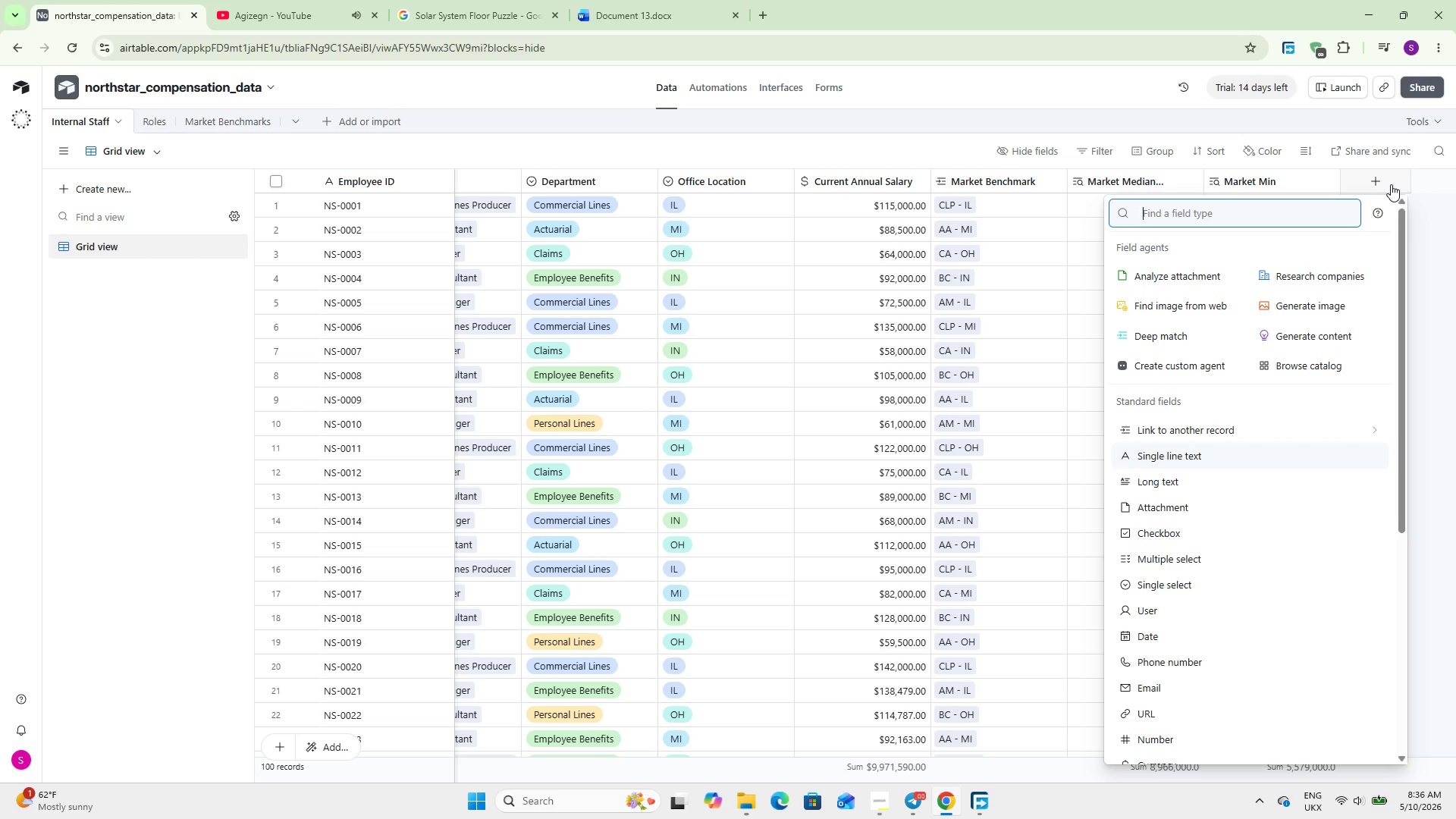 
type(look)
 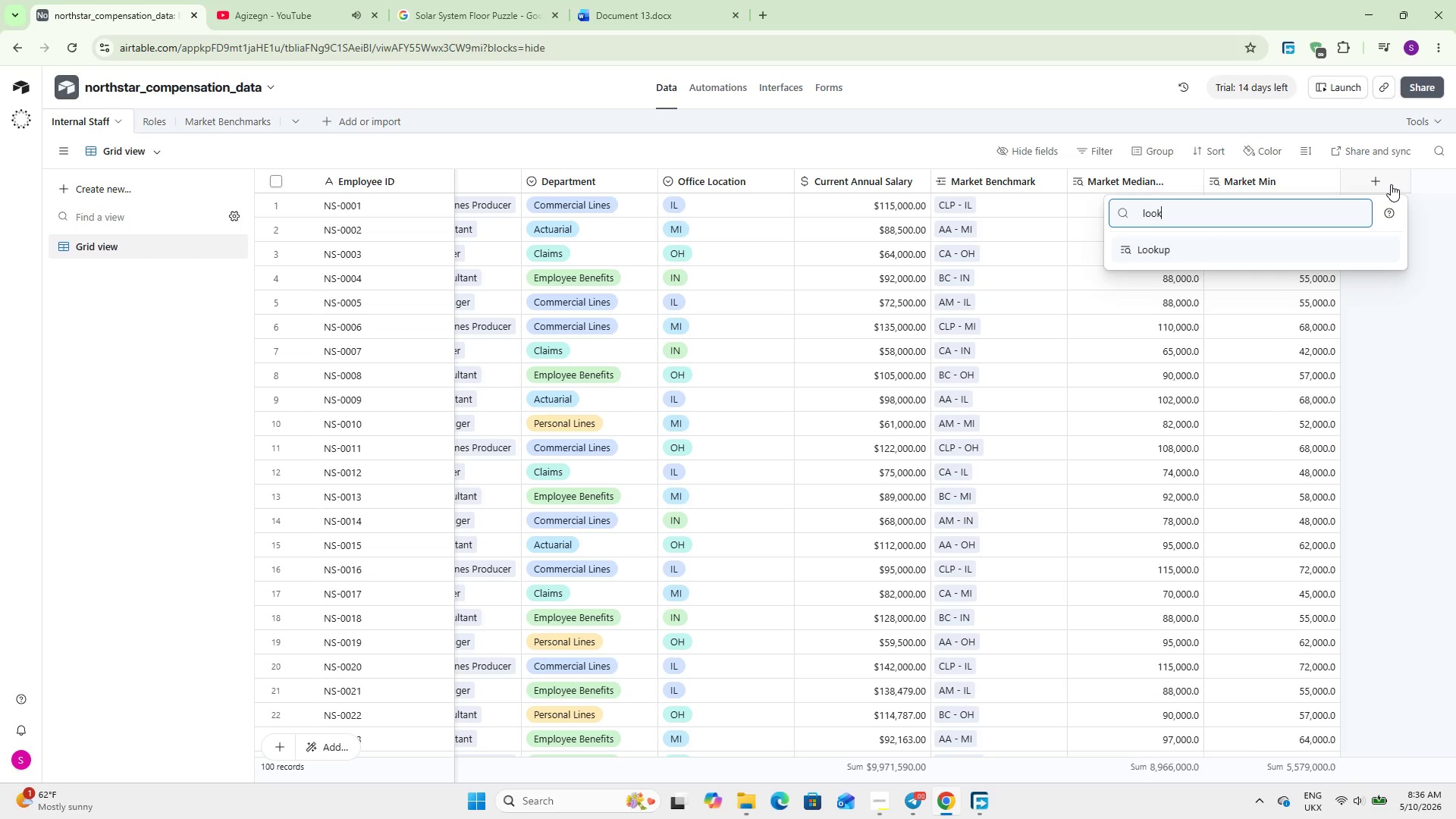 
key(Enter)
 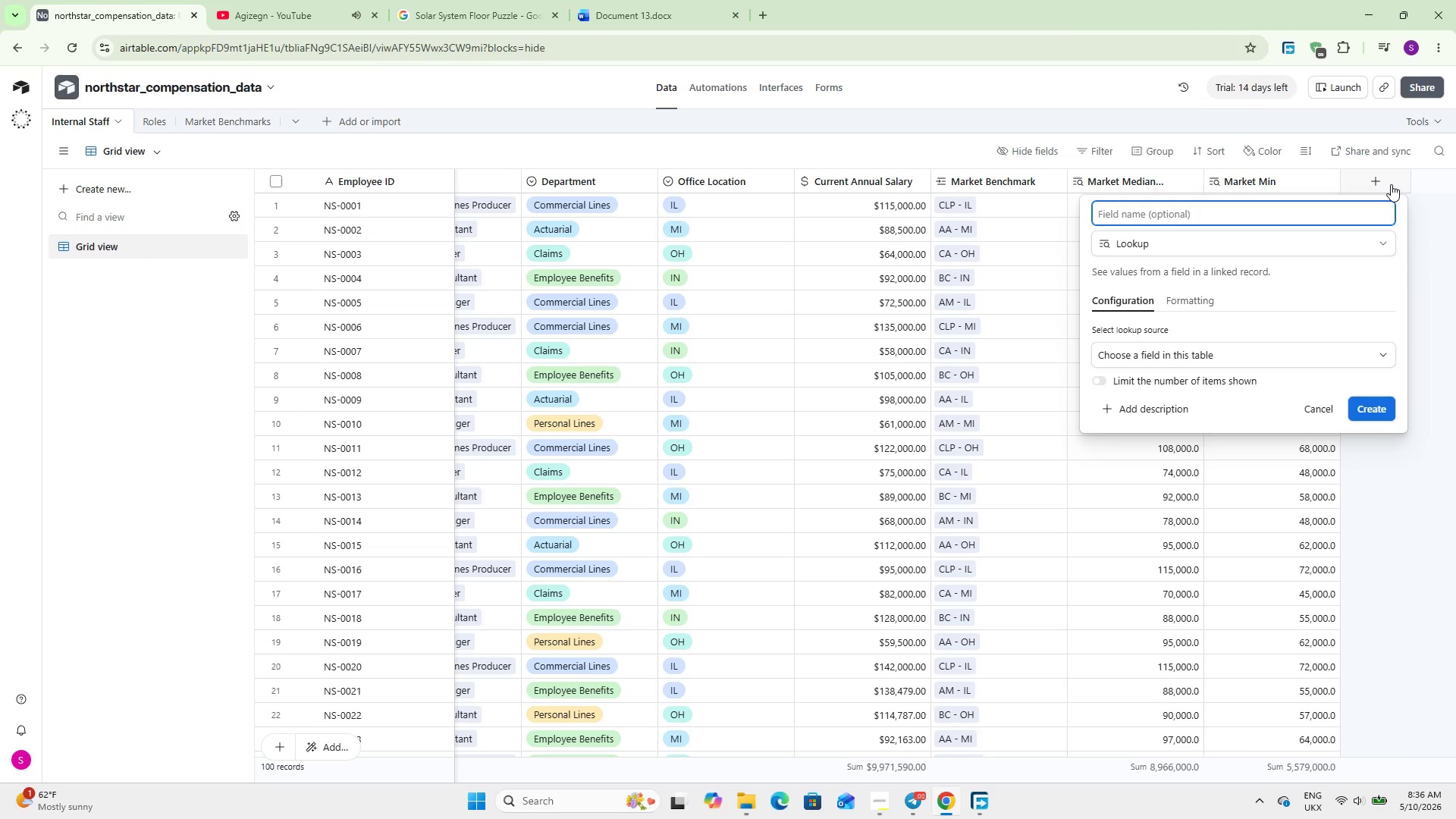 
type(Market Max)
 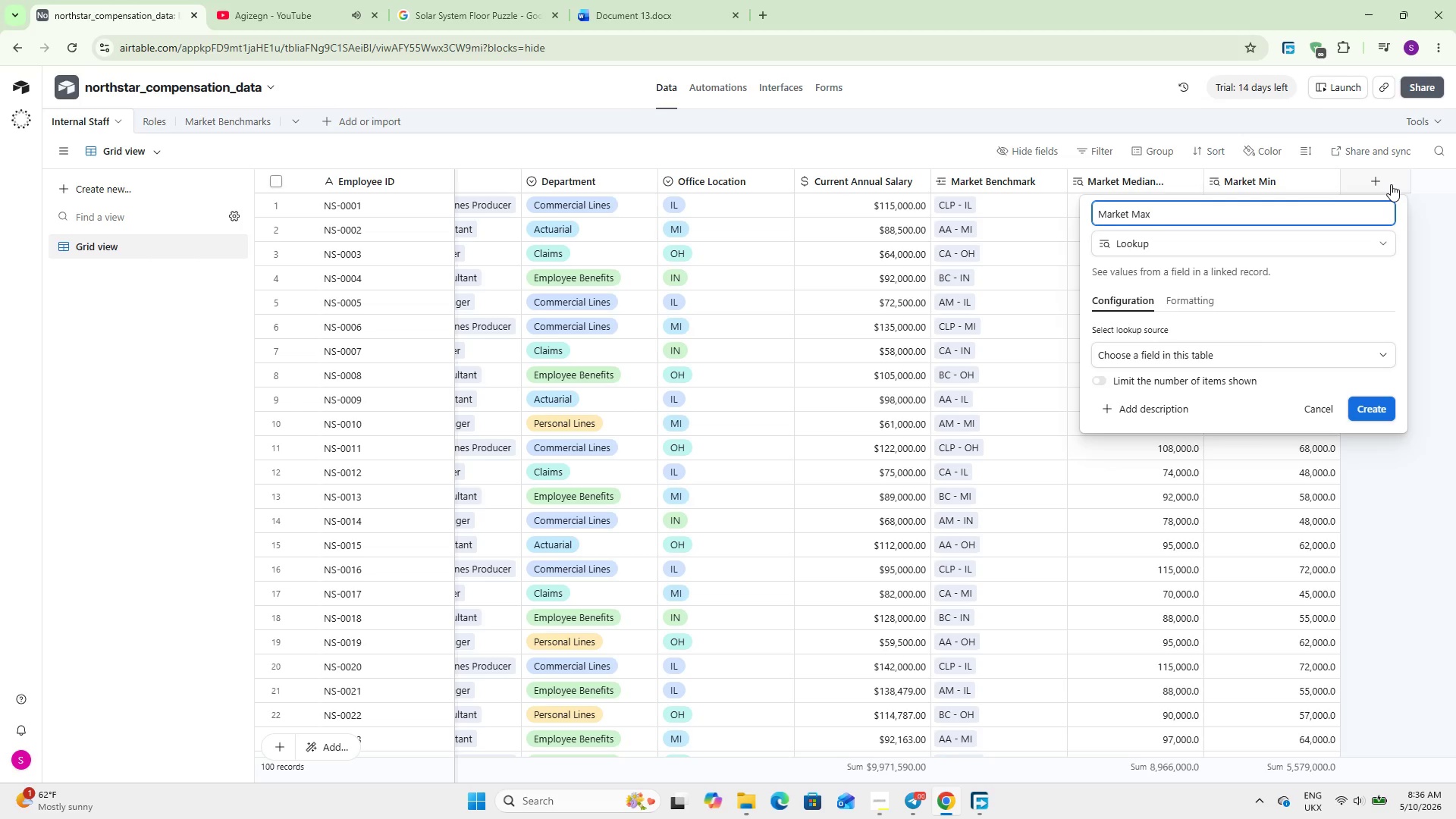 
left_click([1224, 346])
 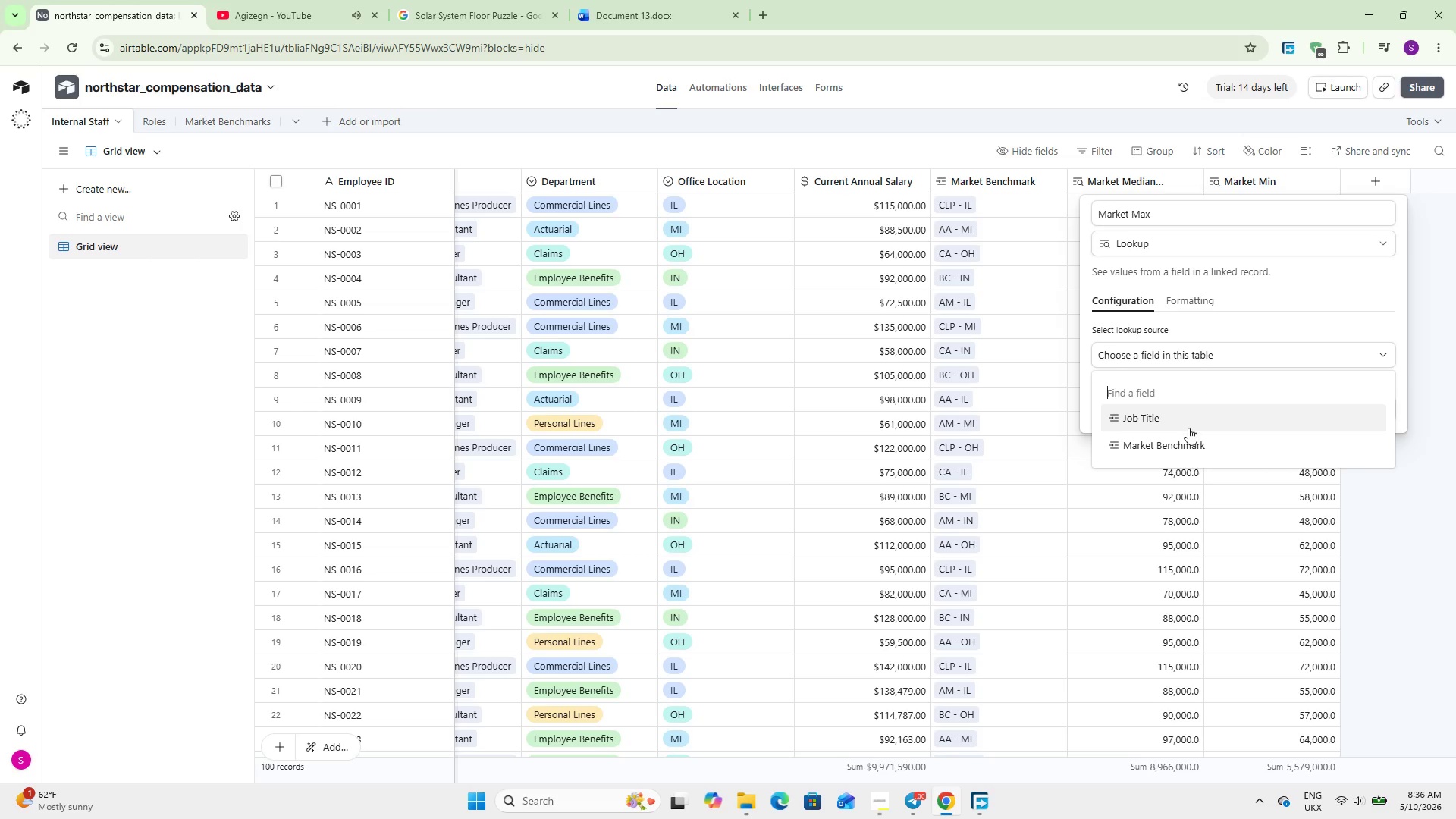 
left_click_drag(start_coordinate=[1188, 428], to_coordinate=[1188, 443])
 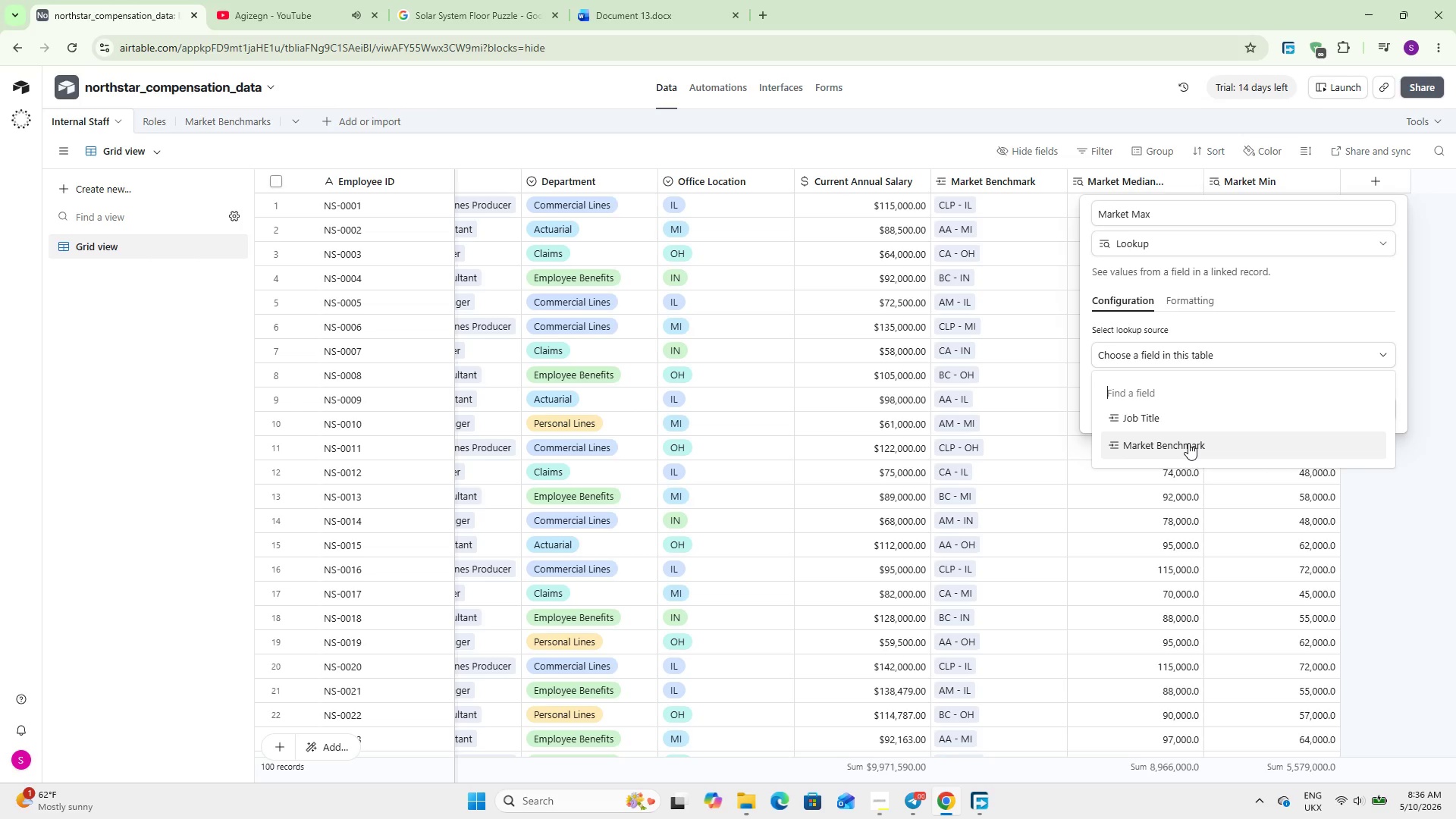 
left_click([1188, 443])
 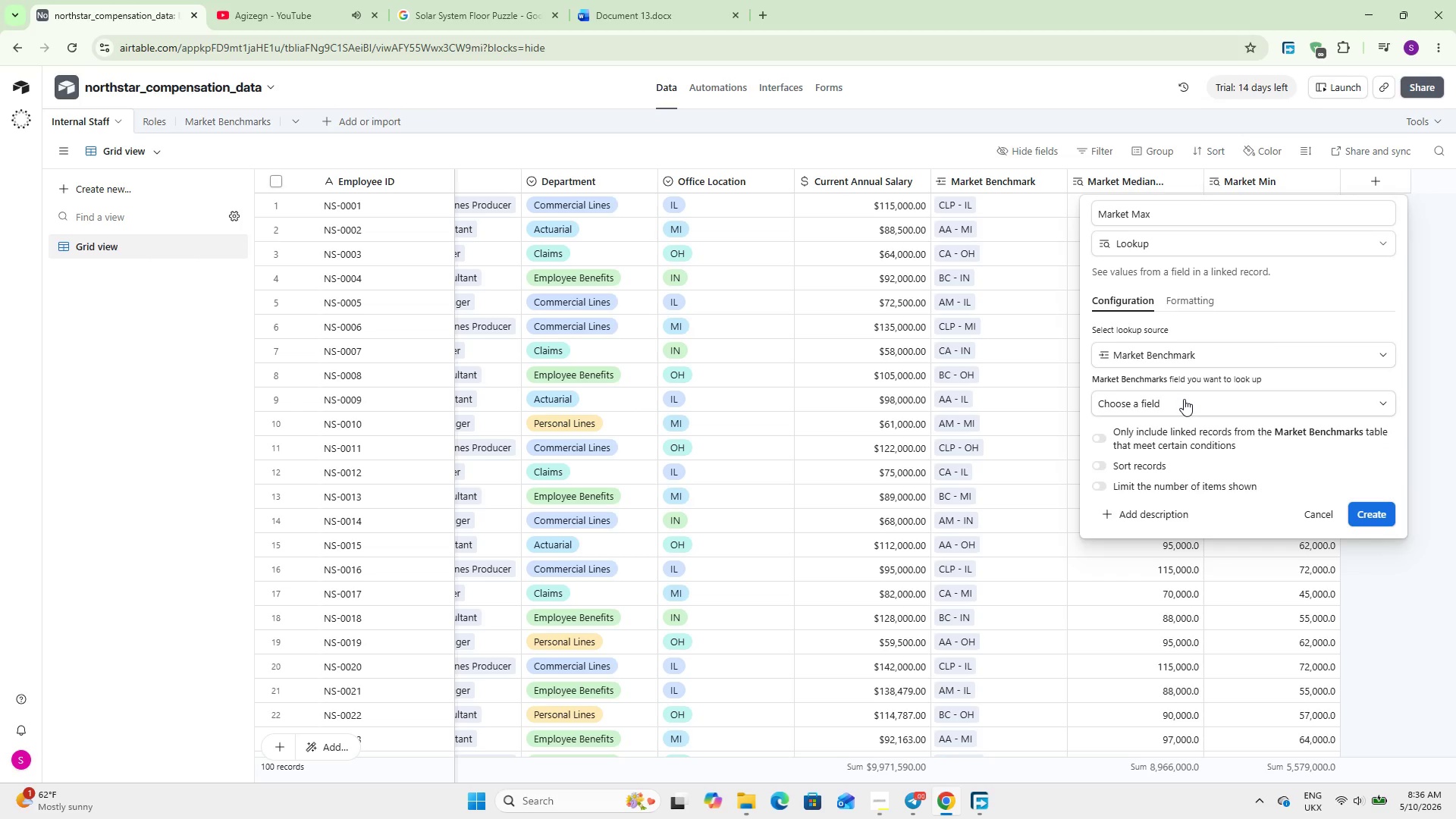 
left_click([1184, 399])
 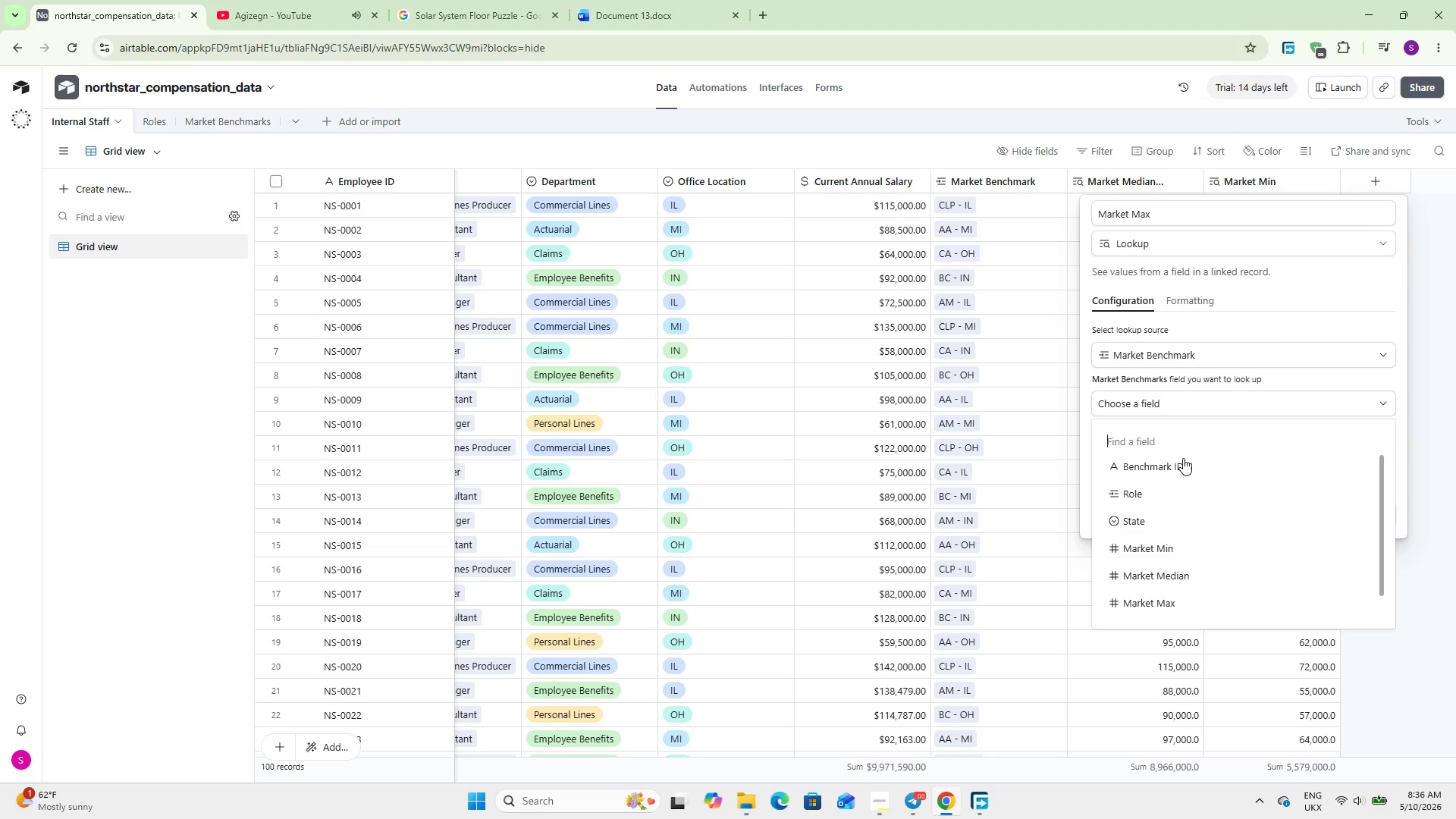 
scroll: coordinate [1180, 464], scroll_direction: down, amount: 3.0
 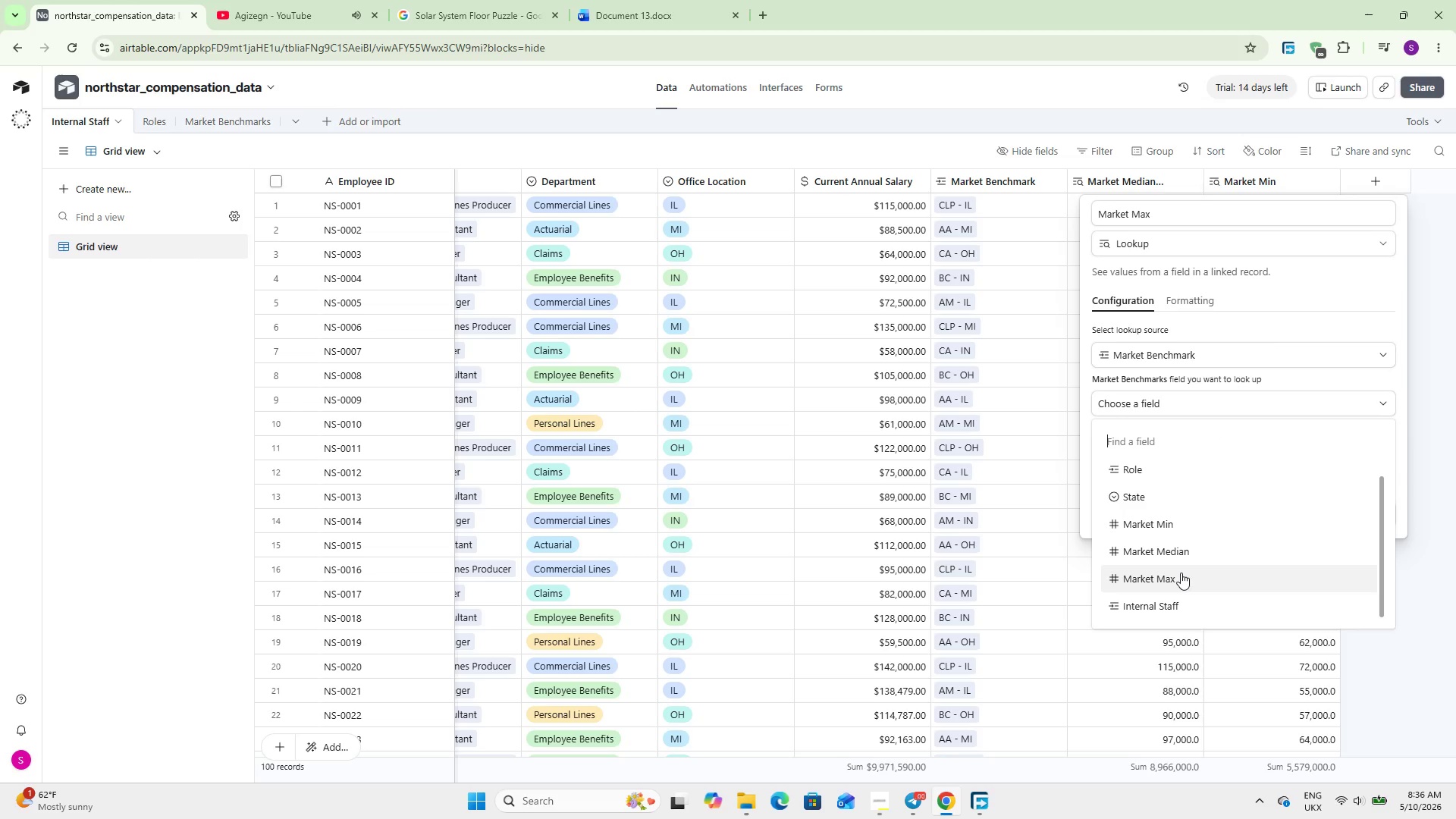 
left_click([1181, 573])
 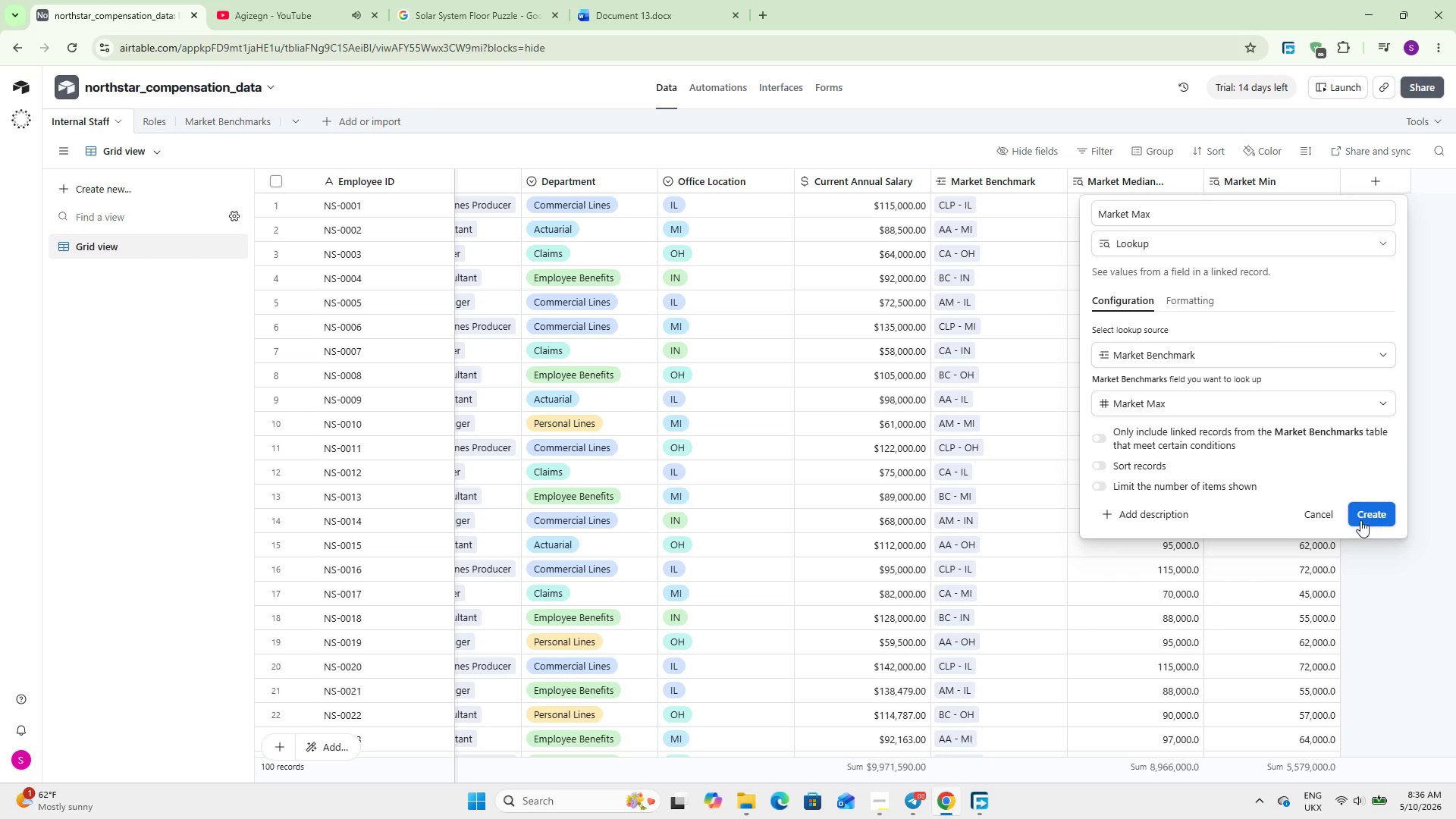 
left_click([1361, 516])
 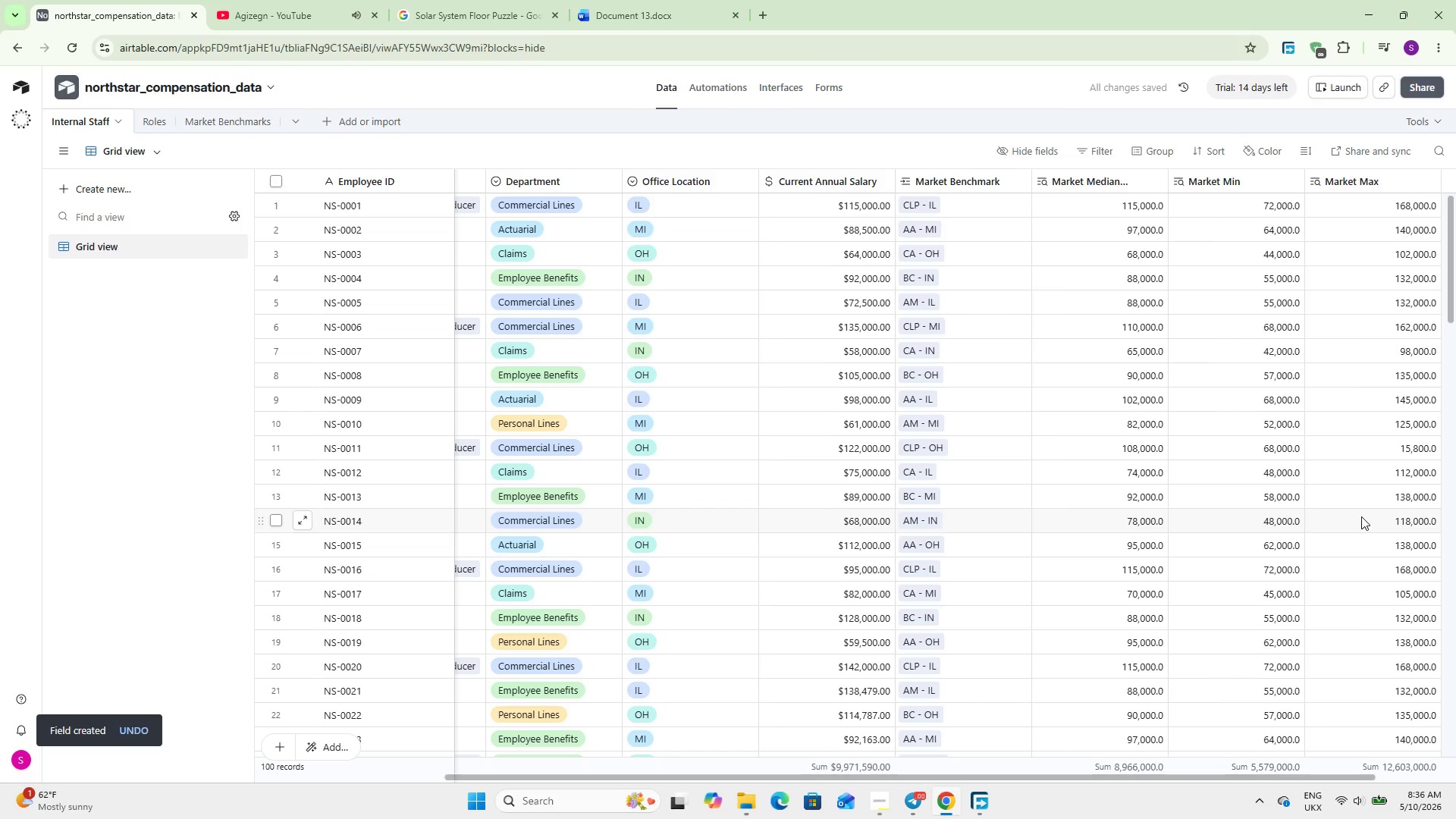 
wait(10.72)
 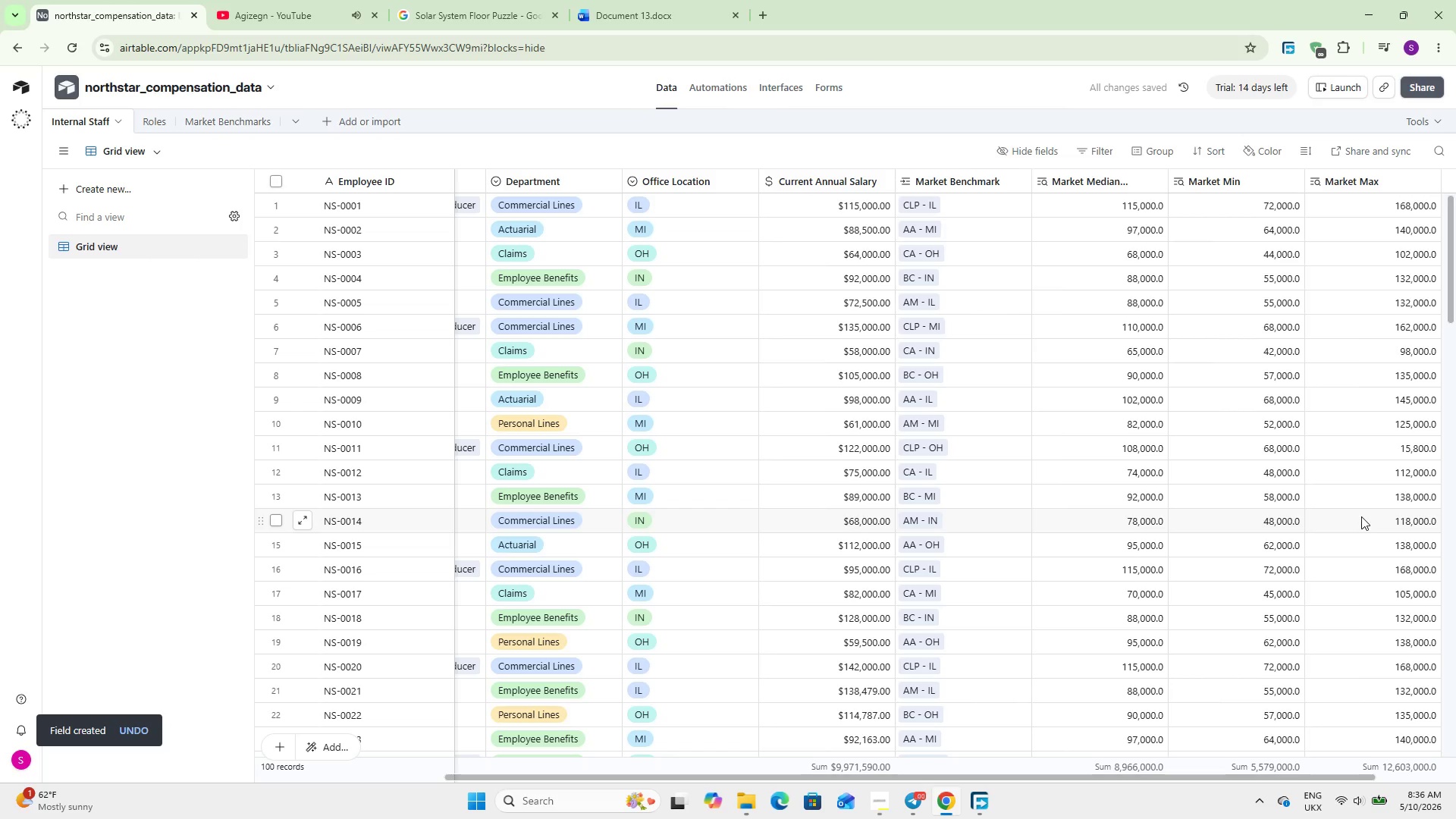 
scroll: coordinate [1052, 573], scroll_direction: up, amount: 11.0
 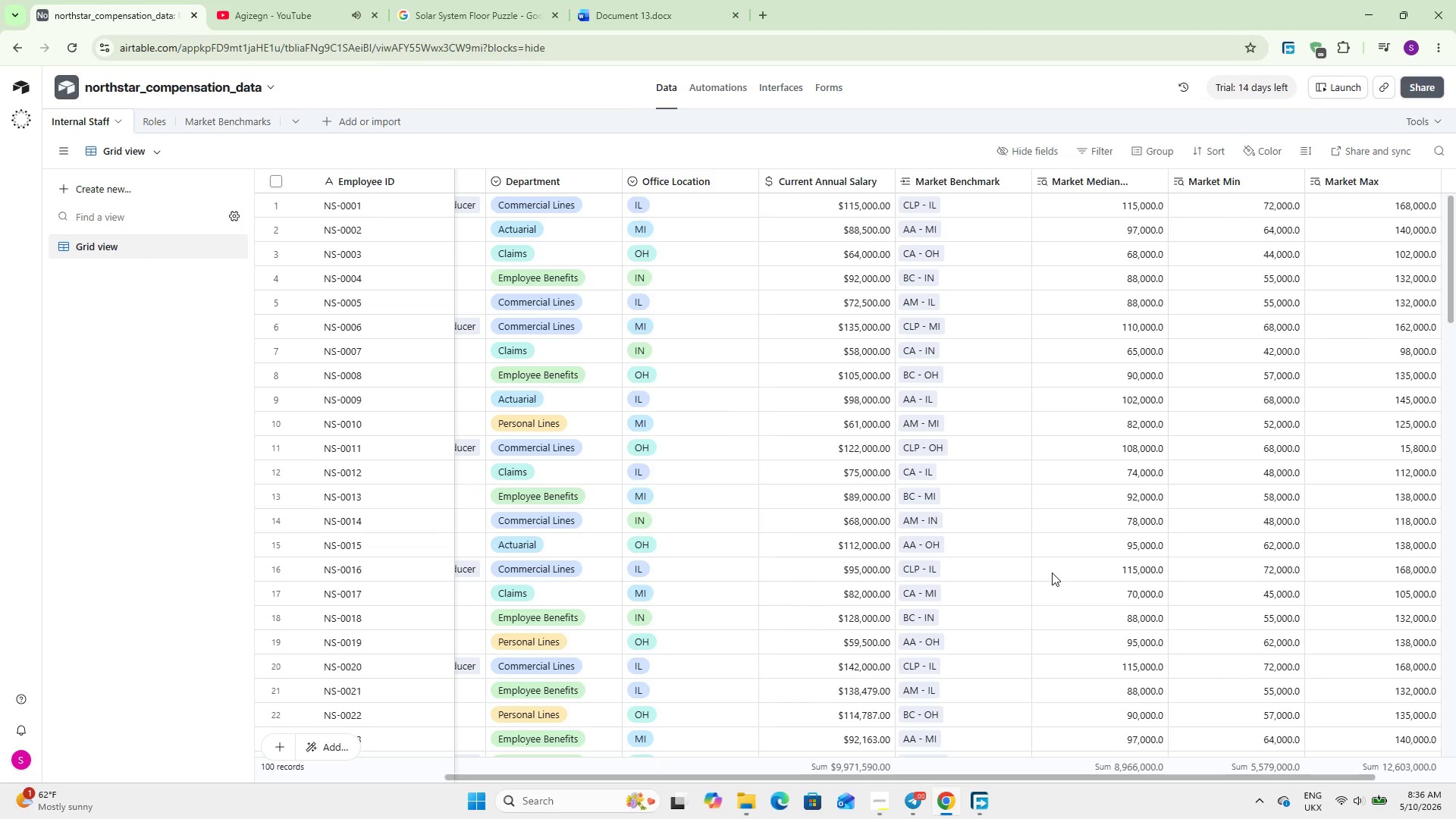 
hold_key(key=ShiftLeft, duration=1.84)
scroll: coordinate [1053, 574], scroll_direction: up, amount: 1.0
 